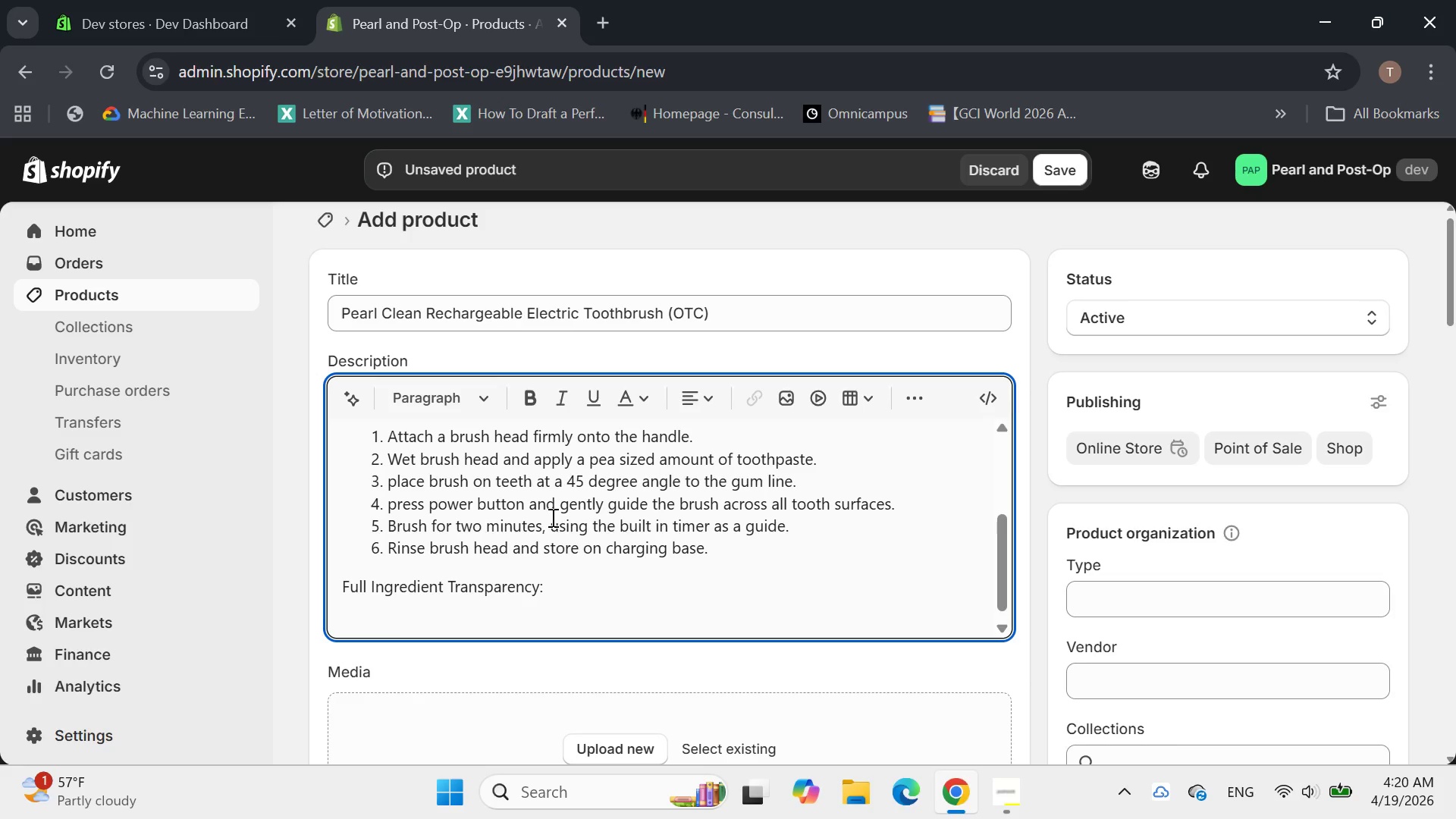 
type(Components )
key(Backspace)
type(: rechargable )
 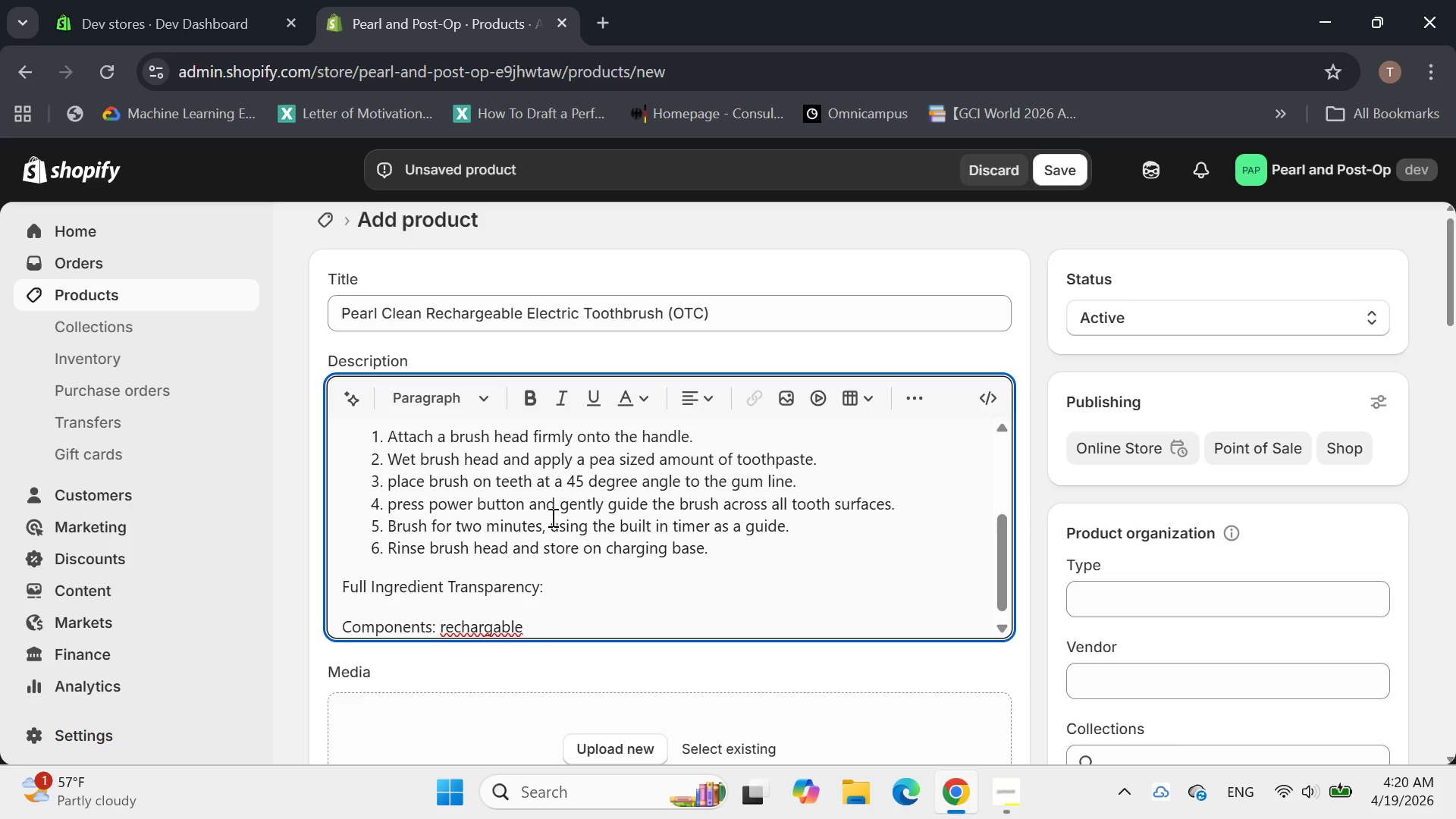 
key(ArrowLeft)
 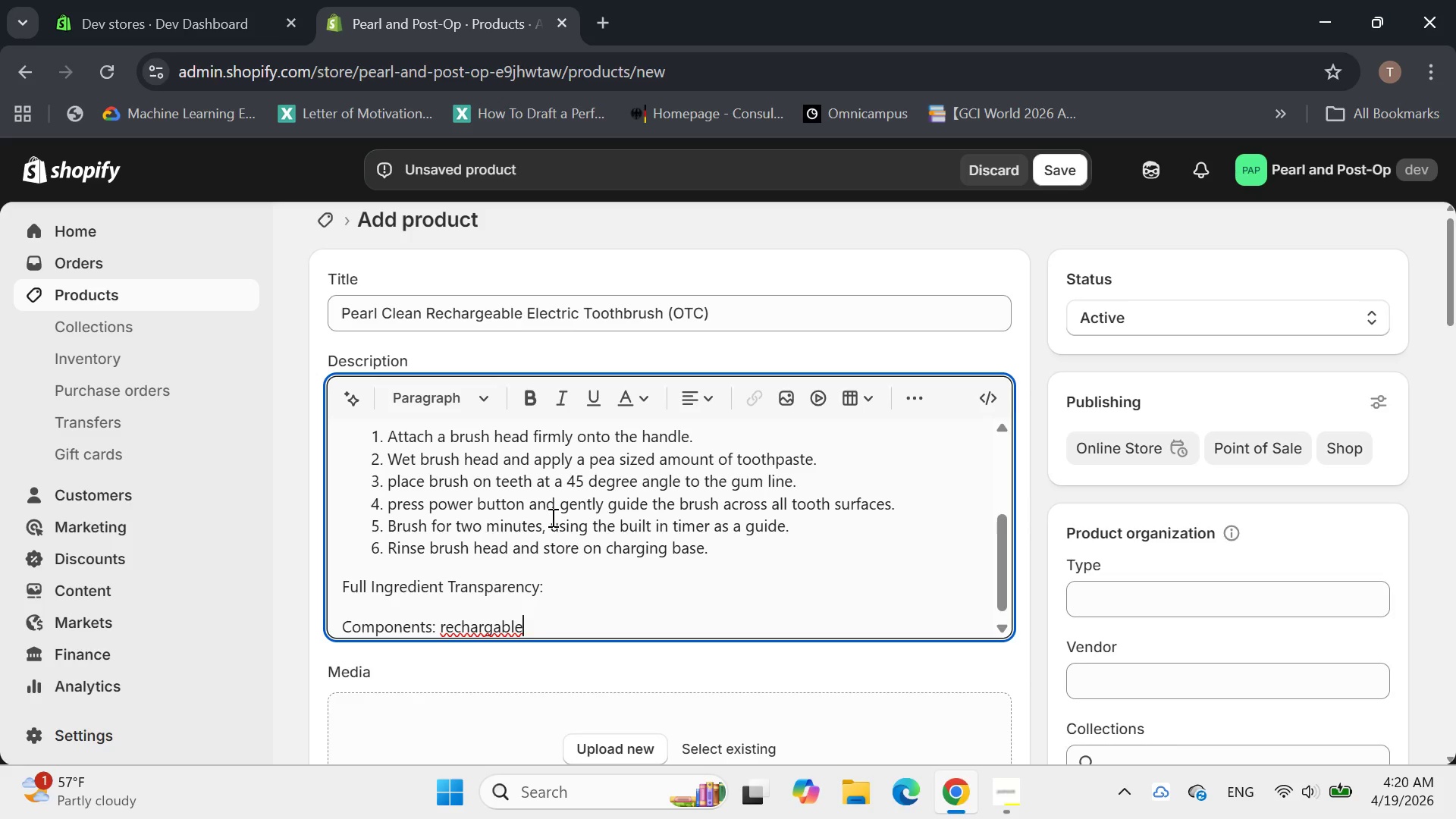 
key(ArrowLeft)
 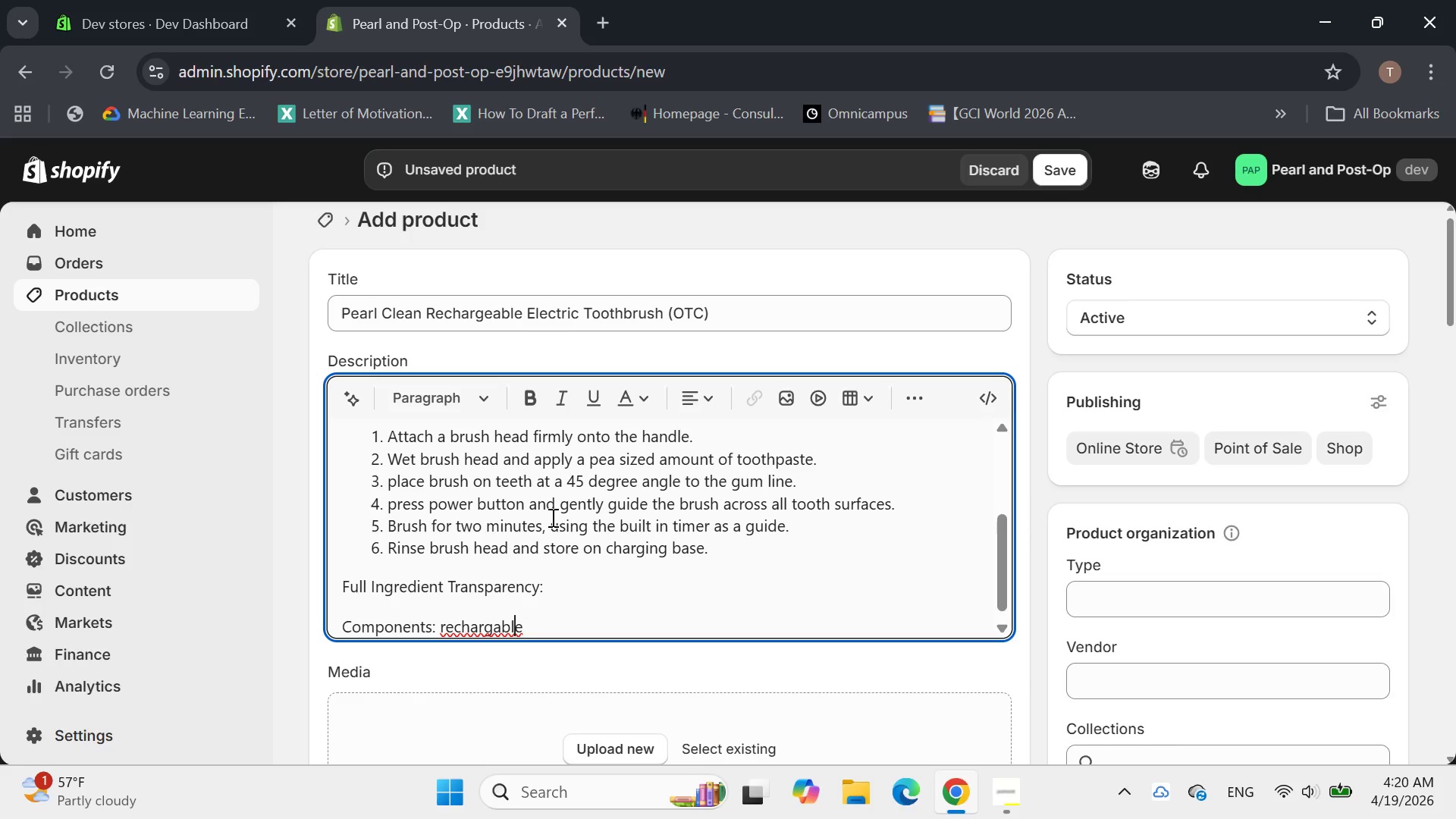 
key(ArrowLeft)
 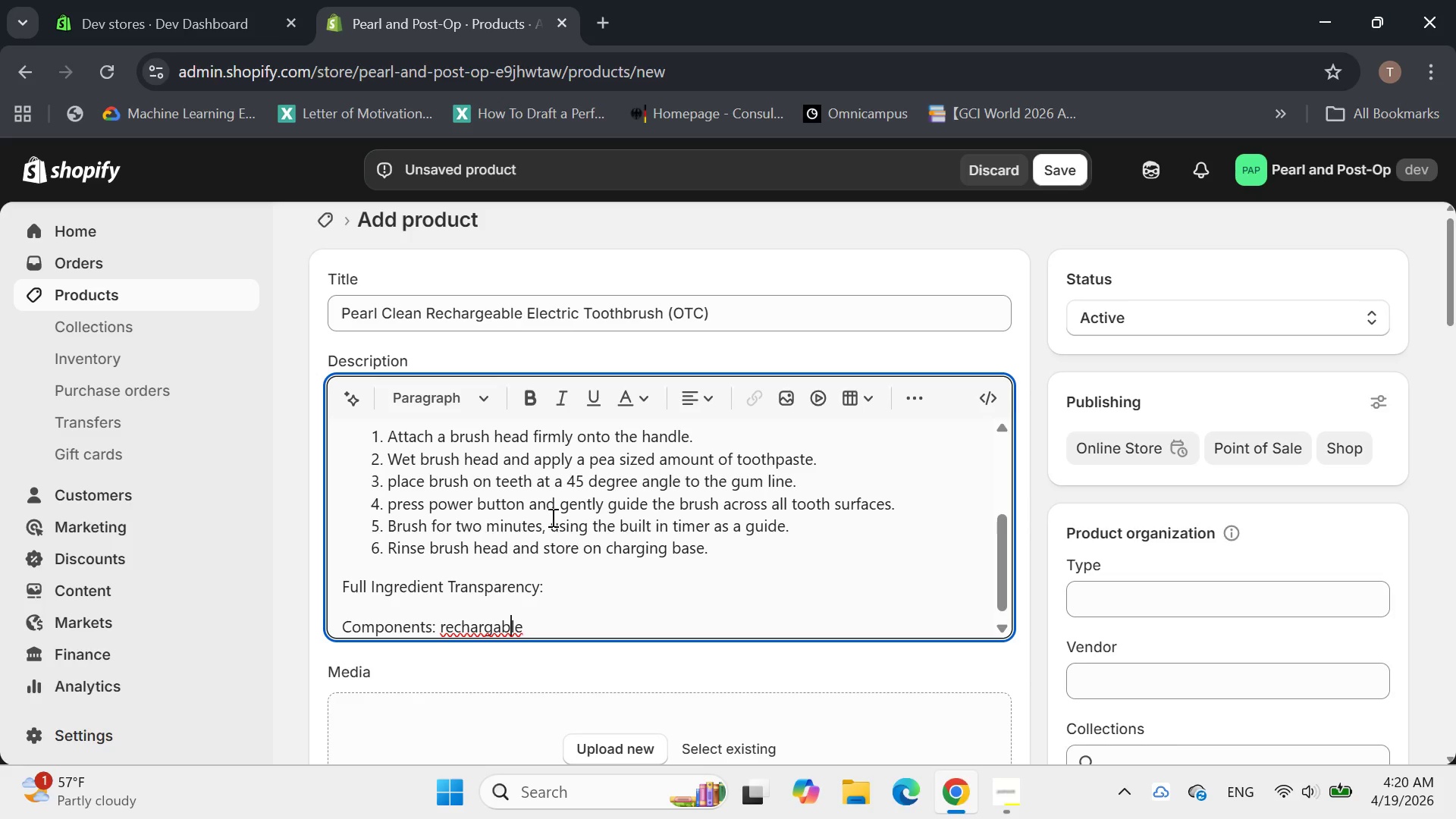 
key(ArrowLeft)
 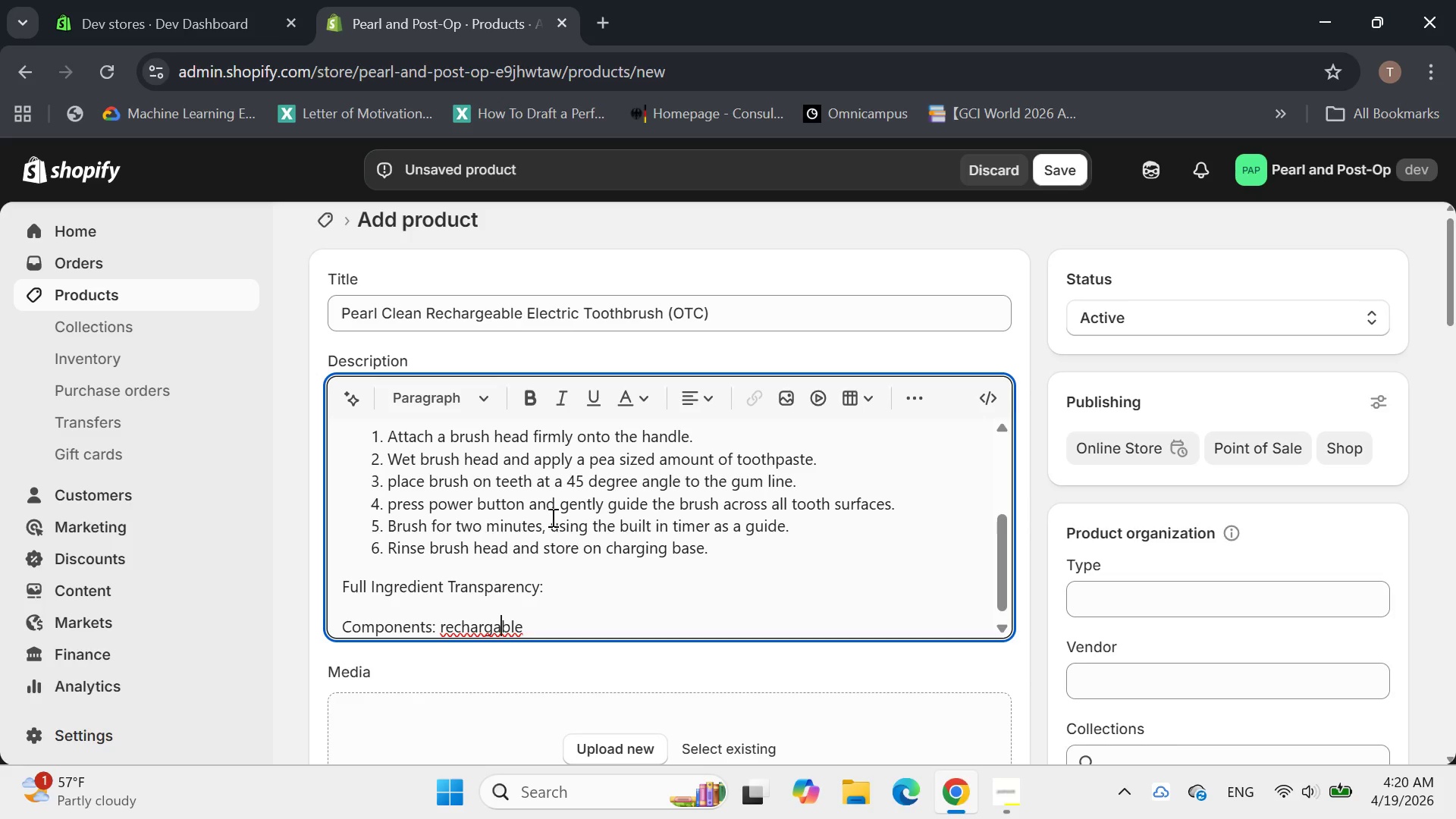 
key(ArrowLeft)
 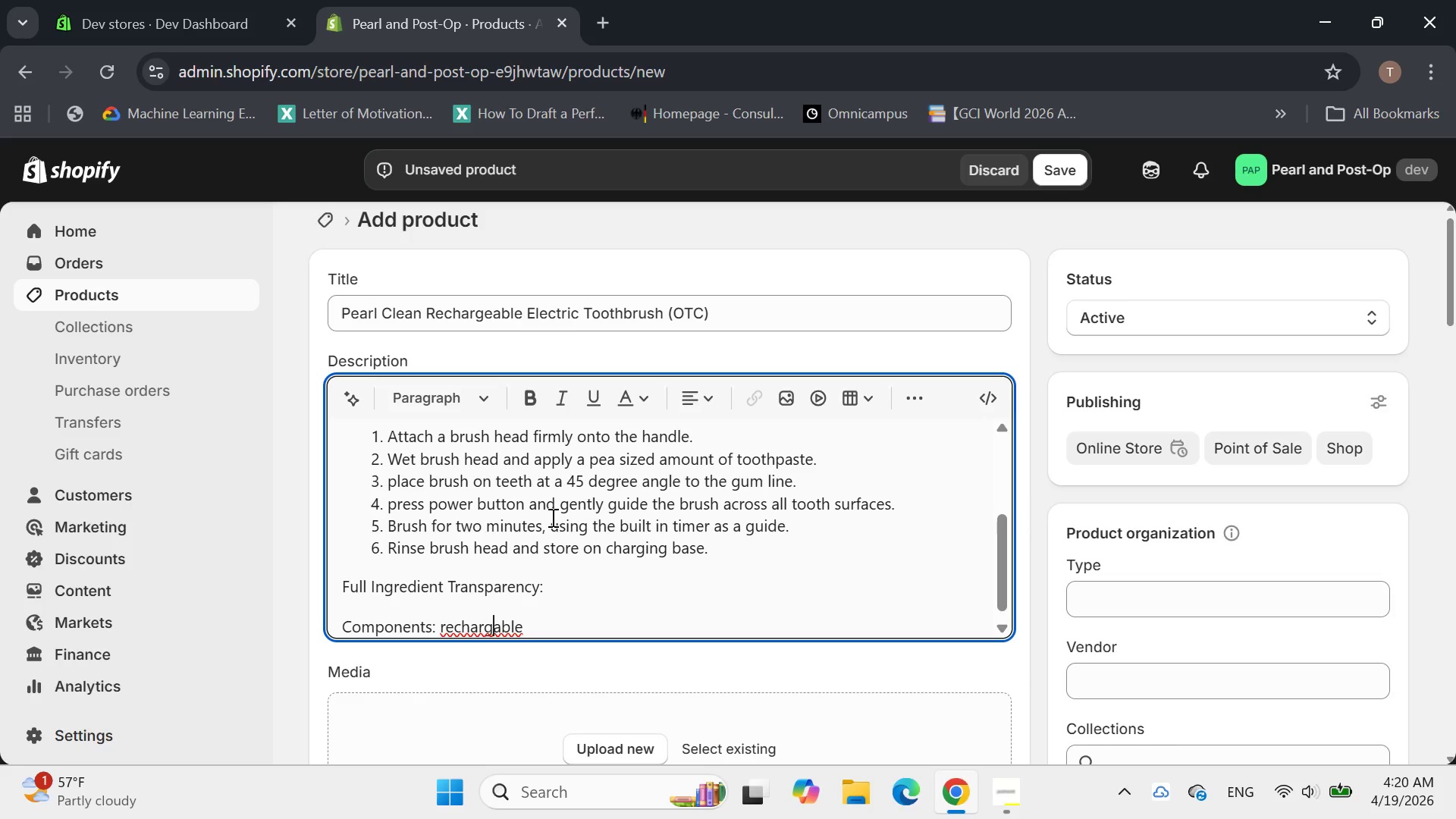 
key(E)
 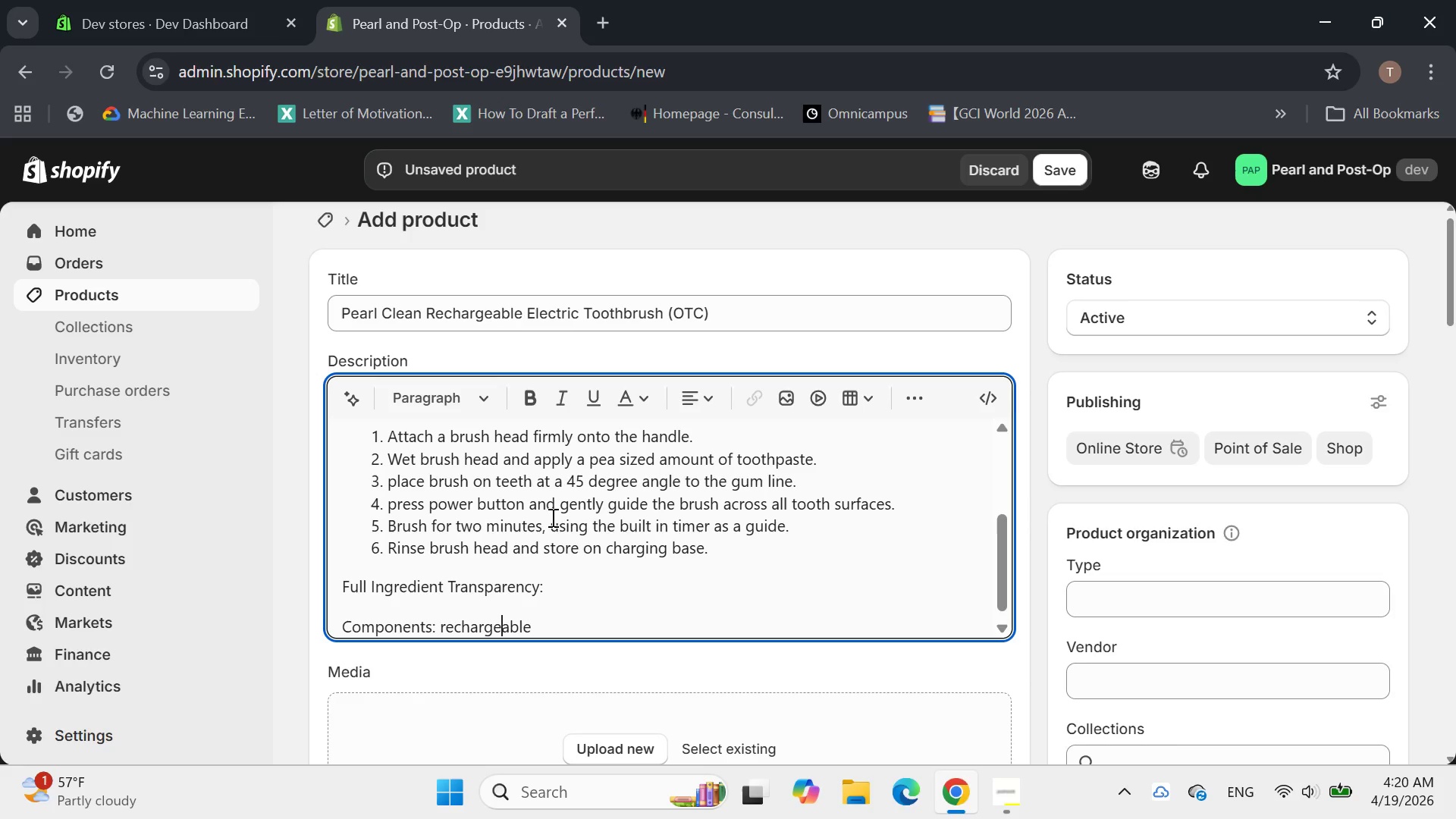 
key(ArrowRight)
 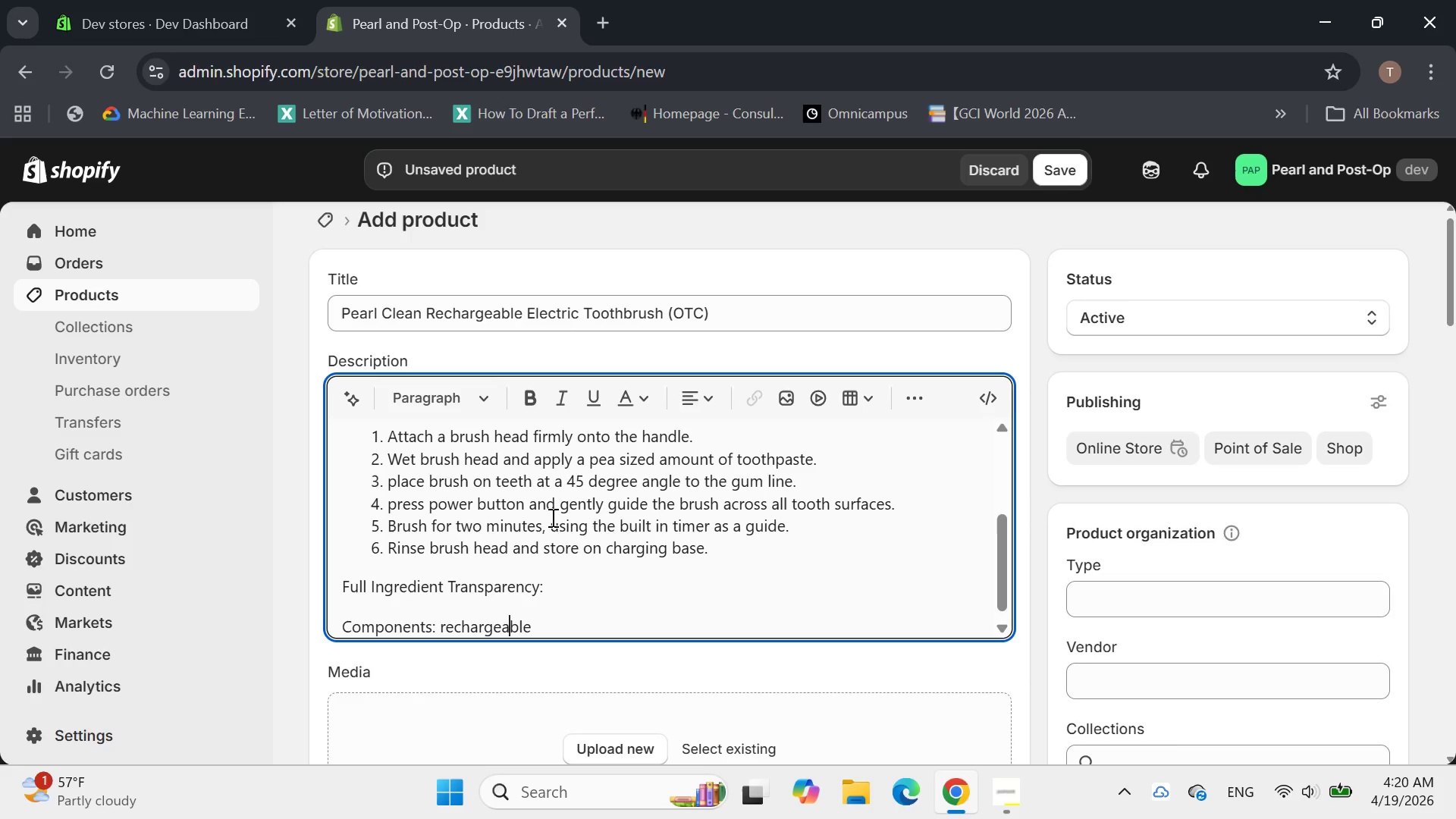 
key(ArrowRight)
 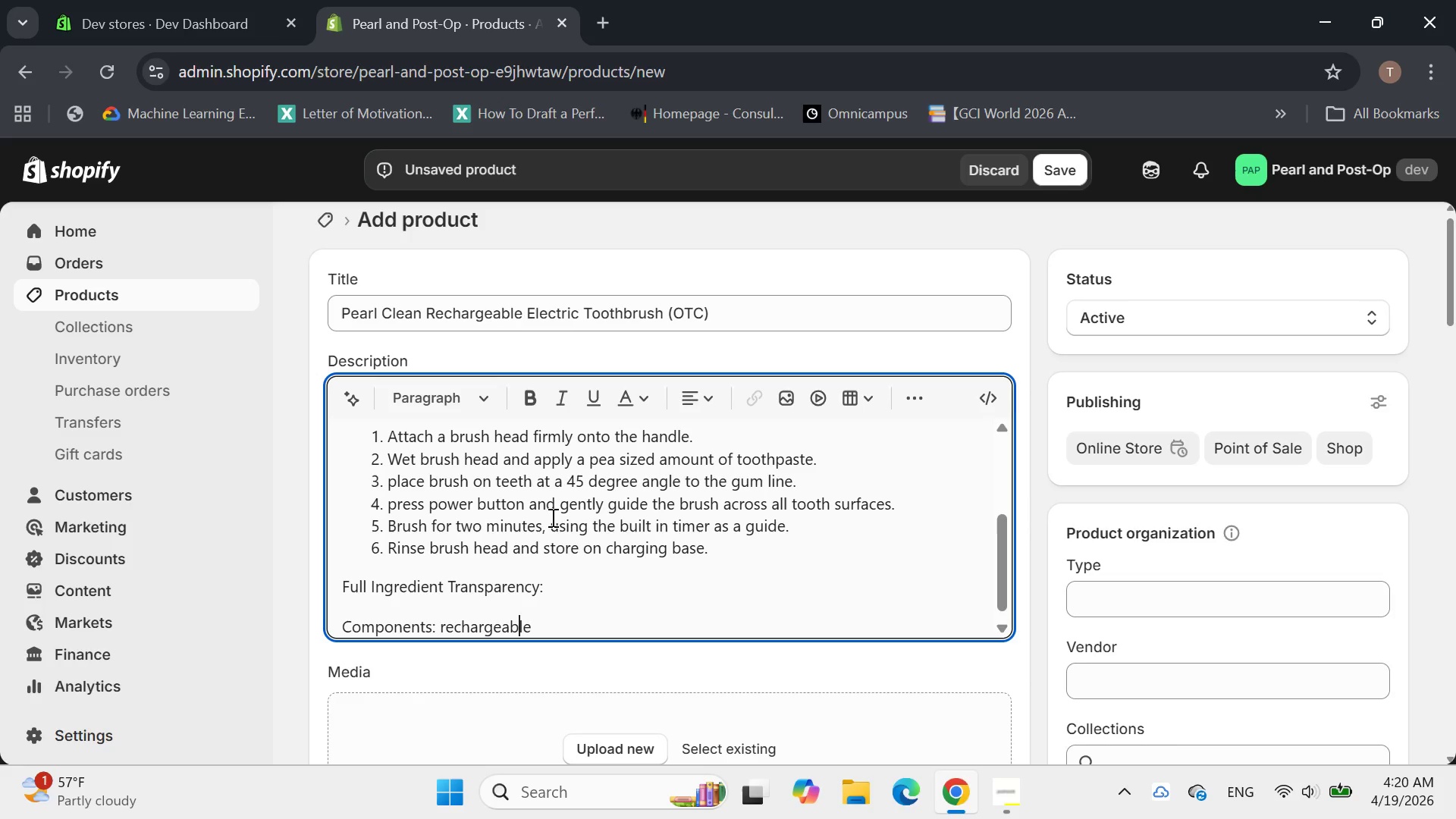 
key(ArrowRight)
 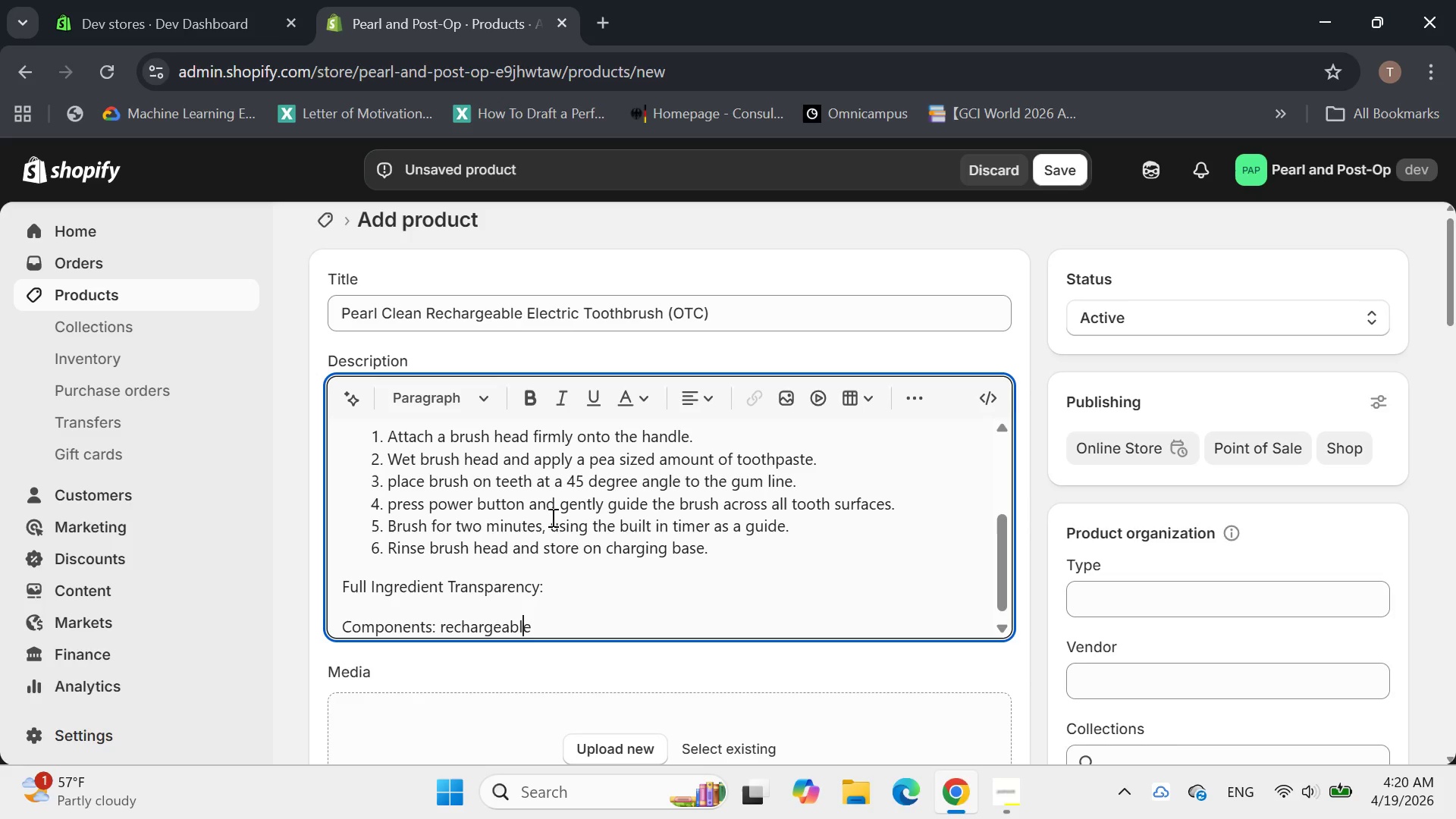 
key(ArrowRight)
 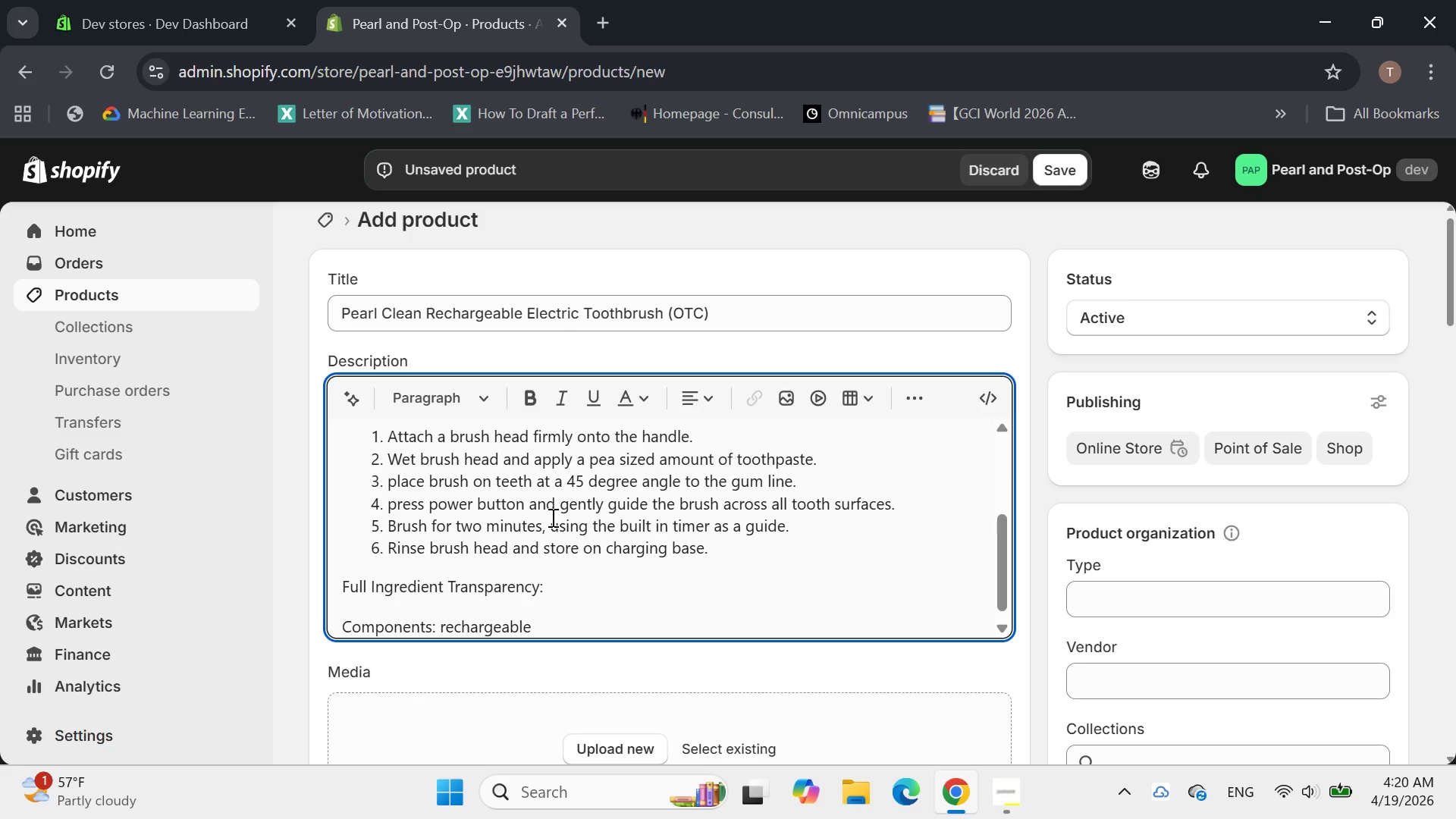 
key(ArrowLeft)
 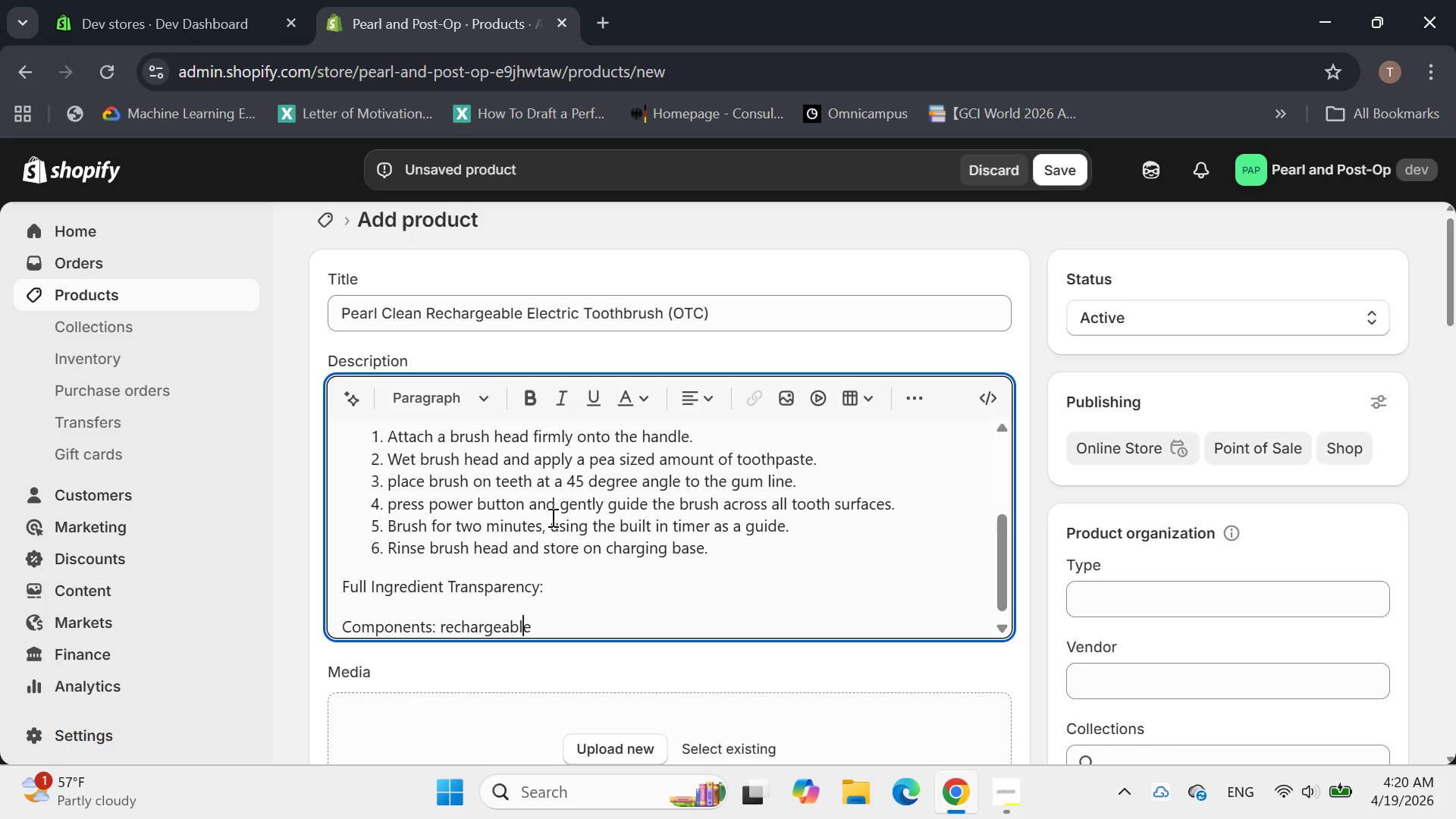 
key(ArrowLeft)
 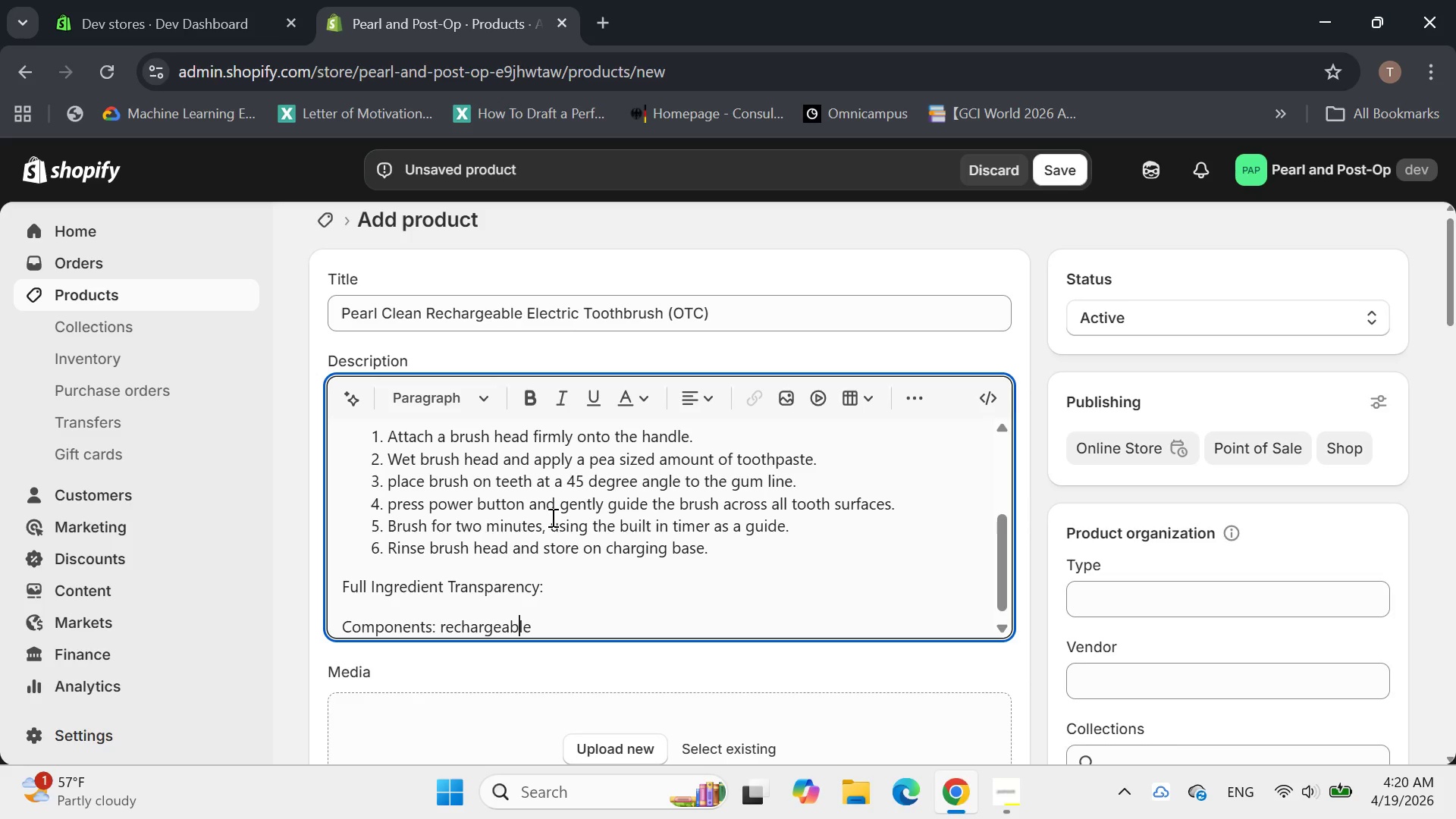 
key(ArrowLeft)
 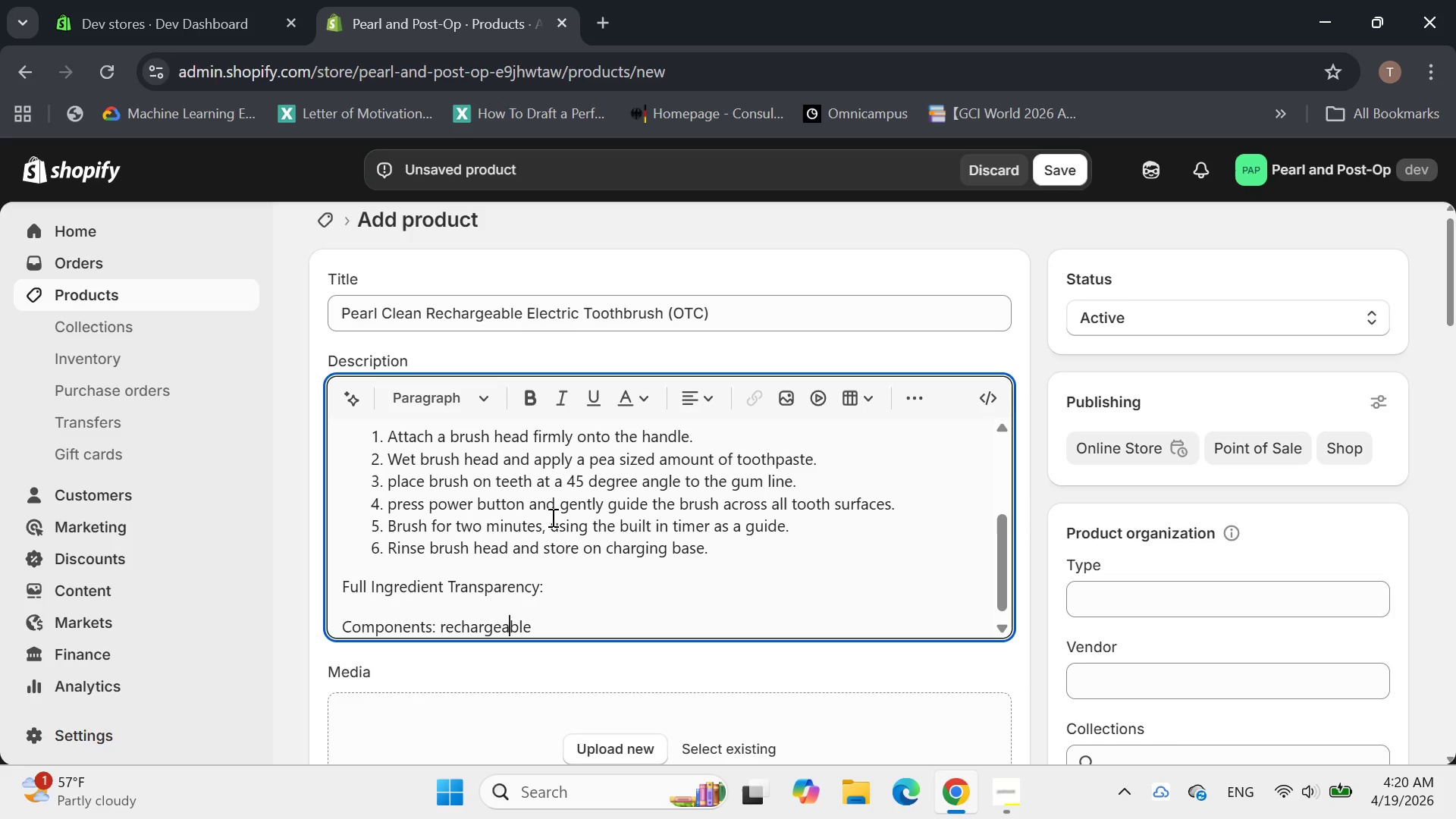 
key(ArrowLeft)
 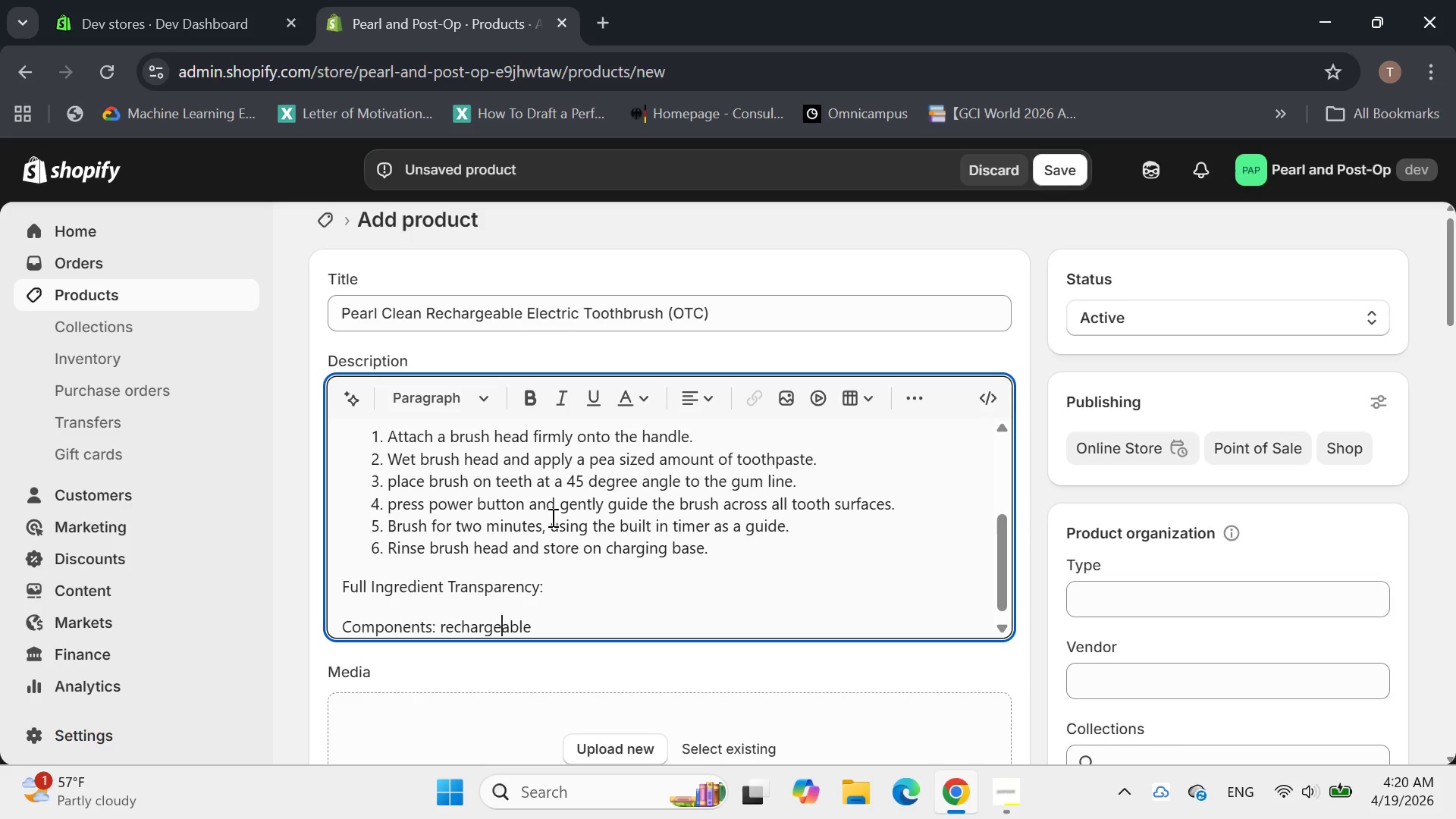 
hold_key(key=ArrowLeft, duration=0.66)
 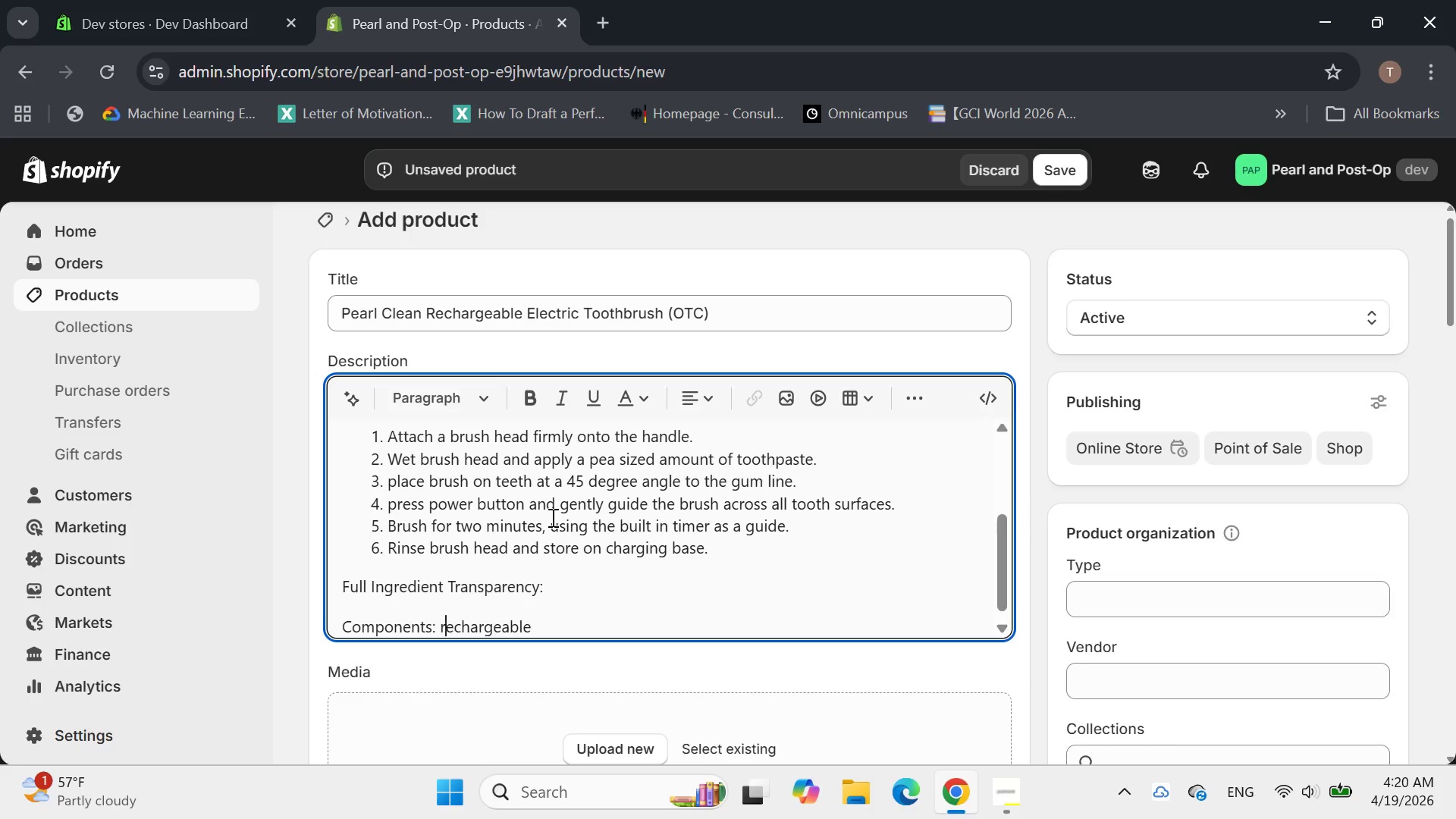 
key(ArrowLeft)
 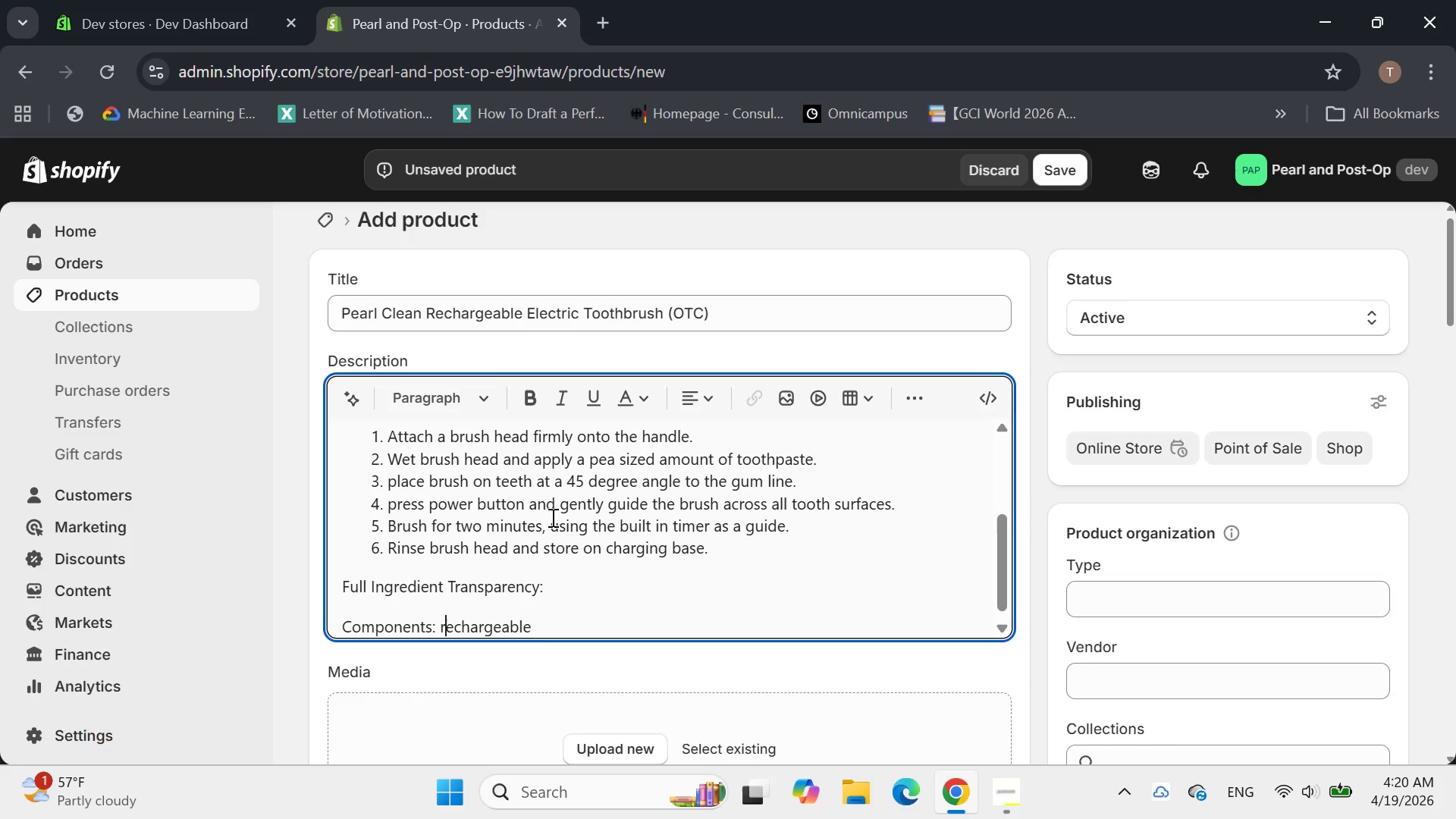 
key(Backspace)
 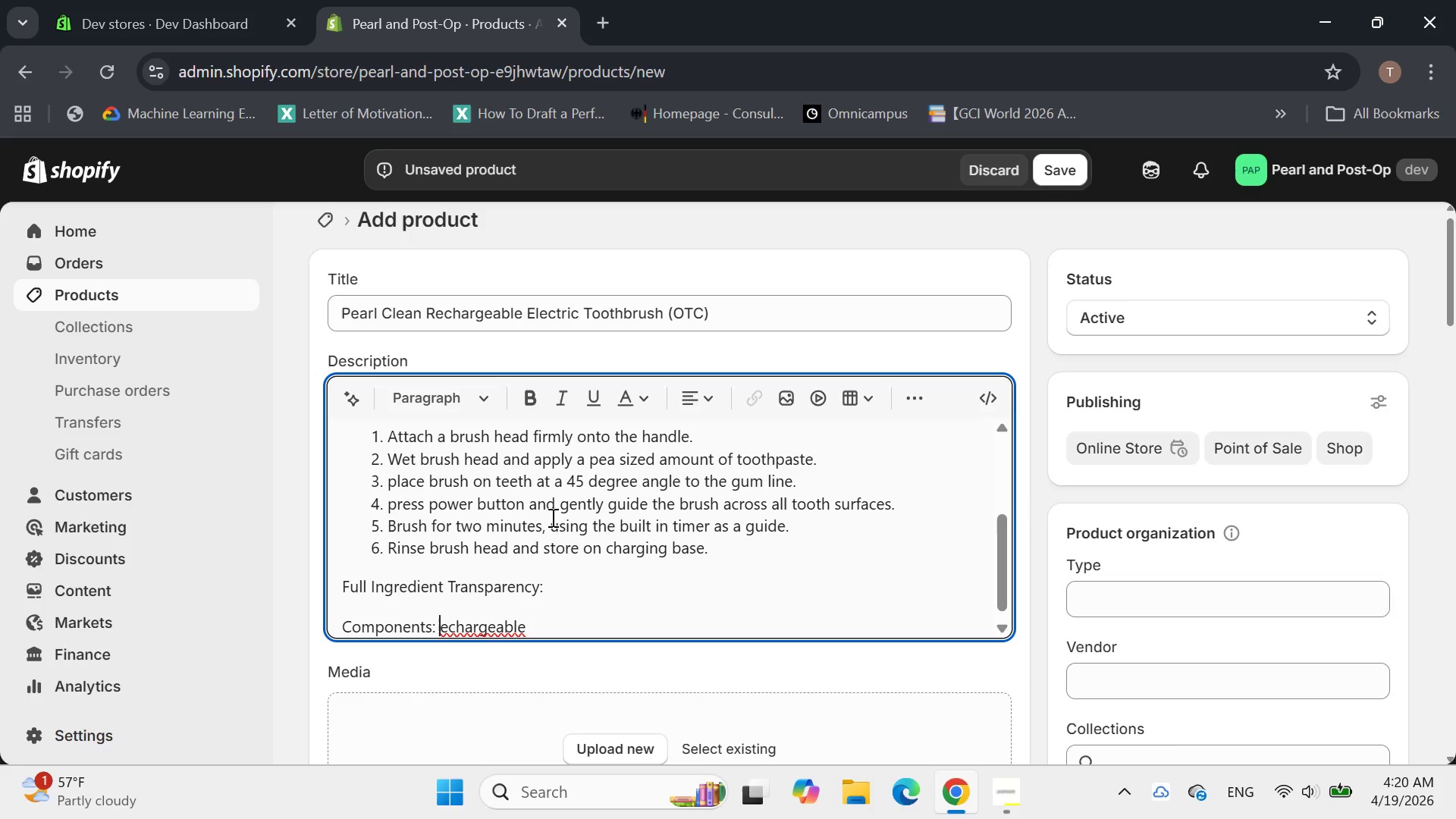 
key(Shift+R)
 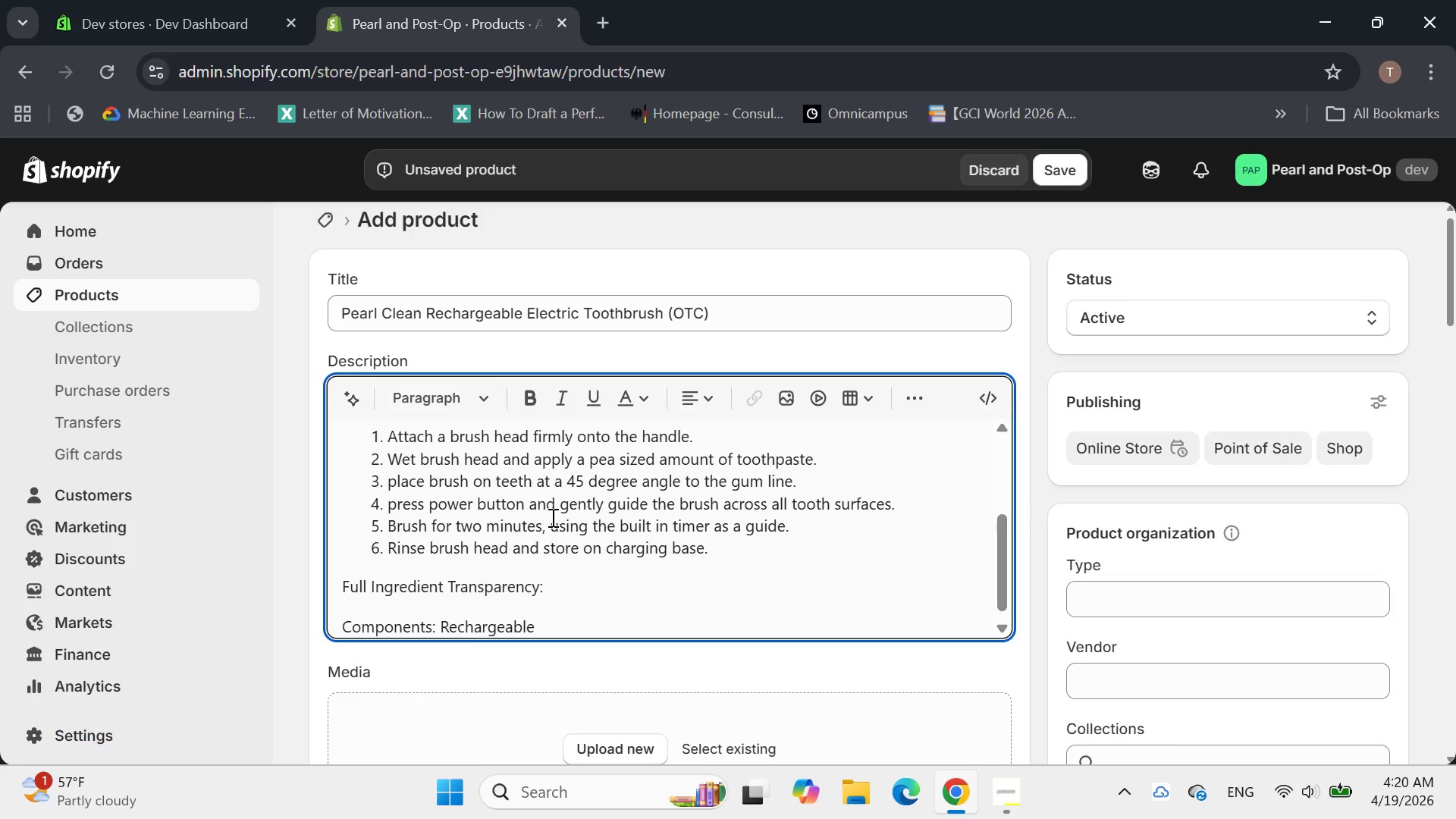 
hold_key(key=ArrowRight, duration=0.83)
 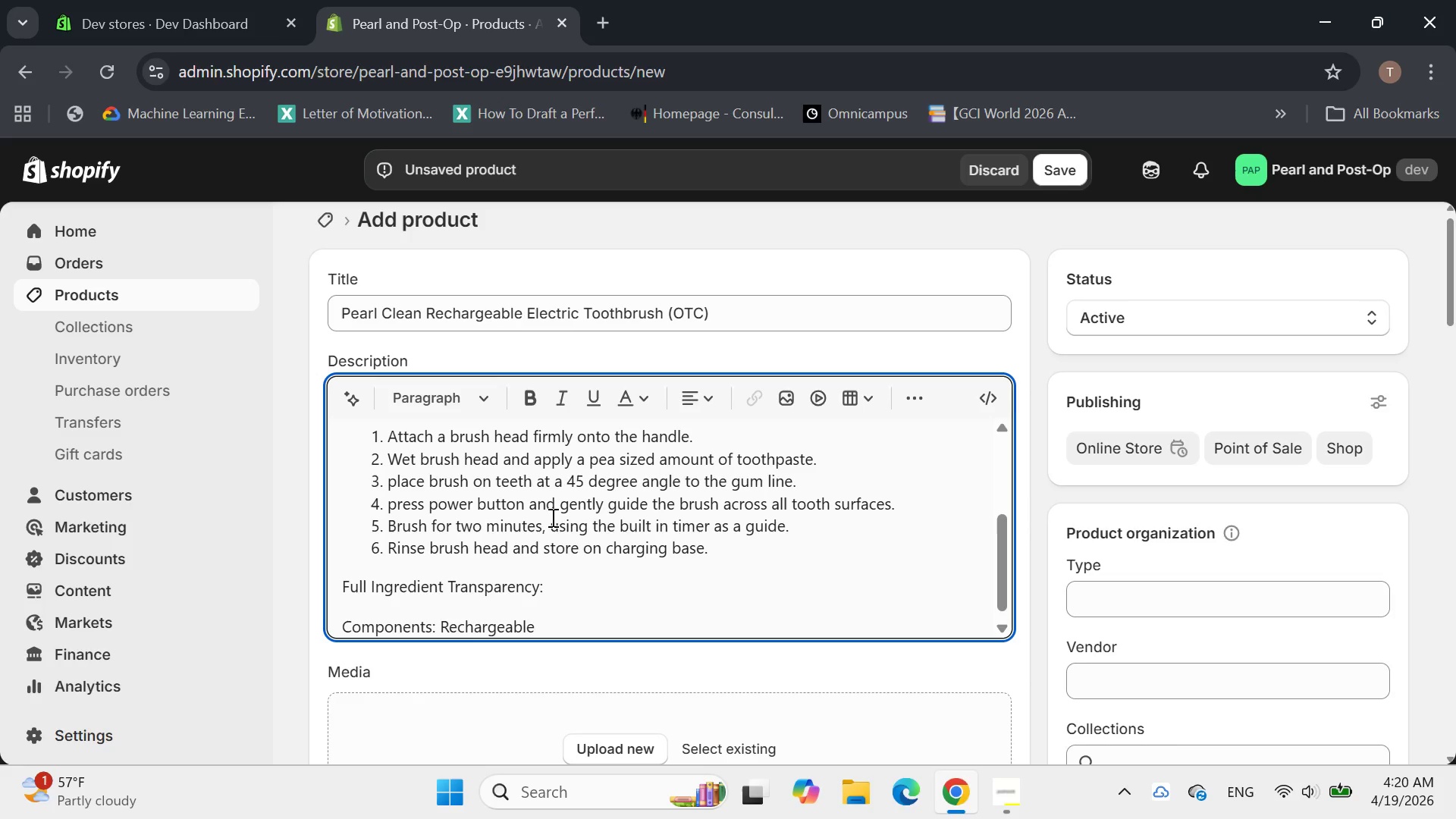 
type(Electric Toothburth)
key(Backspace)
key(Backspace)
key(Backspace)
type(sh)
key(Backspace)
key(Backspace)
key(Backspace)
type(rush Handle ())
 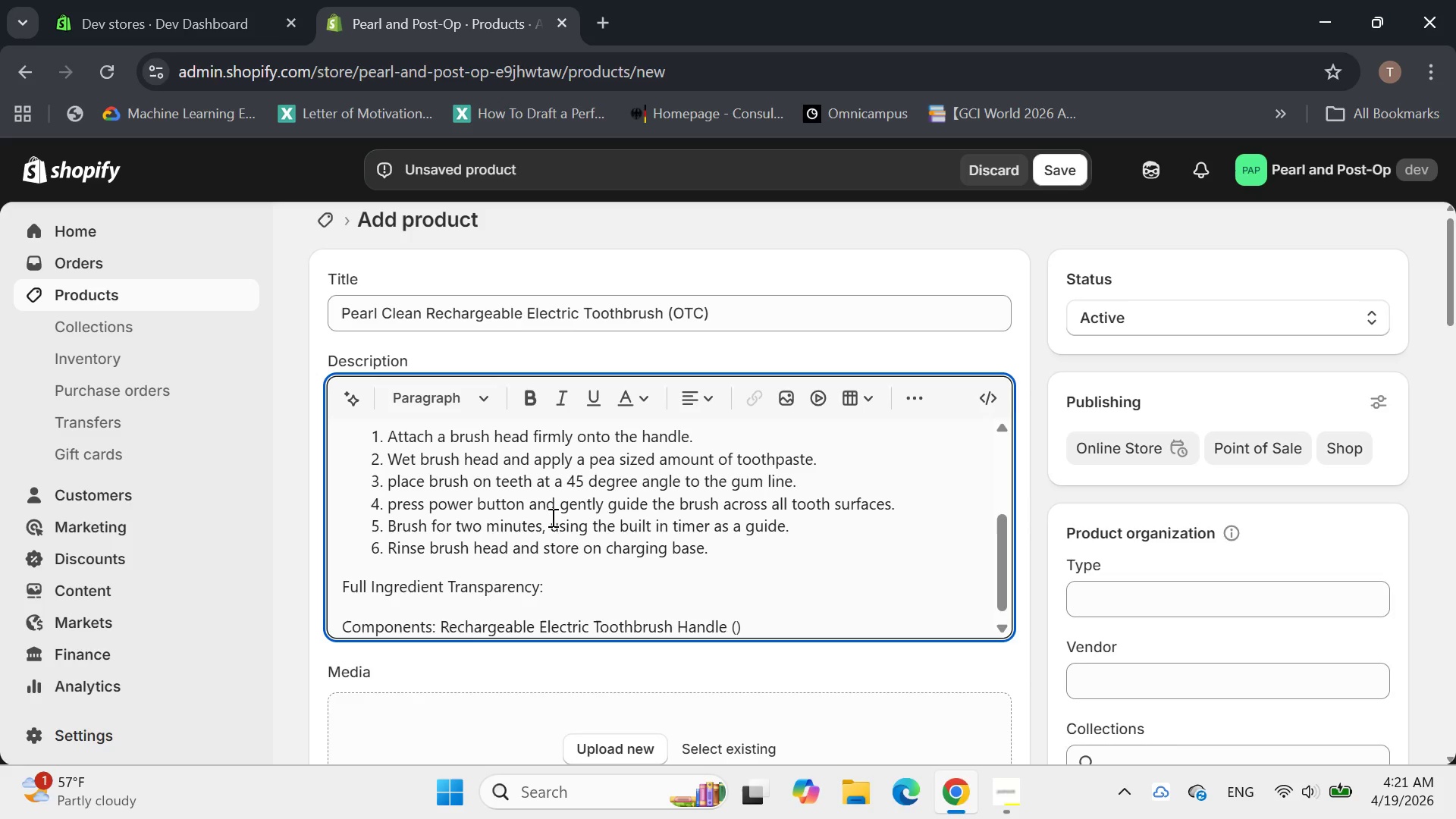 
key(ArrowLeft)
 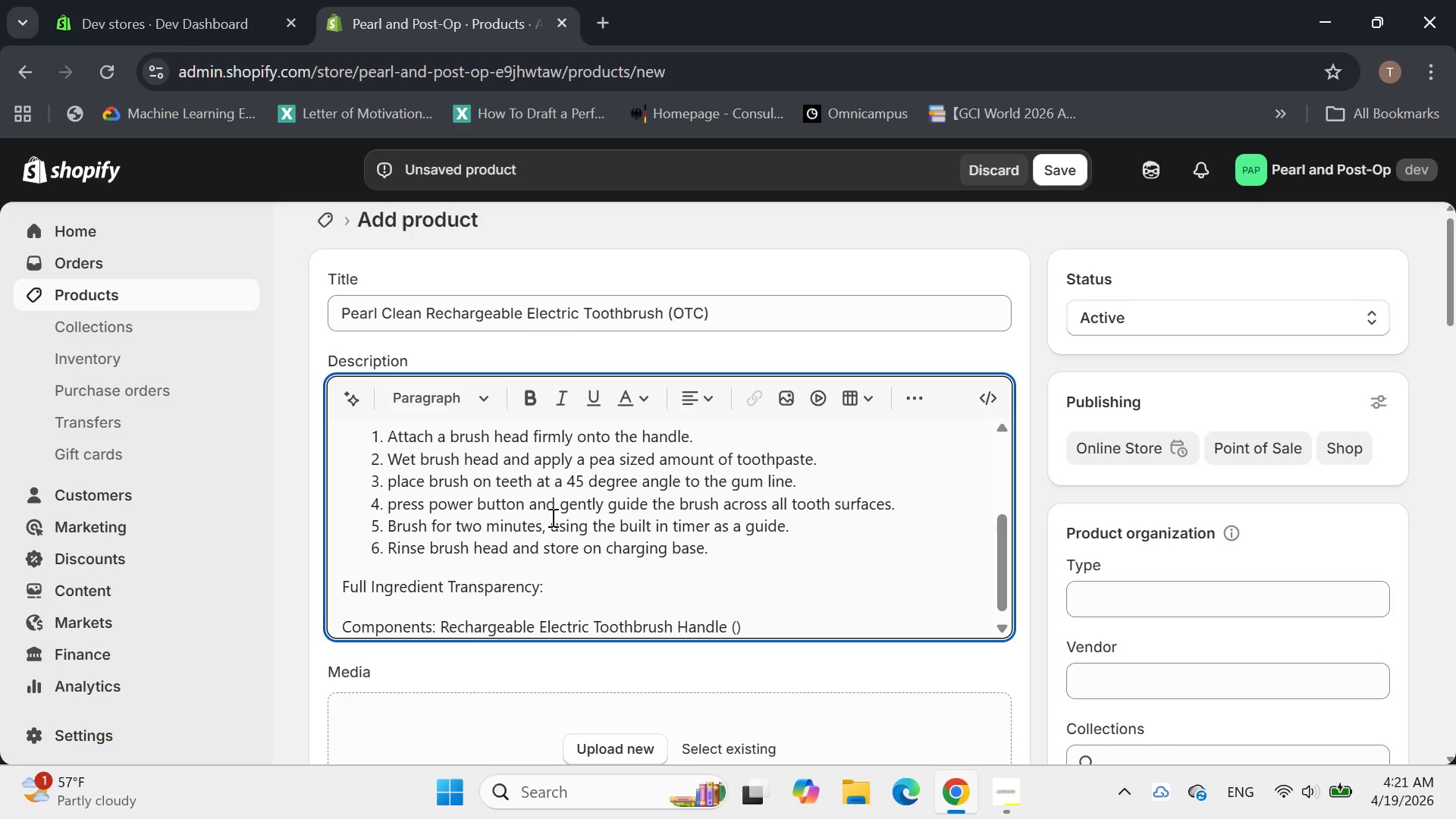 
type(ABS Plastiv)
key(Backspace)
type(c, n=m)
key(Backspace)
key(Backspace)
key(Backspace)
type(metal components, lithium-ion battery)
 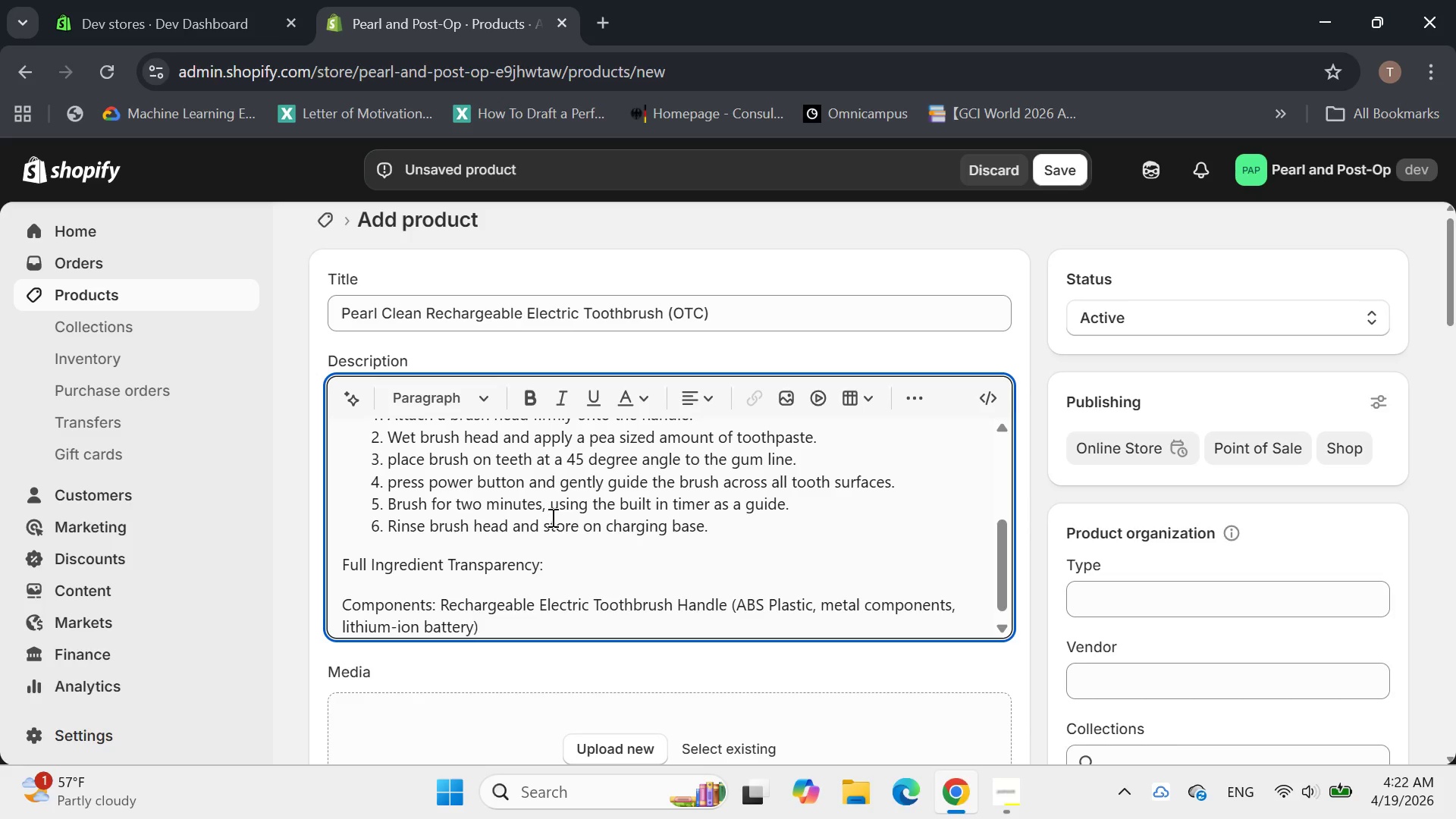 
key(ArrowRight)
 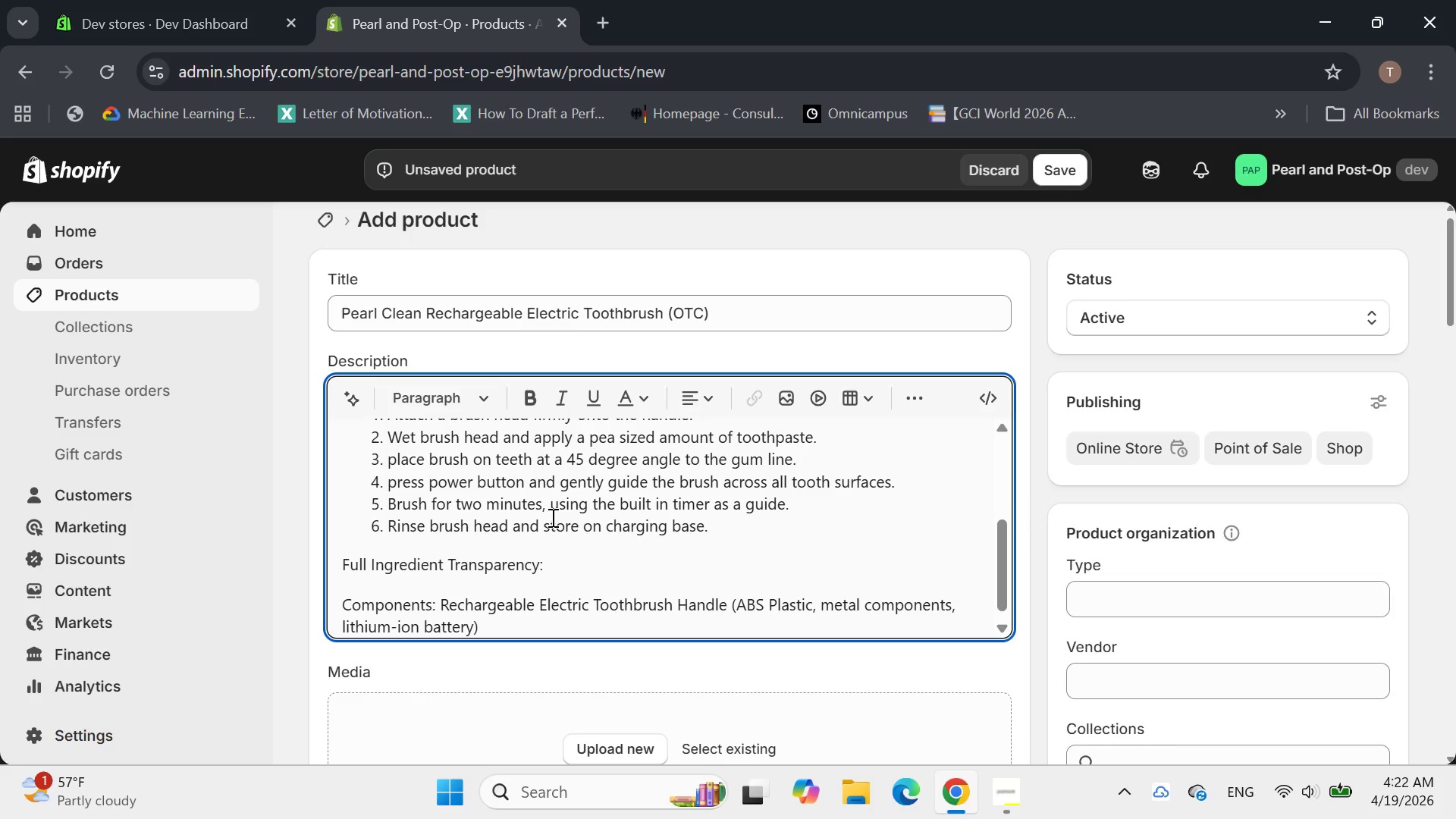 
type(, b)
key(Backspace)
type(Brudh )
key(Backspace)
key(Backspace)
key(Backspace)
type(sh heads())
 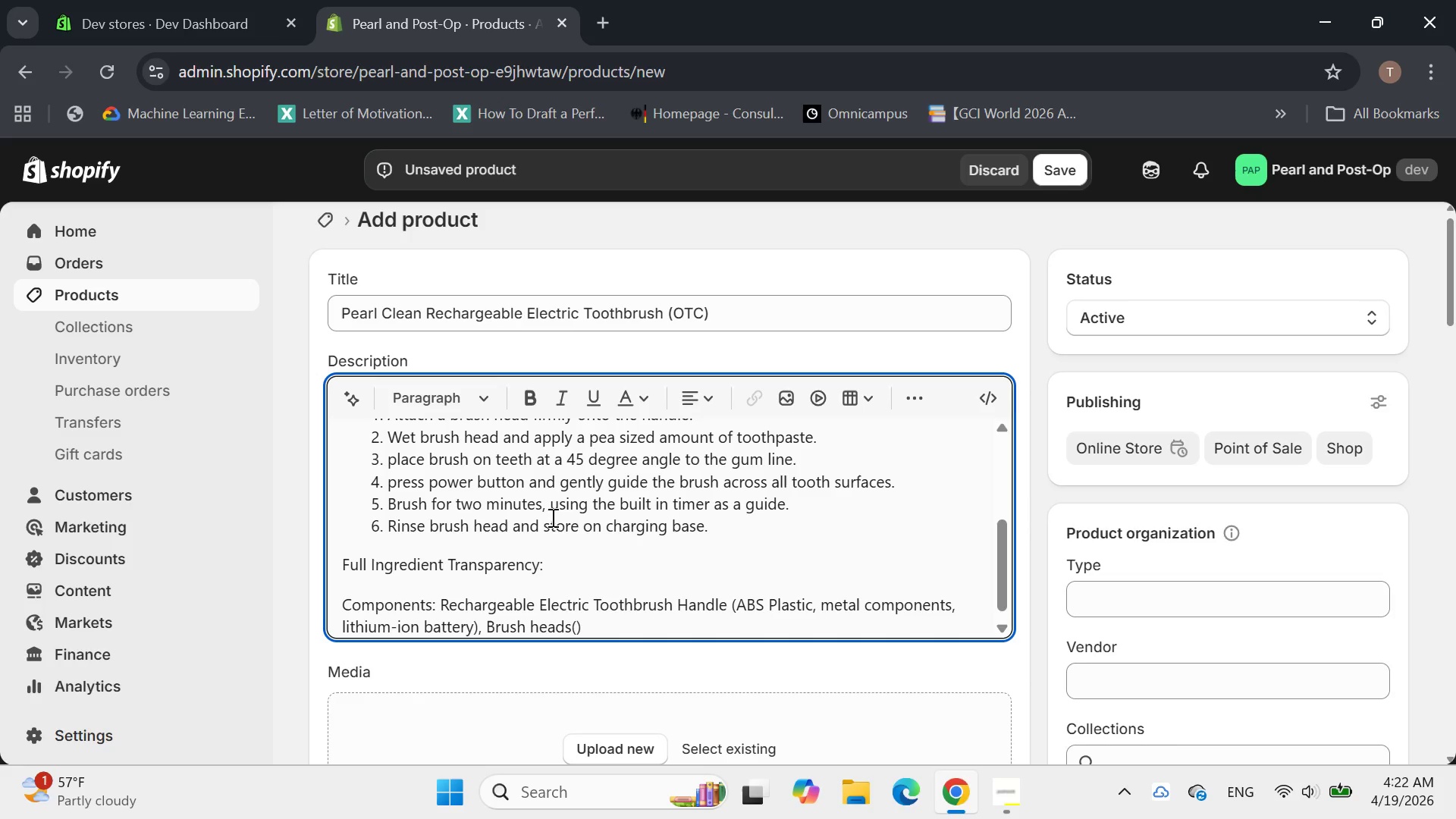 
key(ArrowLeft)
 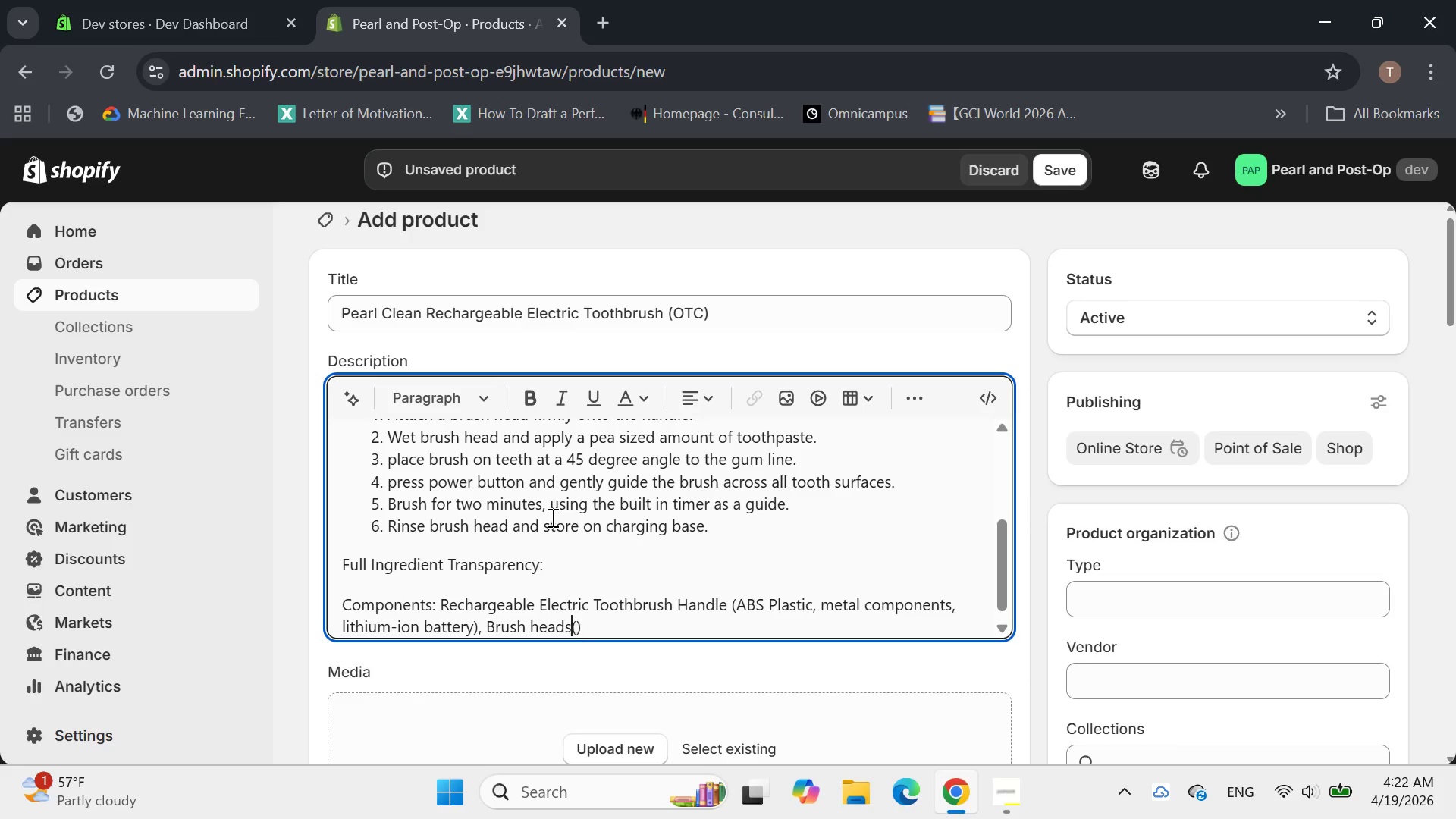 
key(ArrowLeft)
 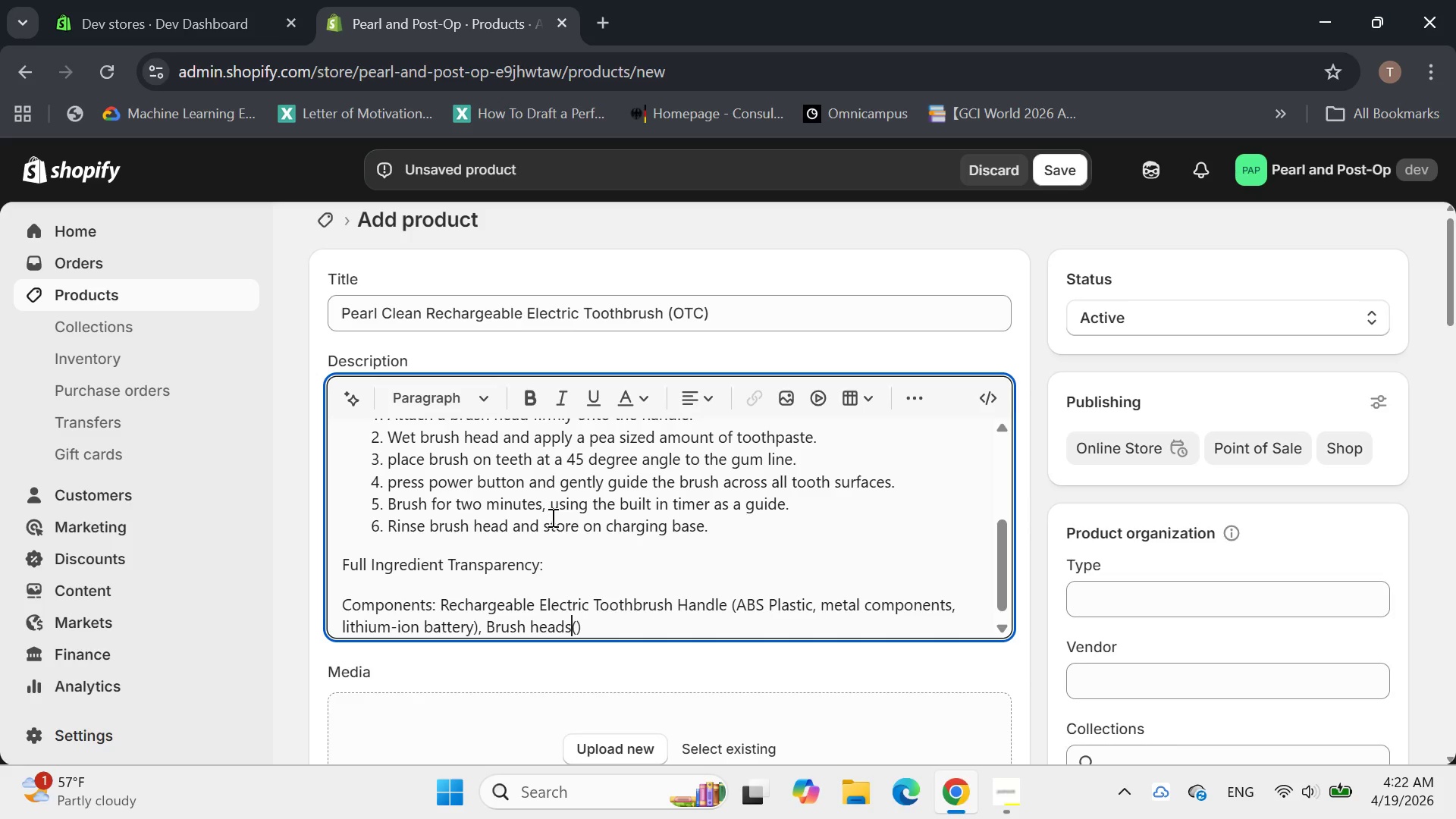 
key(Space)
 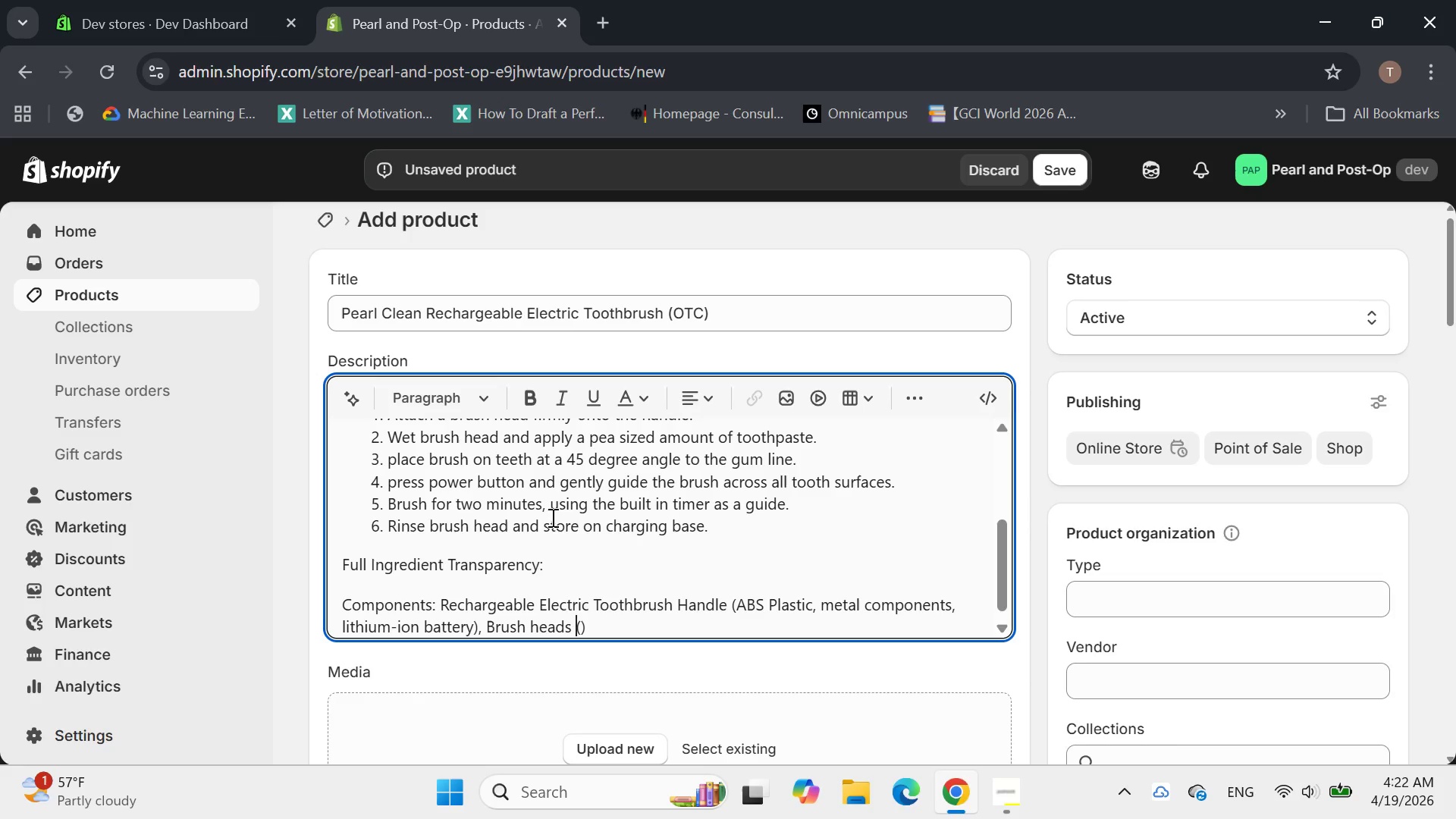 
key(ArrowRight)
 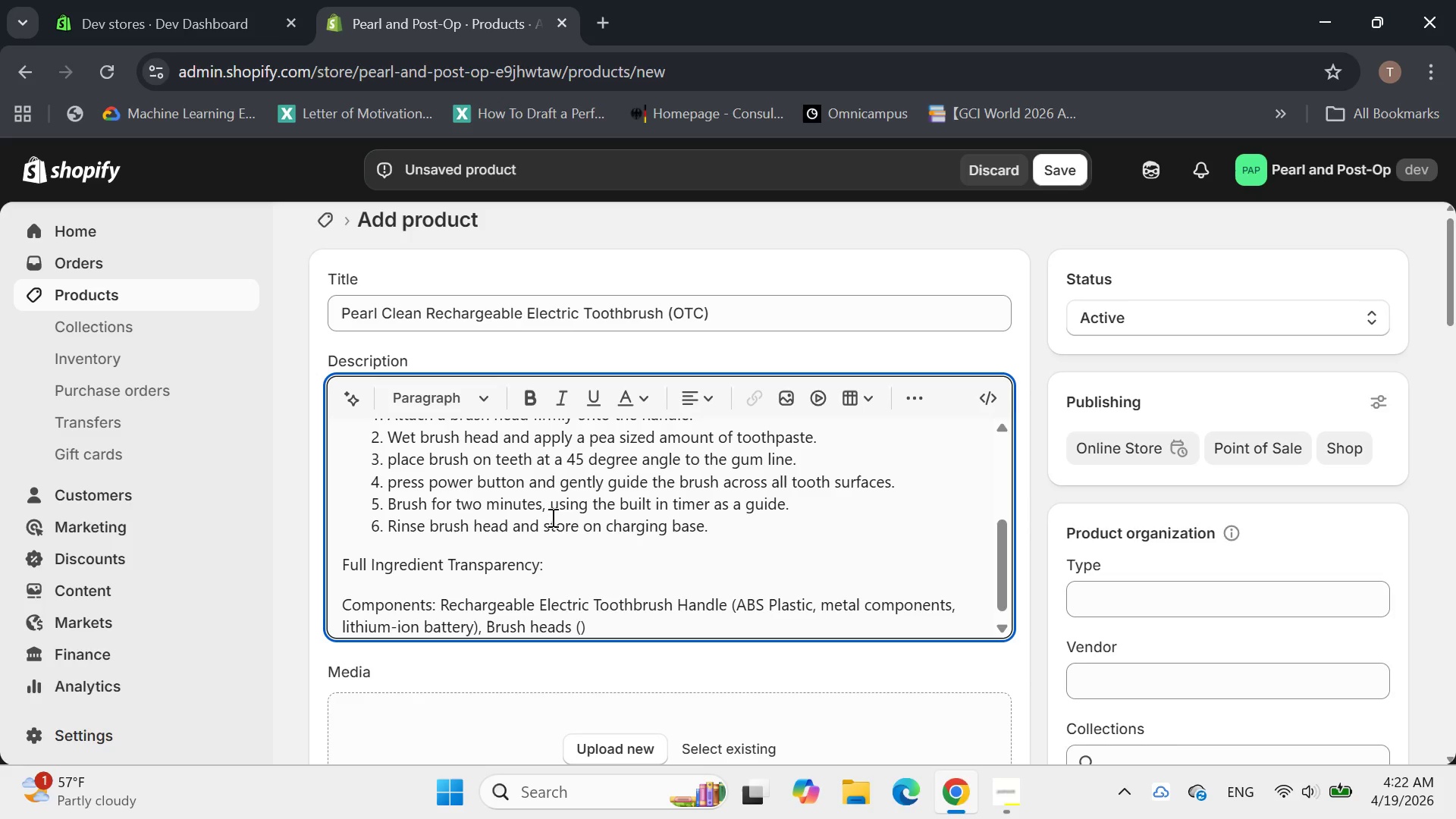 
type(NY)
key(Backspace)
type(ylon brid)
key(Backspace)
type(stles)
 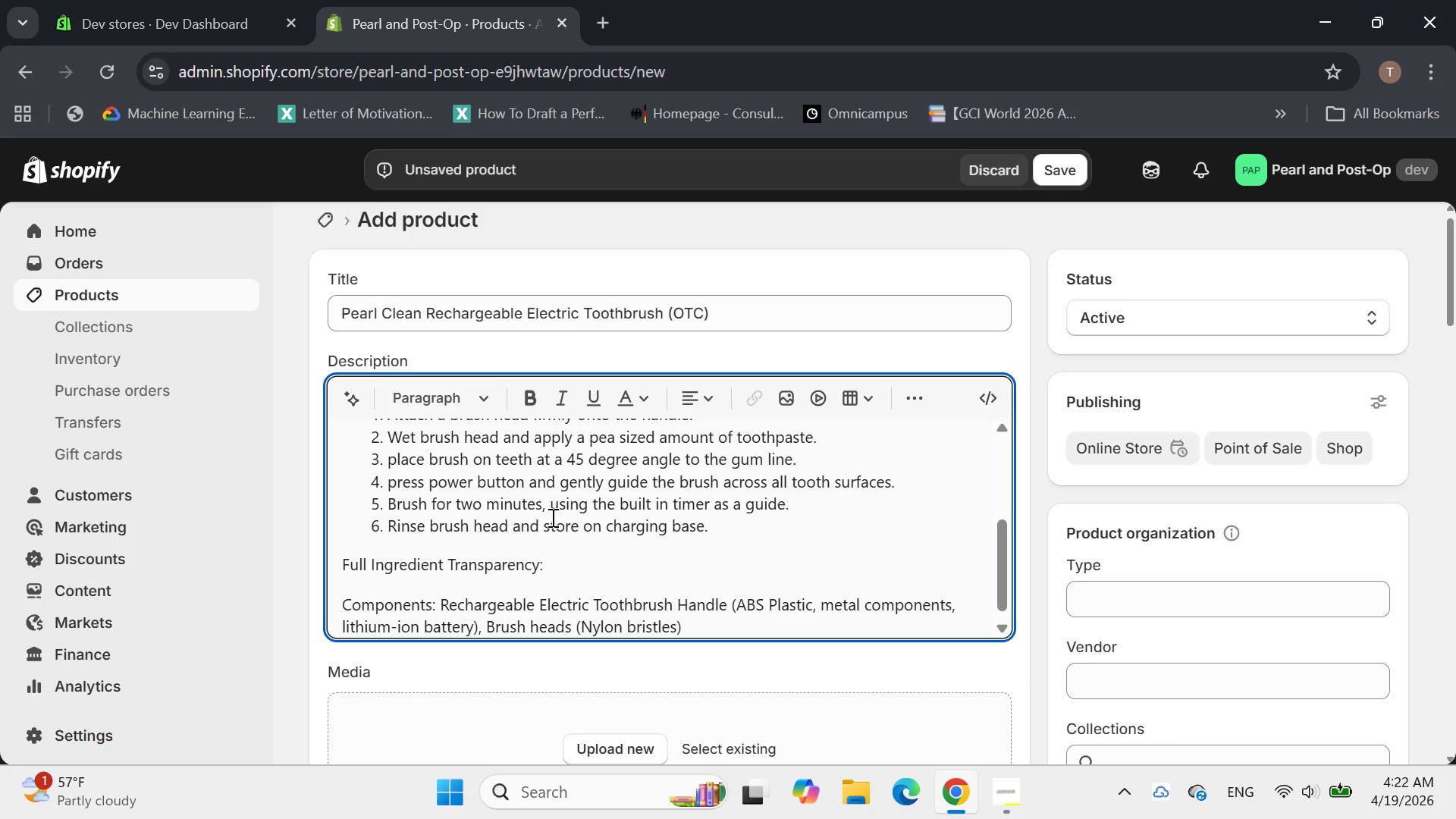 
key(ArrowRight)
 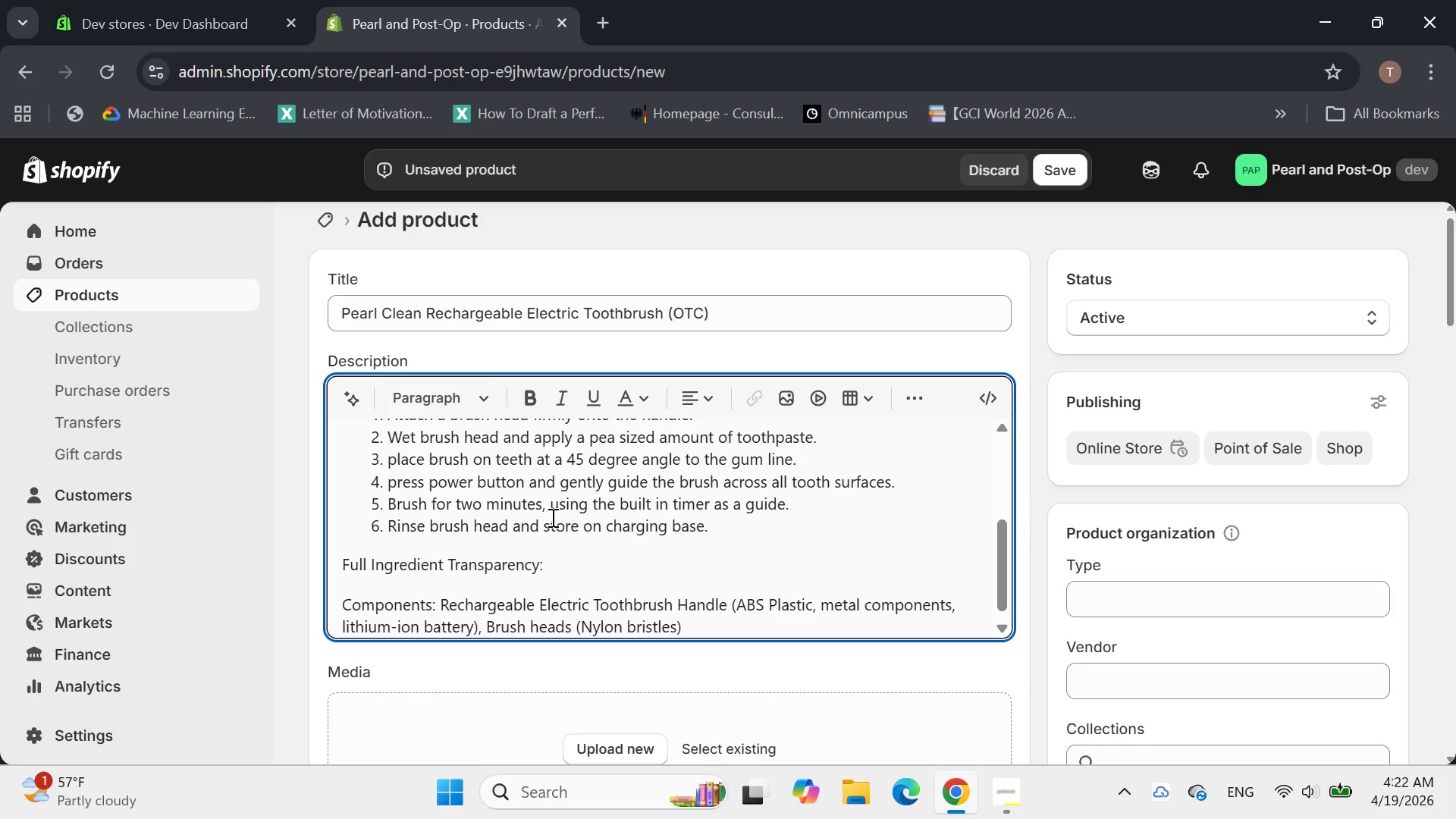 
type(, ABs)
key(Backspace)
type(S)
 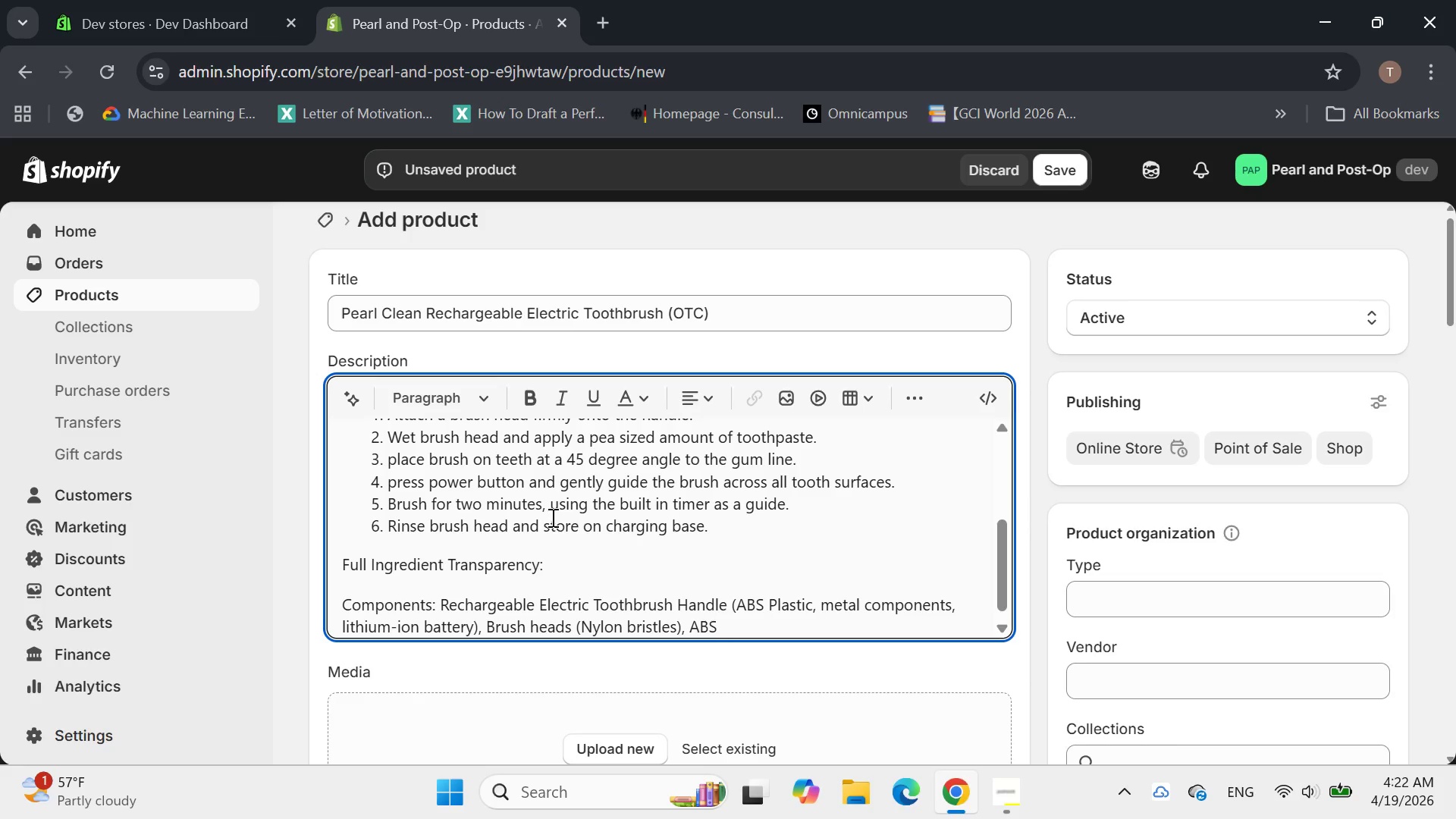 
key(ArrowLeft)
 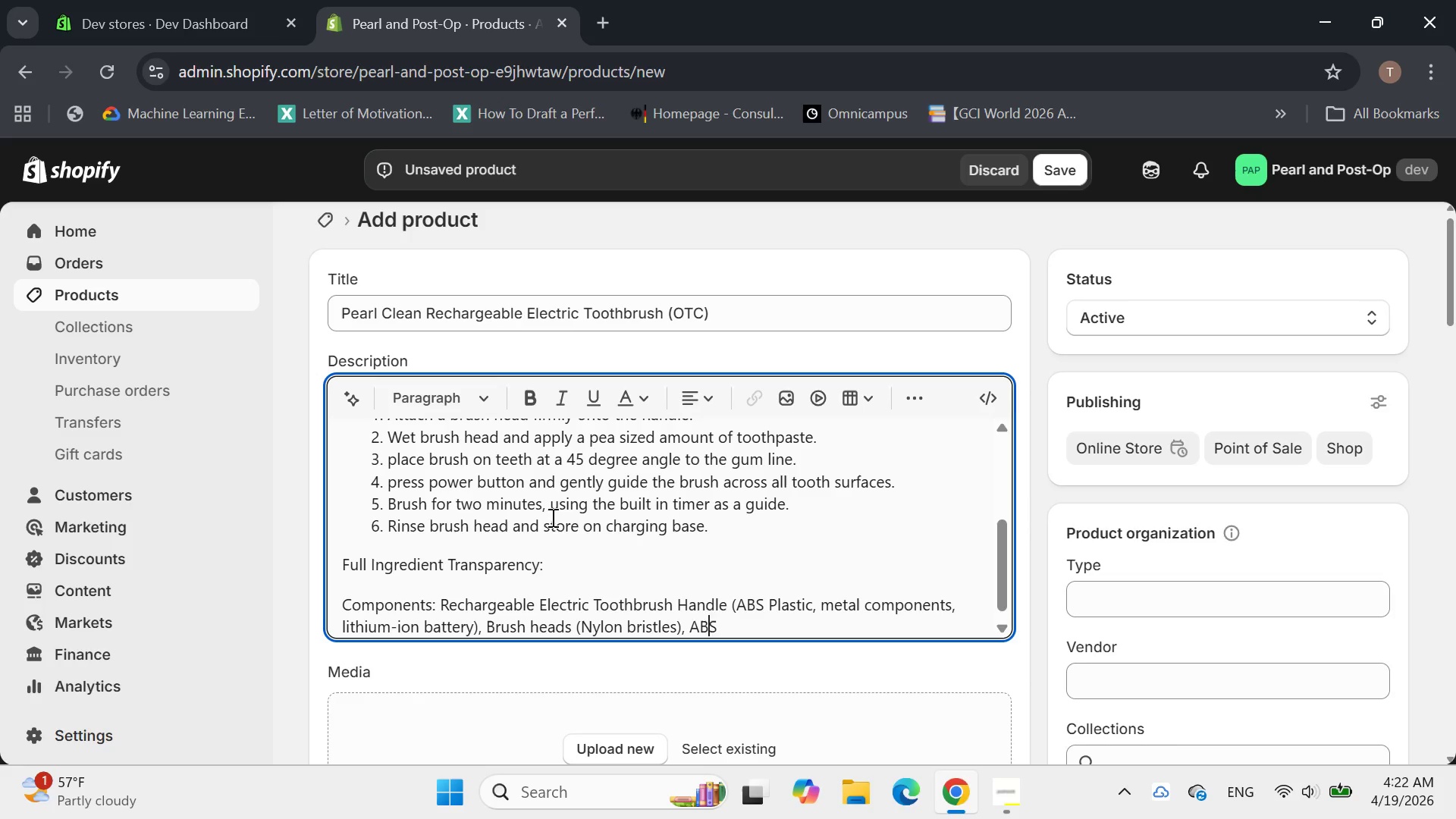 
key(ArrowLeft)
 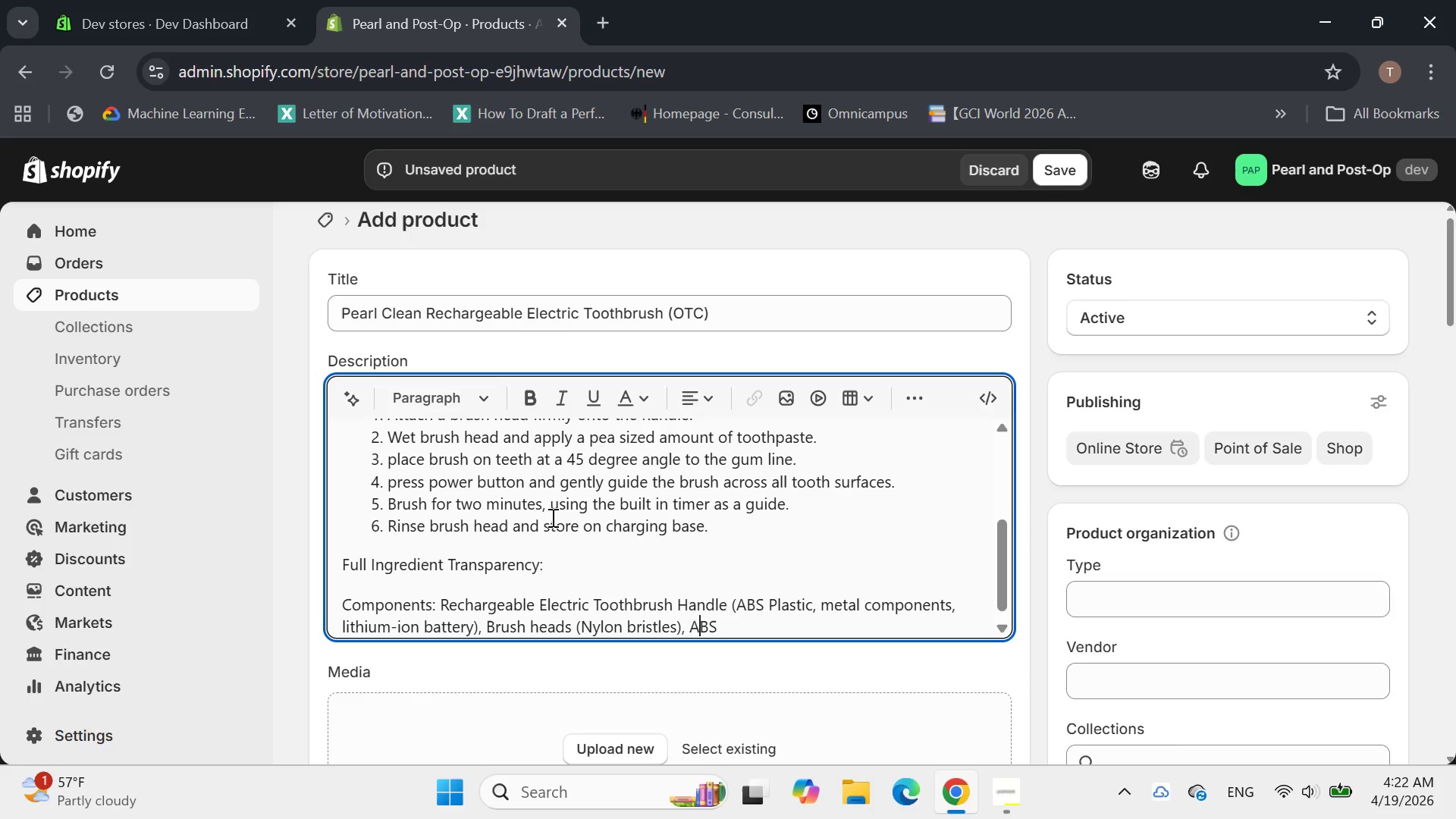 
key(ArrowLeft)
 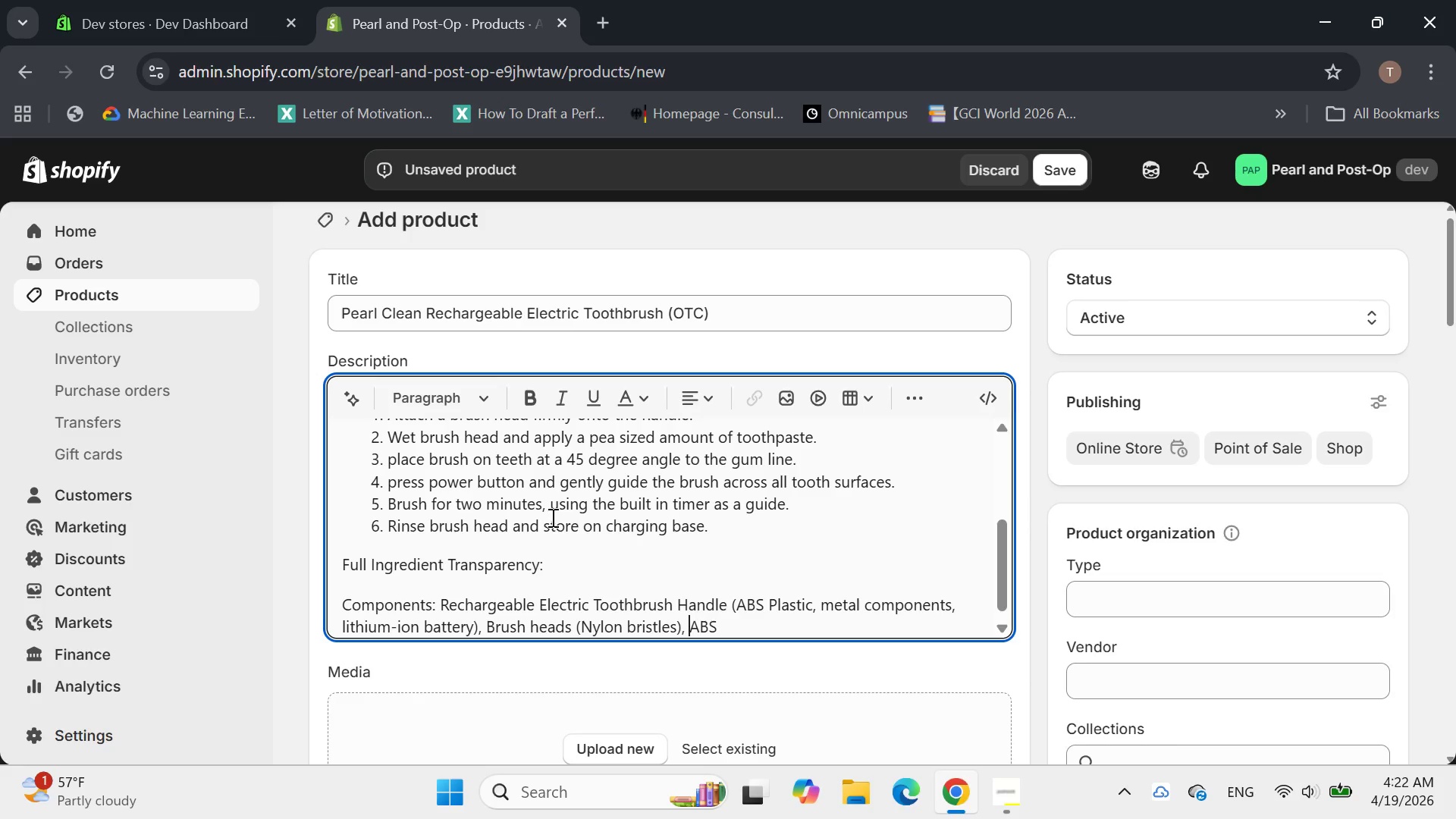 
key(ArrowLeft)
 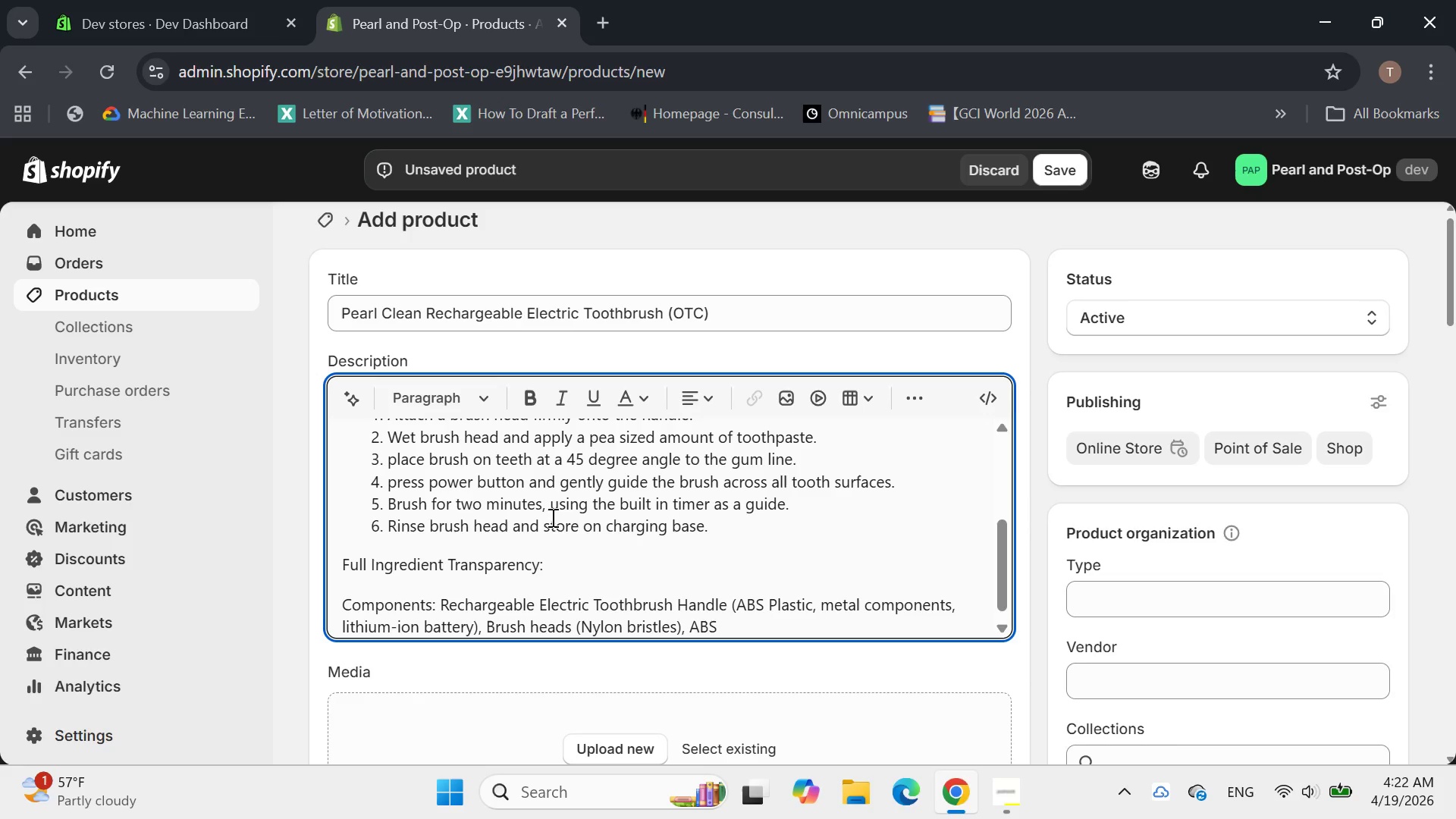 
key(ArrowLeft)
 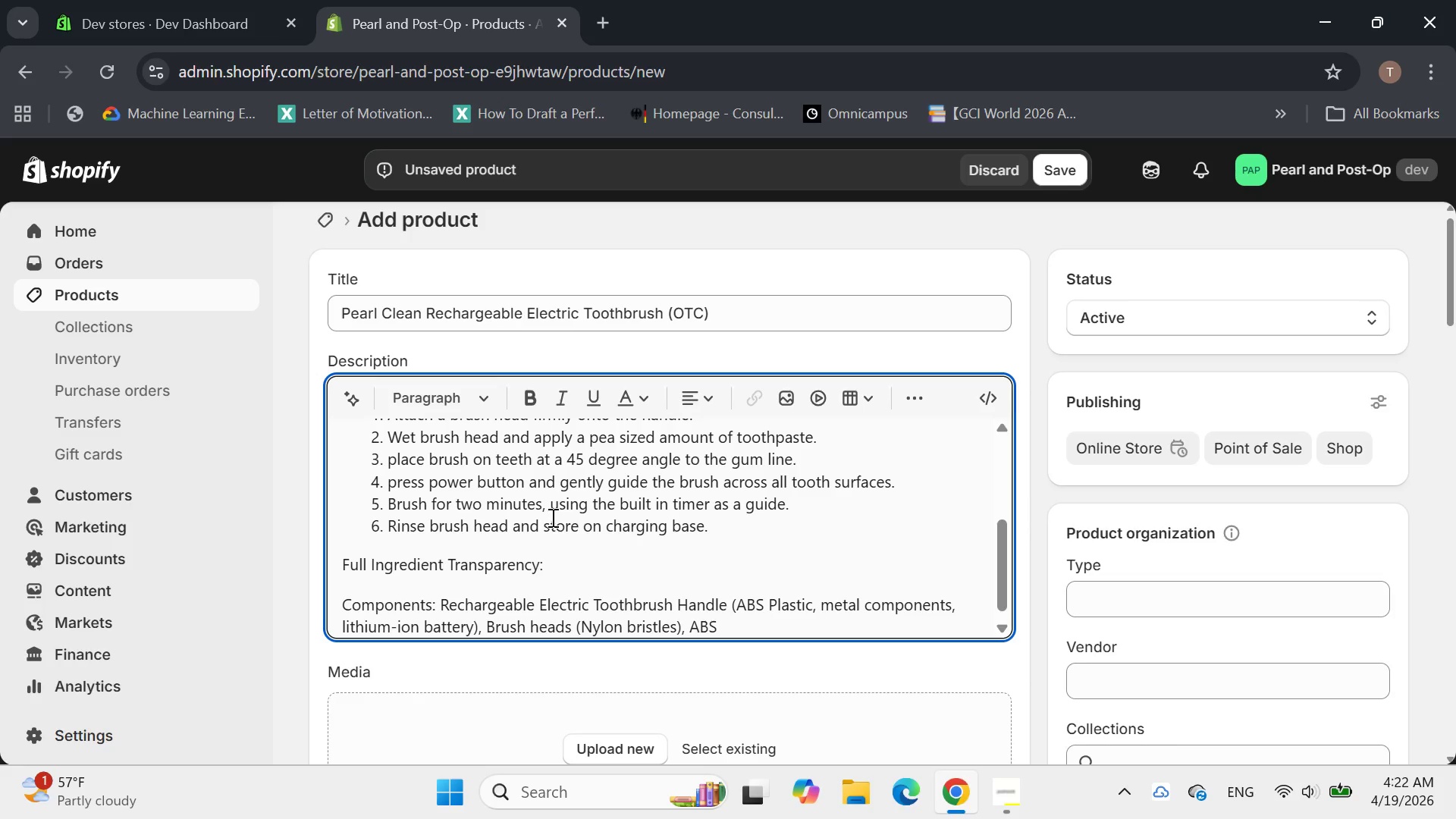 
key(Backspace)
 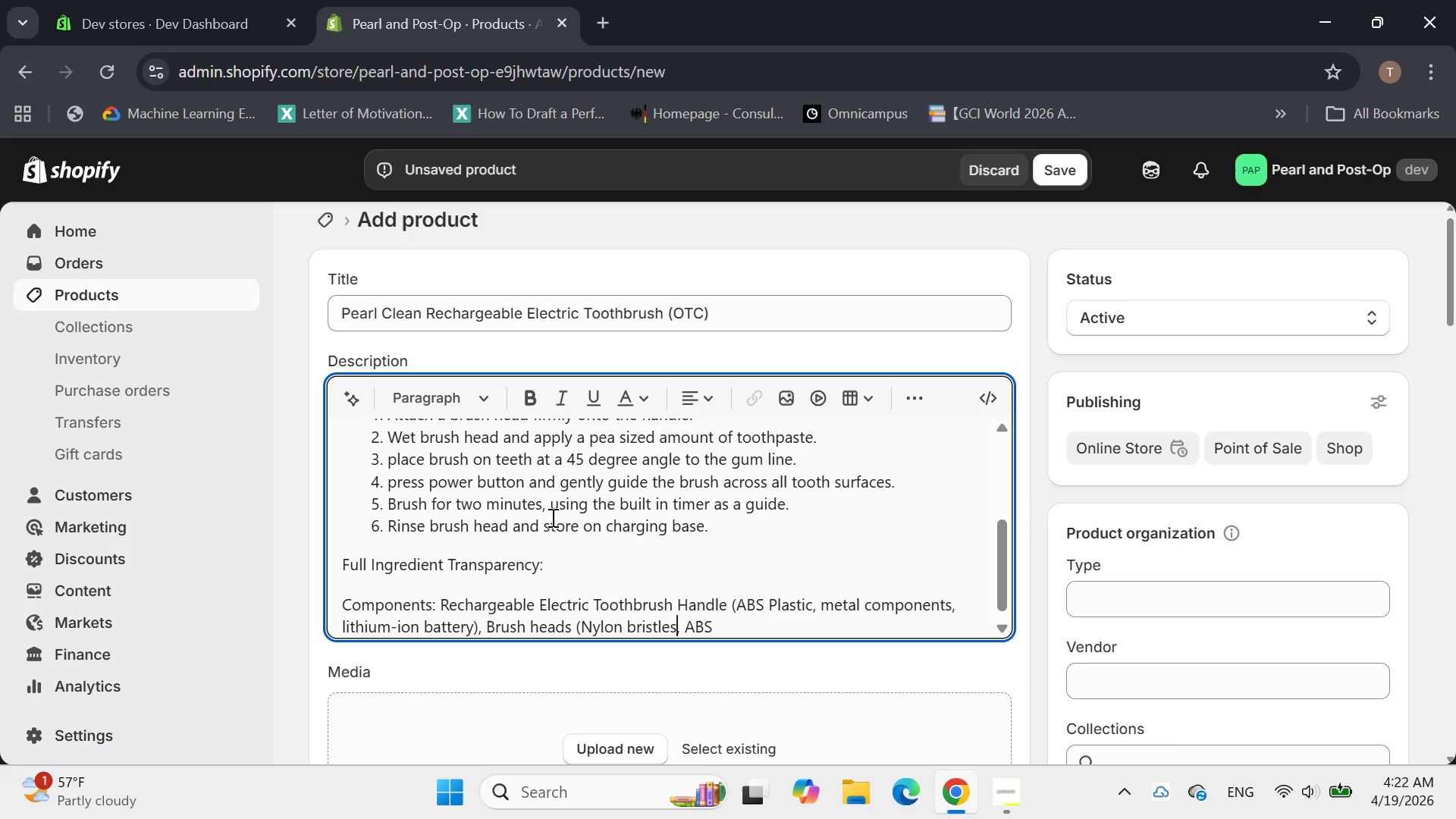 
key(ArrowRight)
 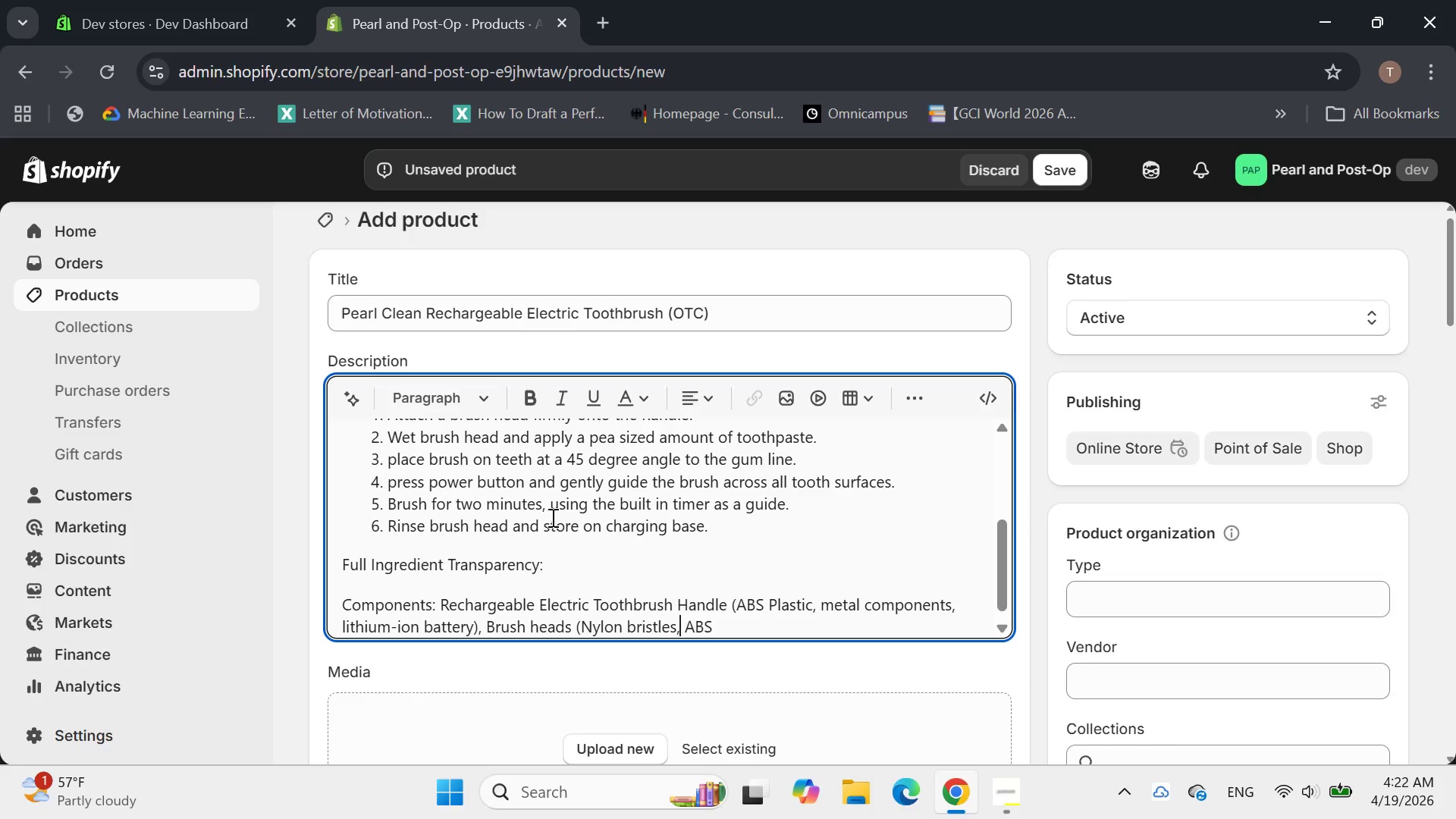 
key(ArrowRight)
 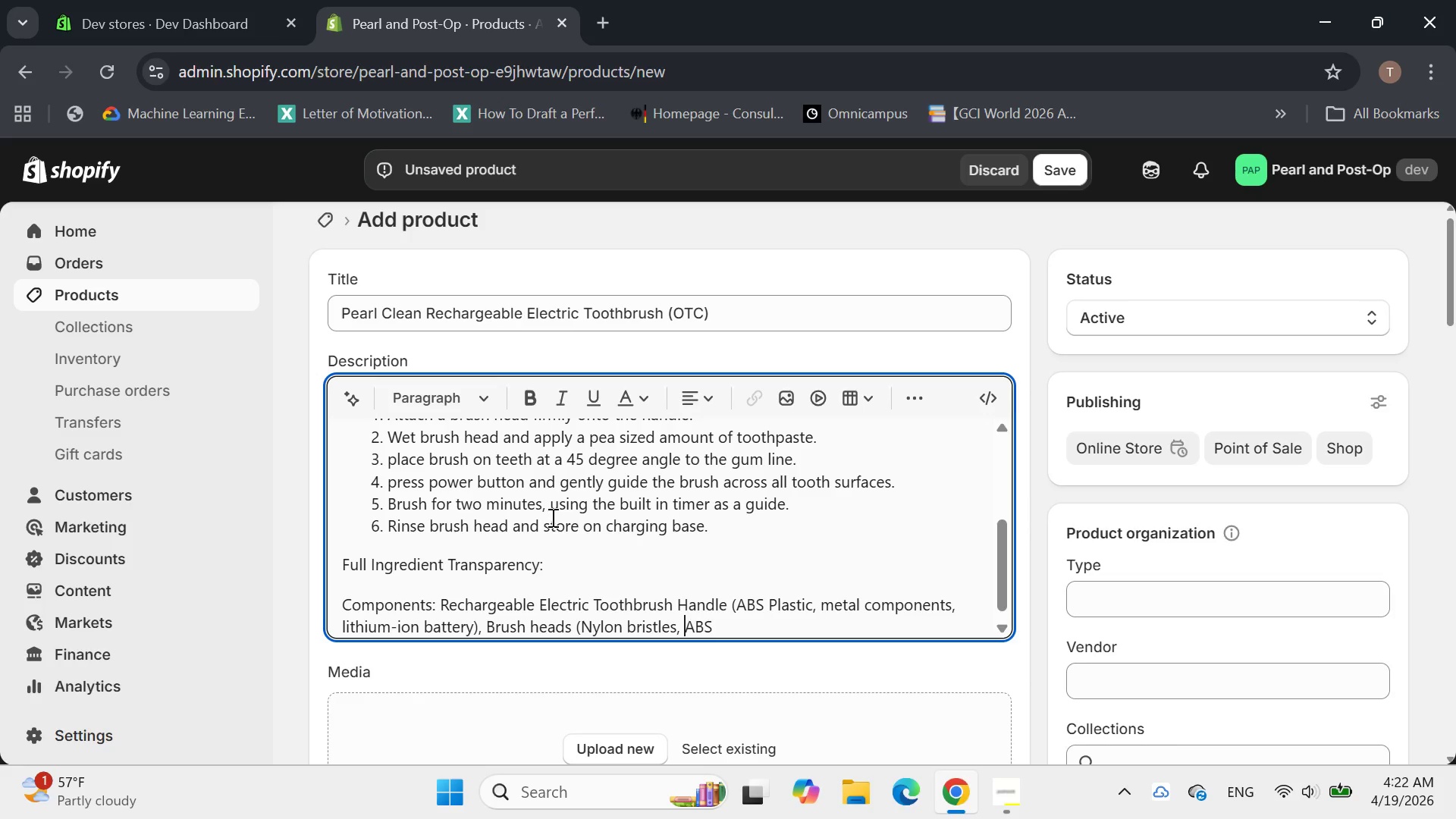 
key(ArrowRight)
 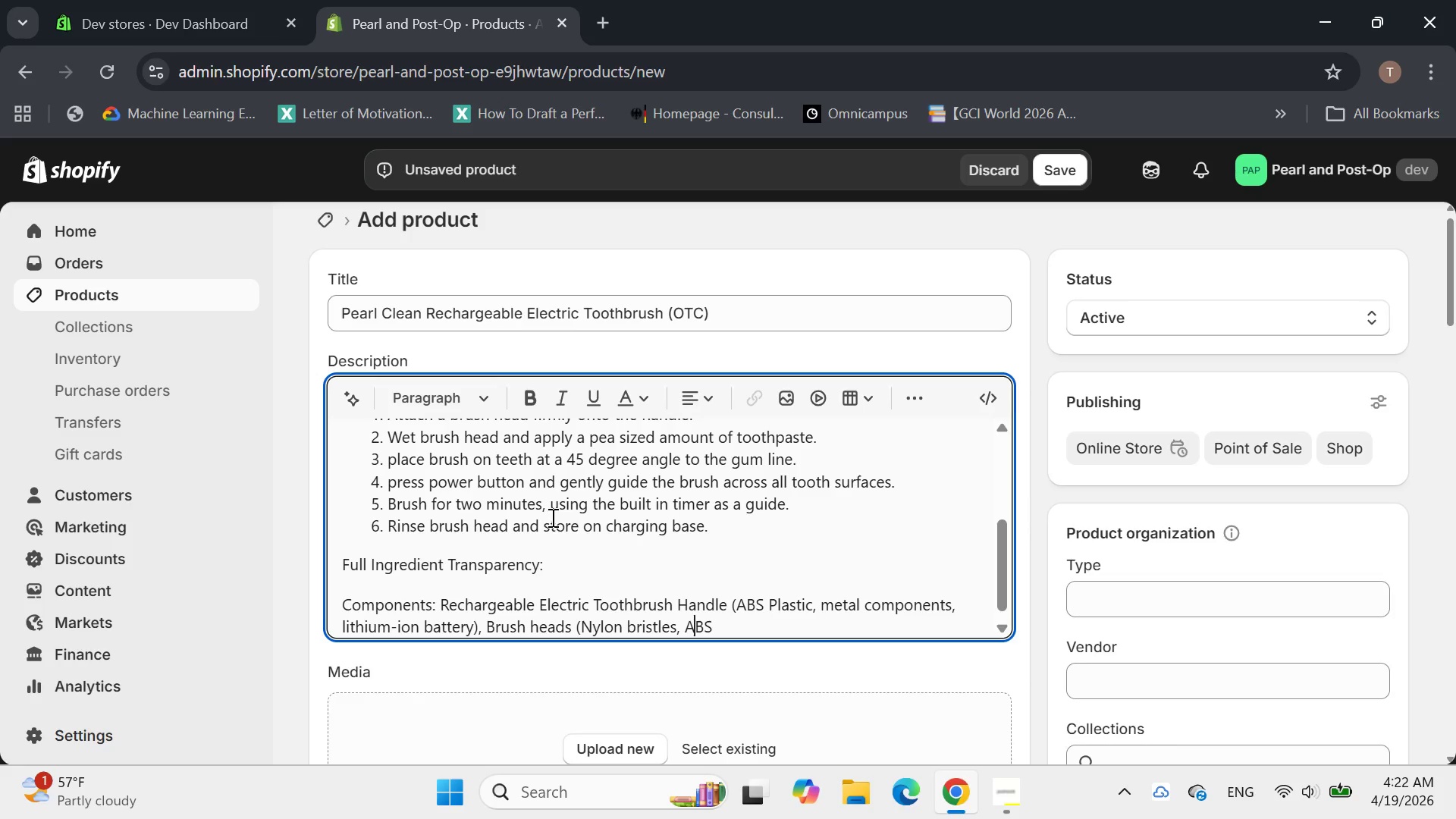 
key(ArrowRight)
 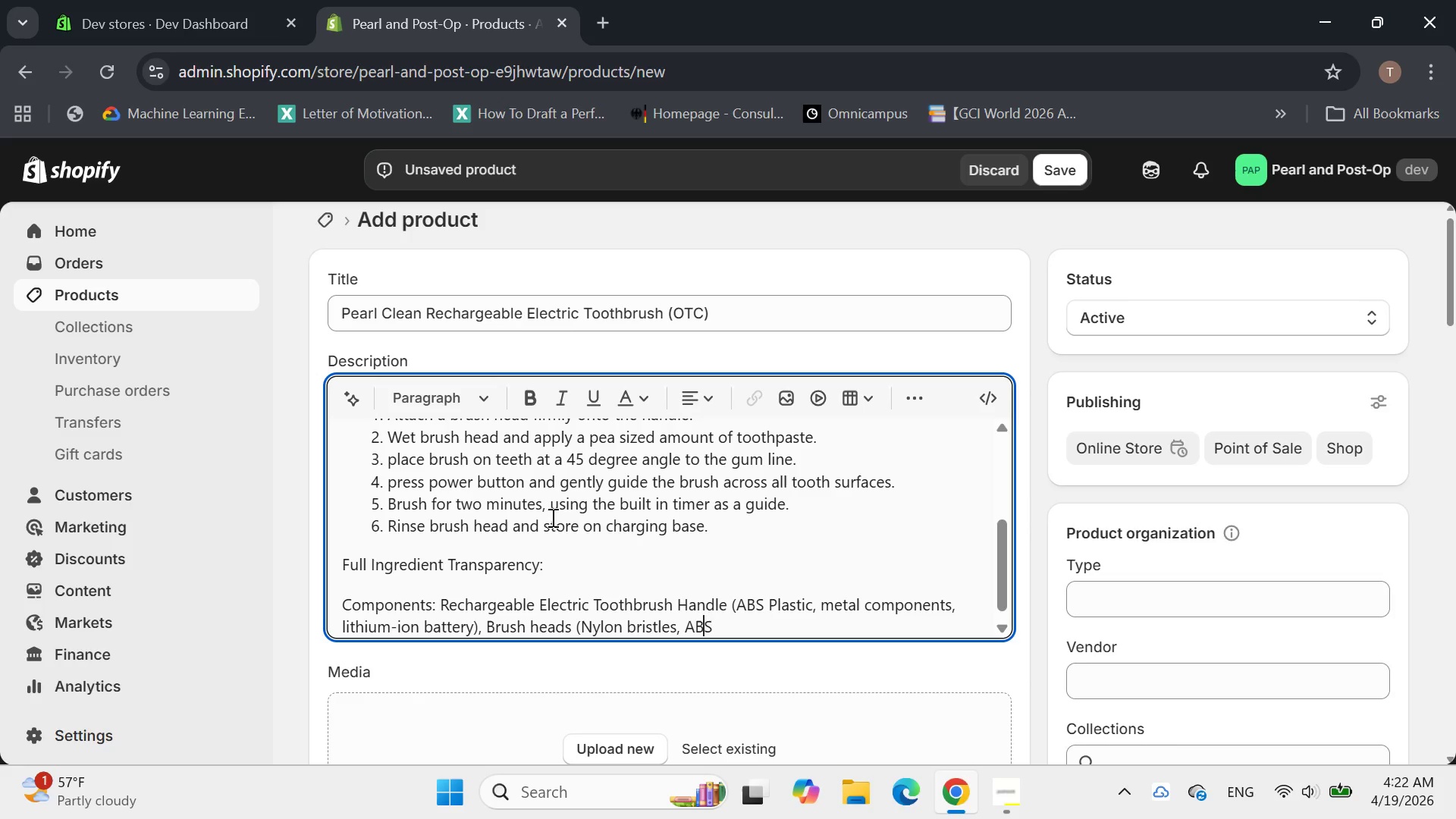 
key(ArrowRight)
 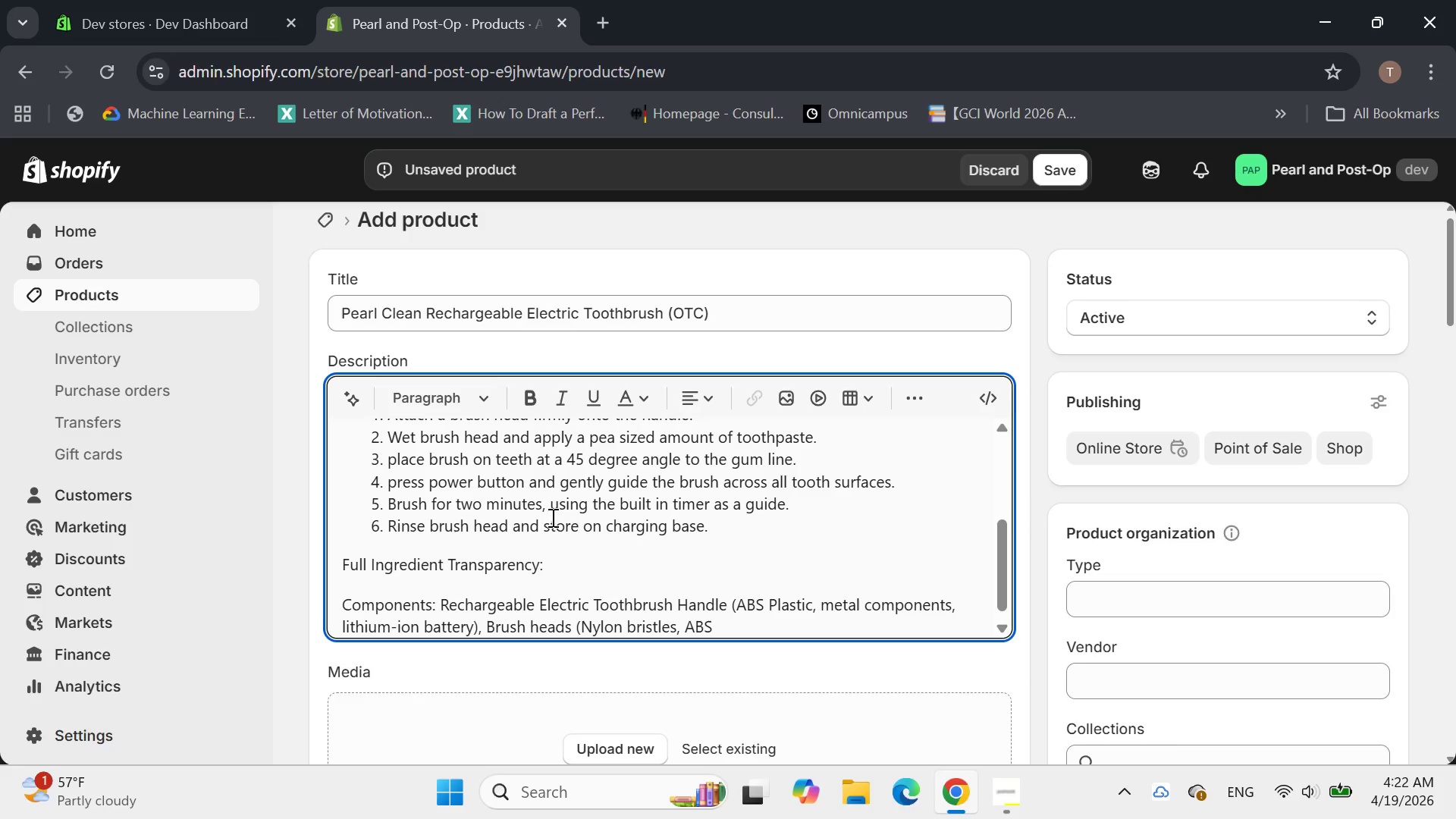 
type( plastic), cC)
key(Backspace)
key(Backspace)
type(Charging Be ())
 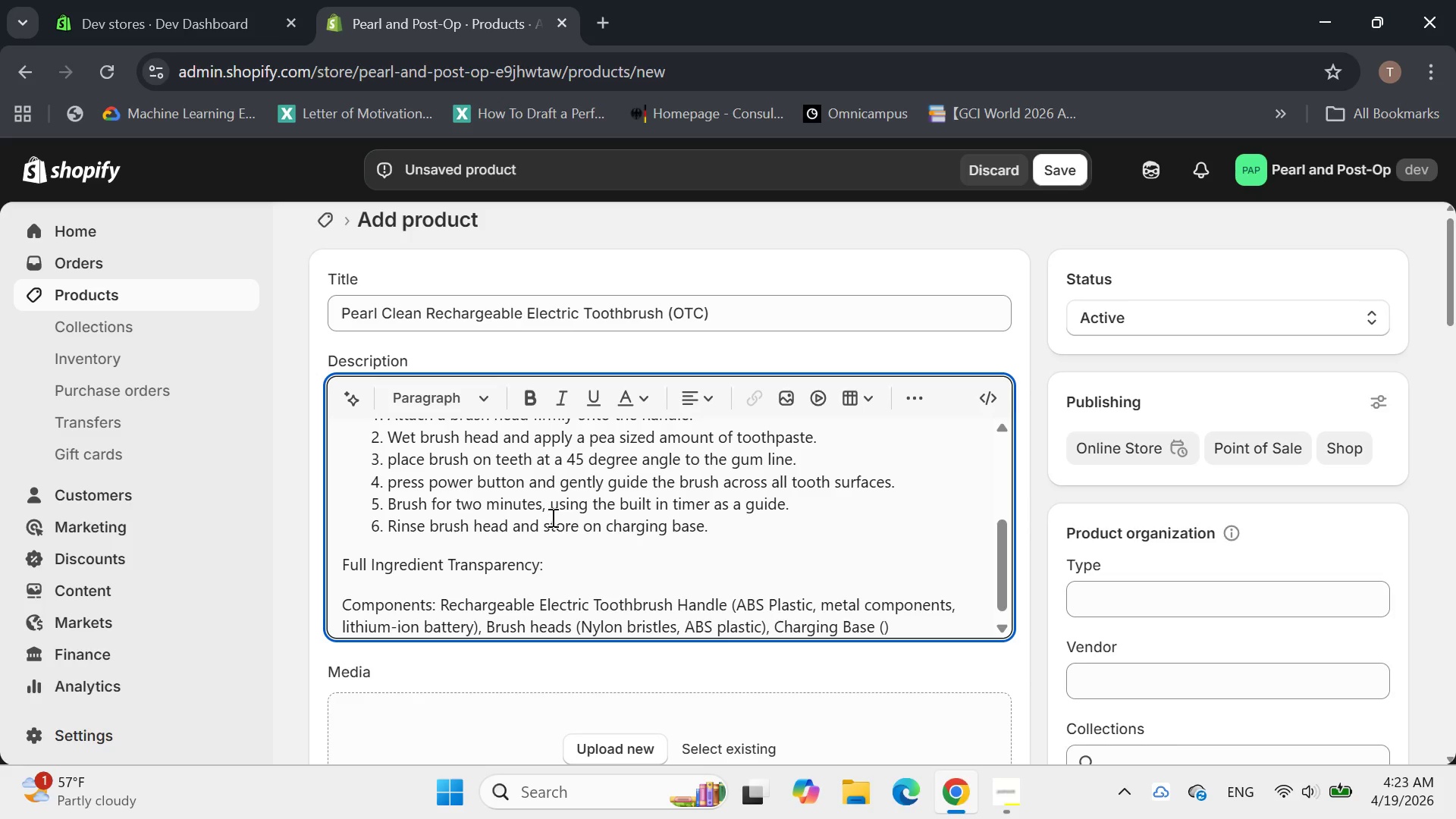 
key(ArrowLeft)
 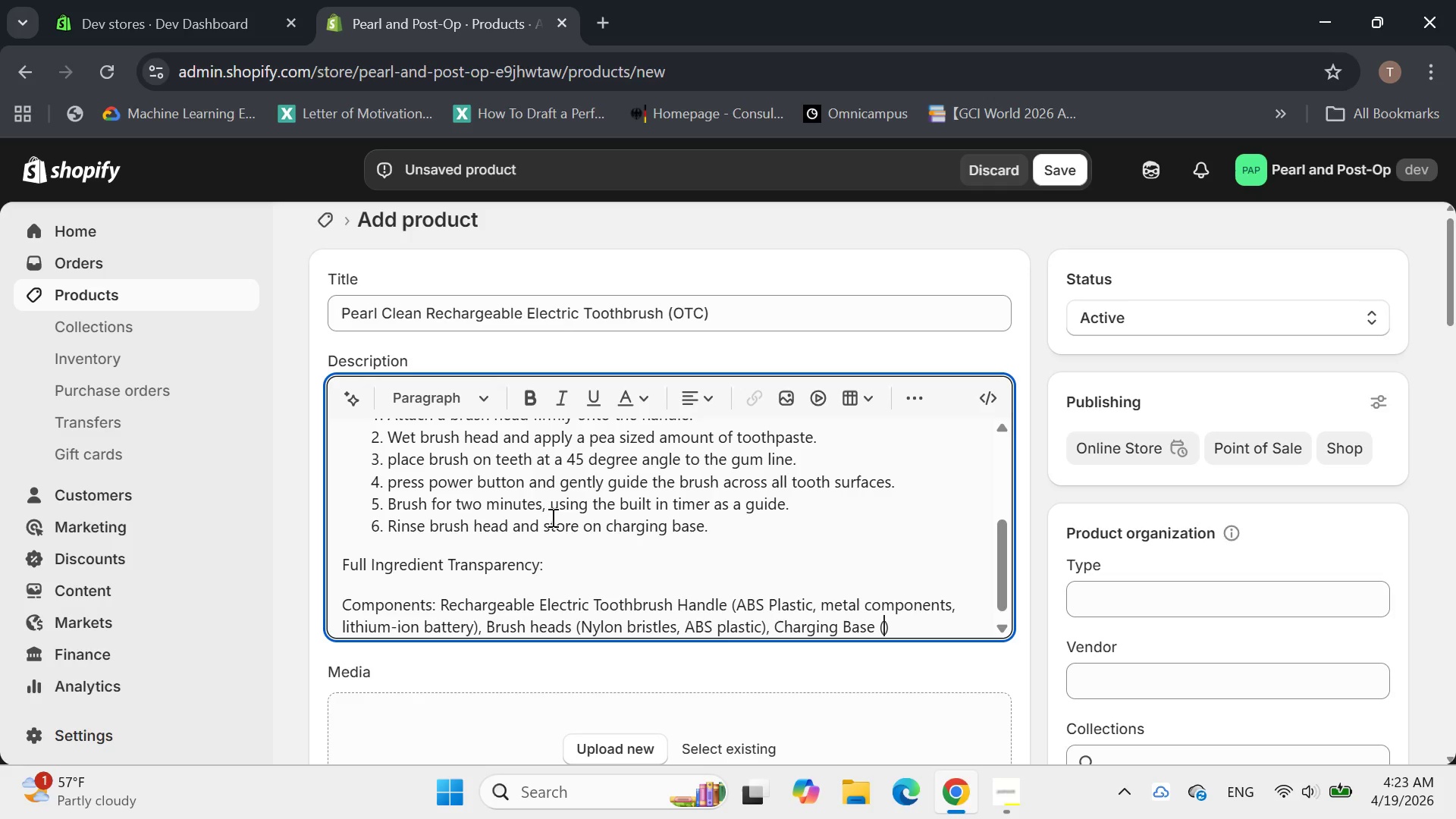 
type(ABS plastic, electi)
key(Backspace)
 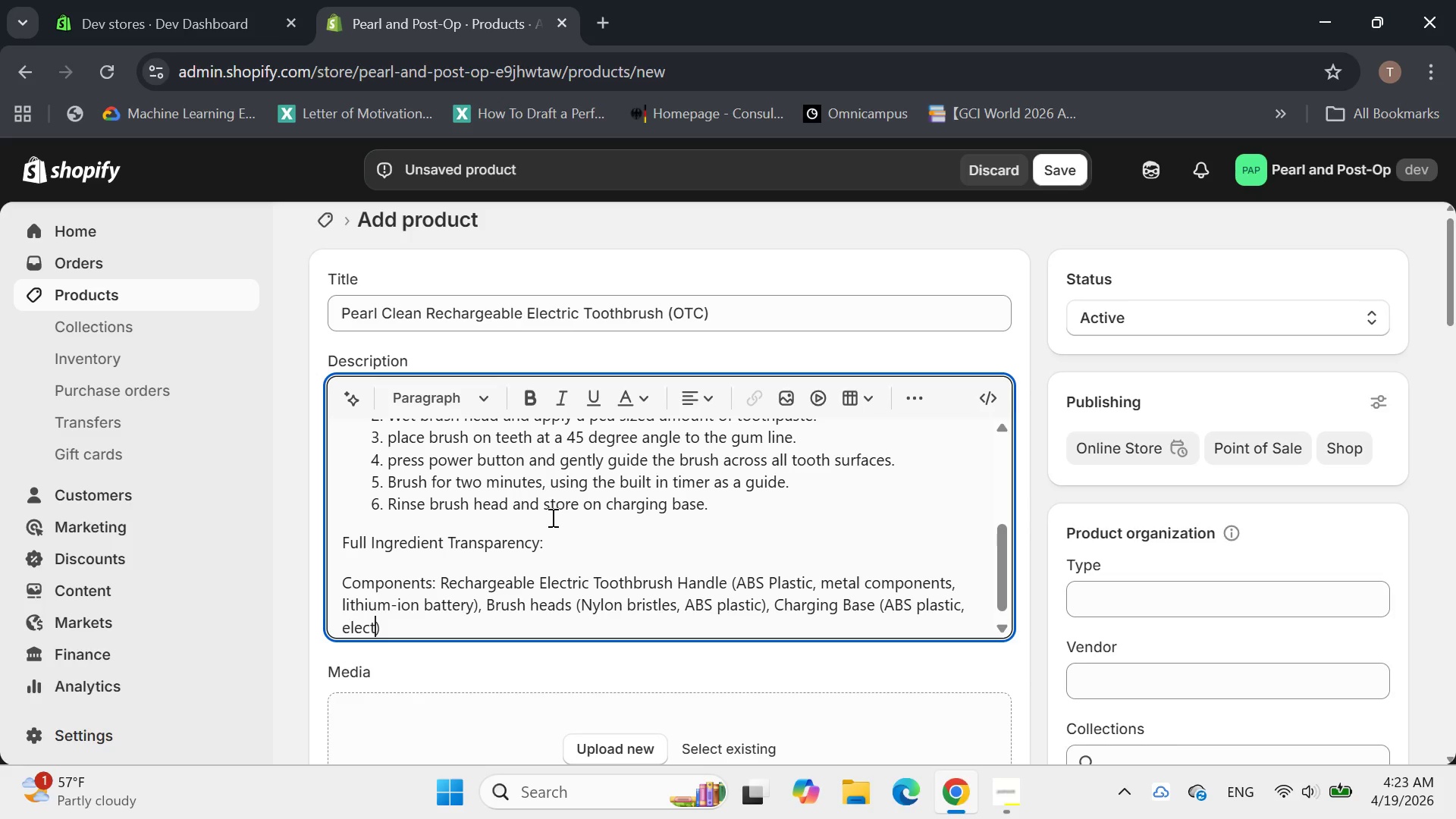 
wait(5.59)
 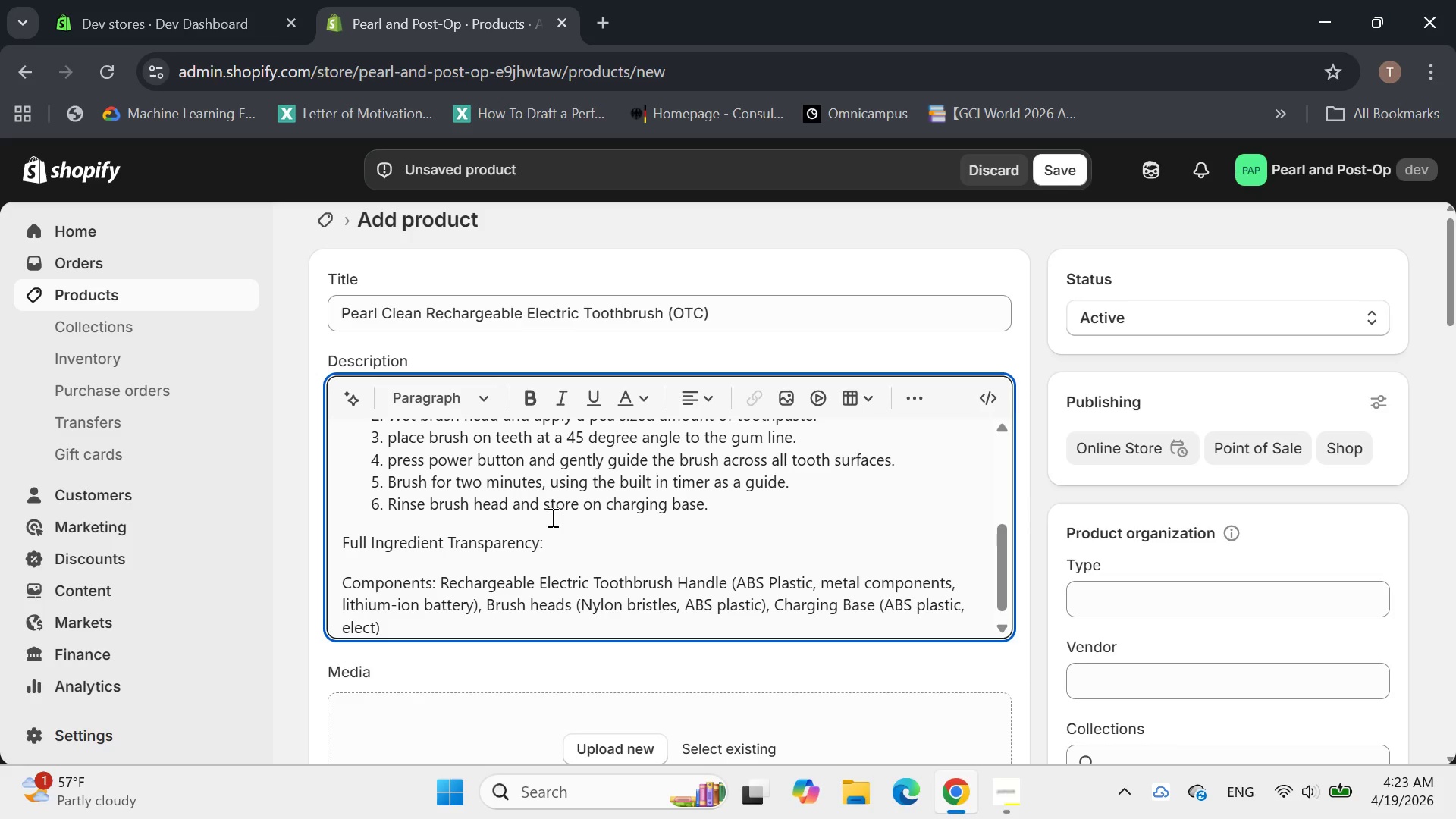 
type(ric components)
 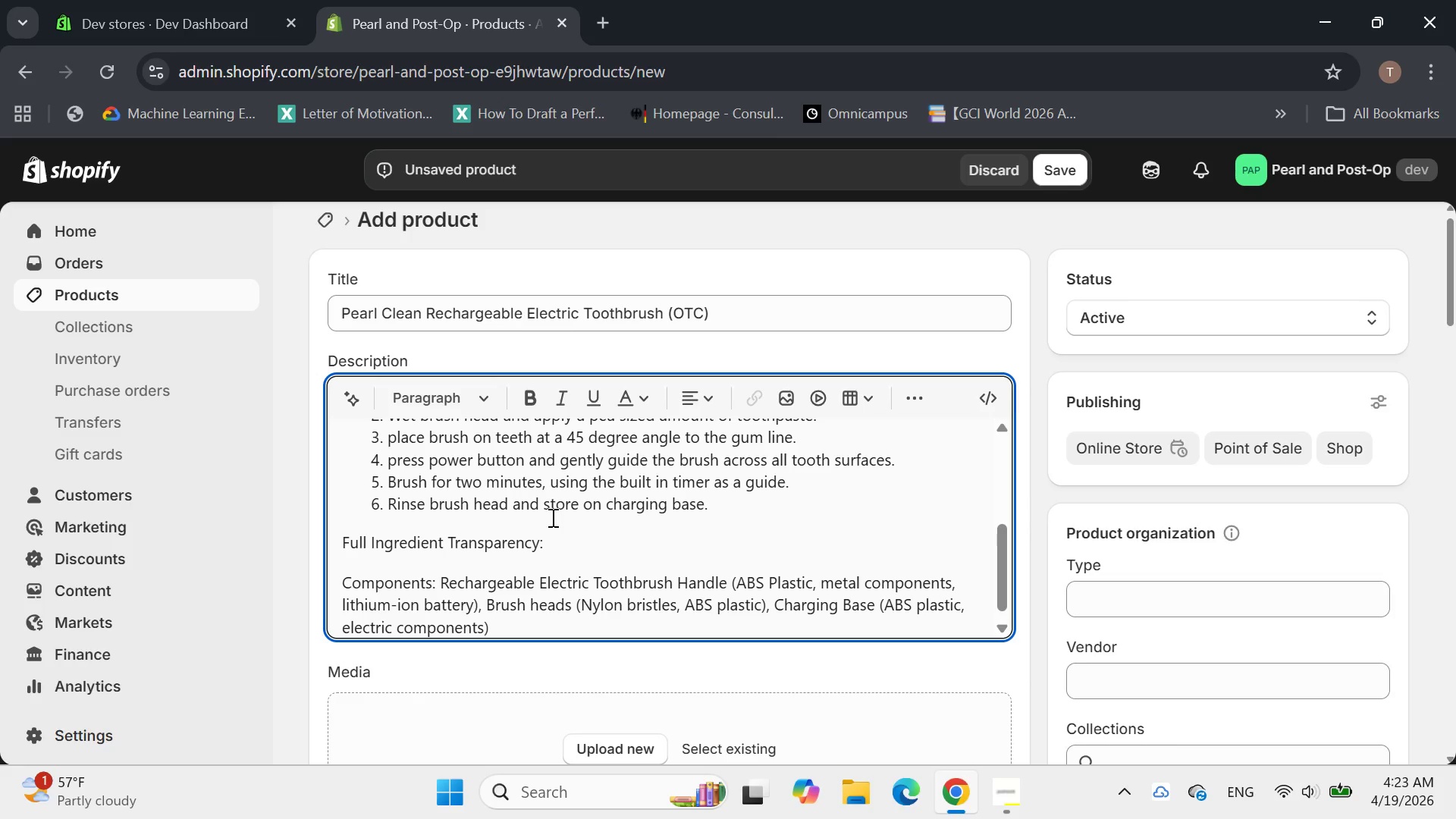 
key(ArrowRight)
 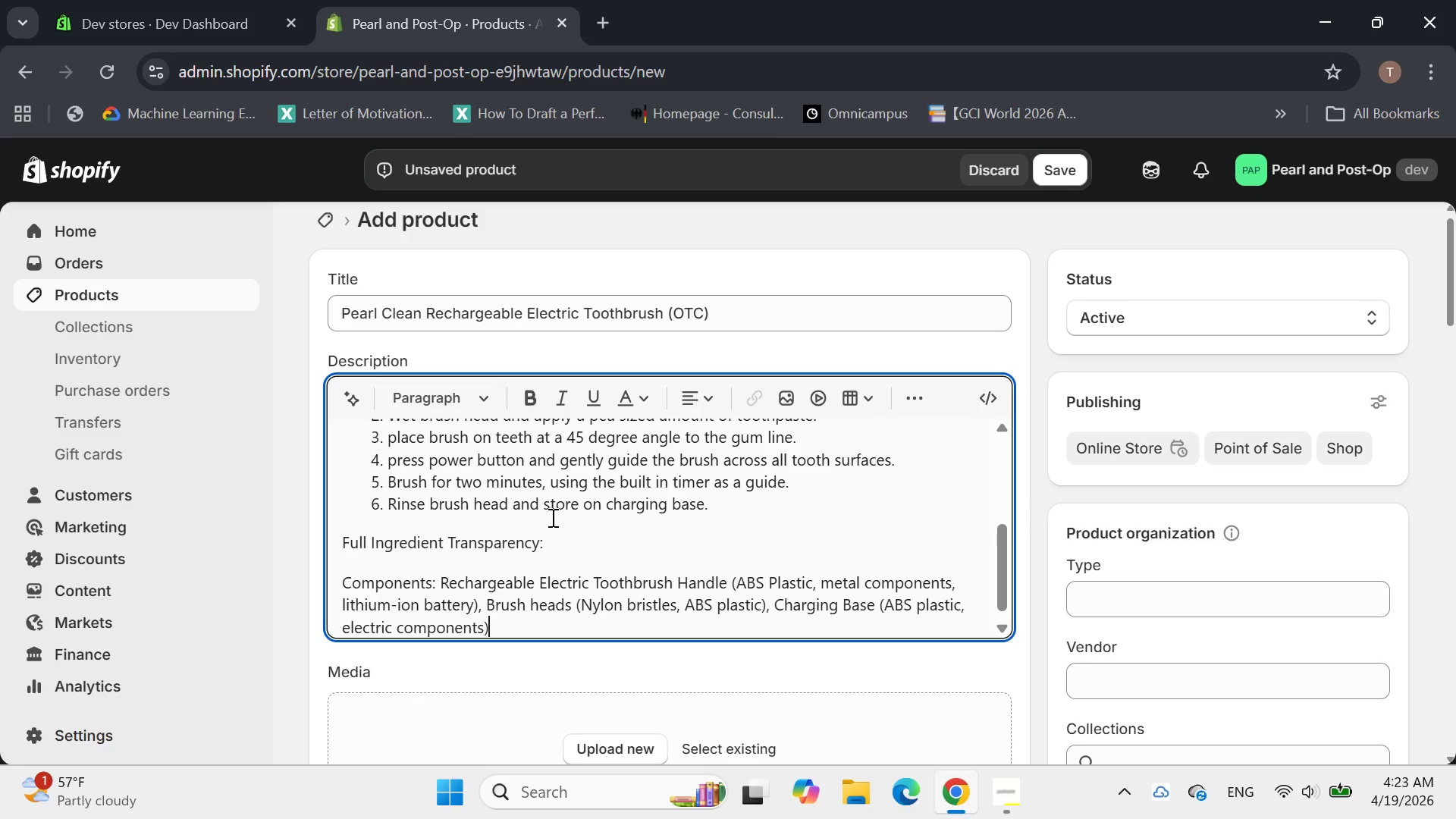 
key(ArrowRight)
 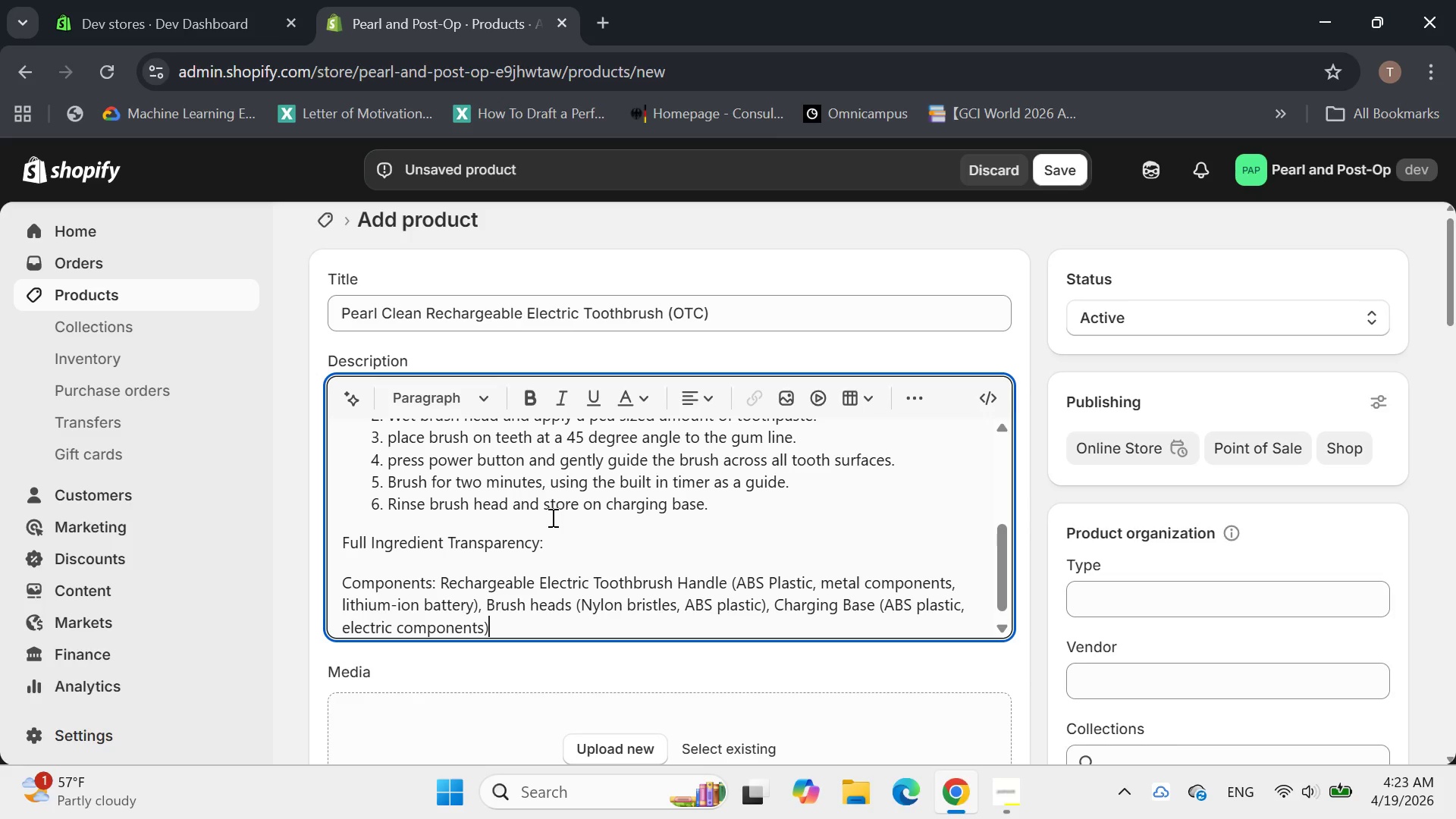 
key(ArrowRight)
 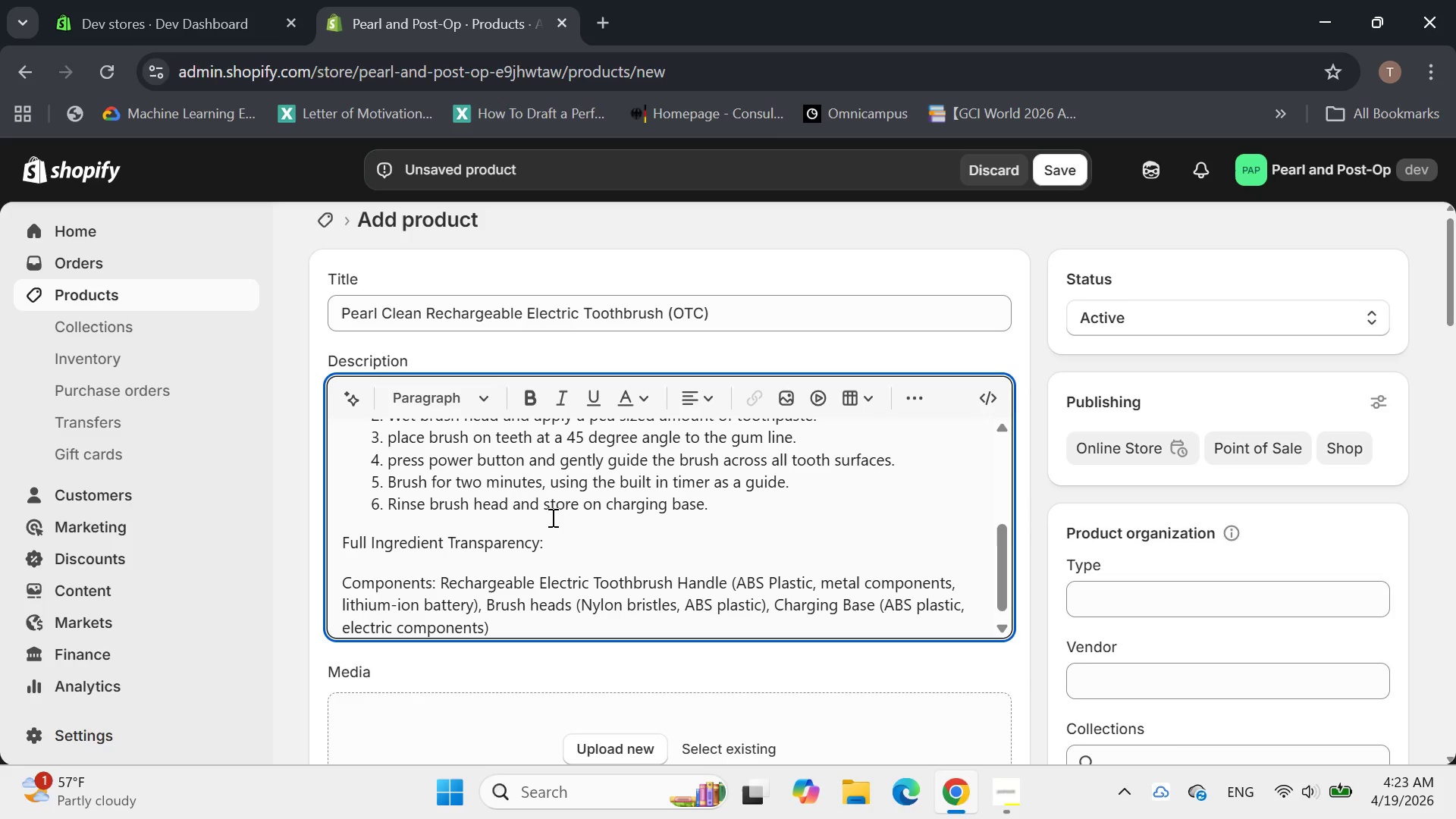 
key(Period)
 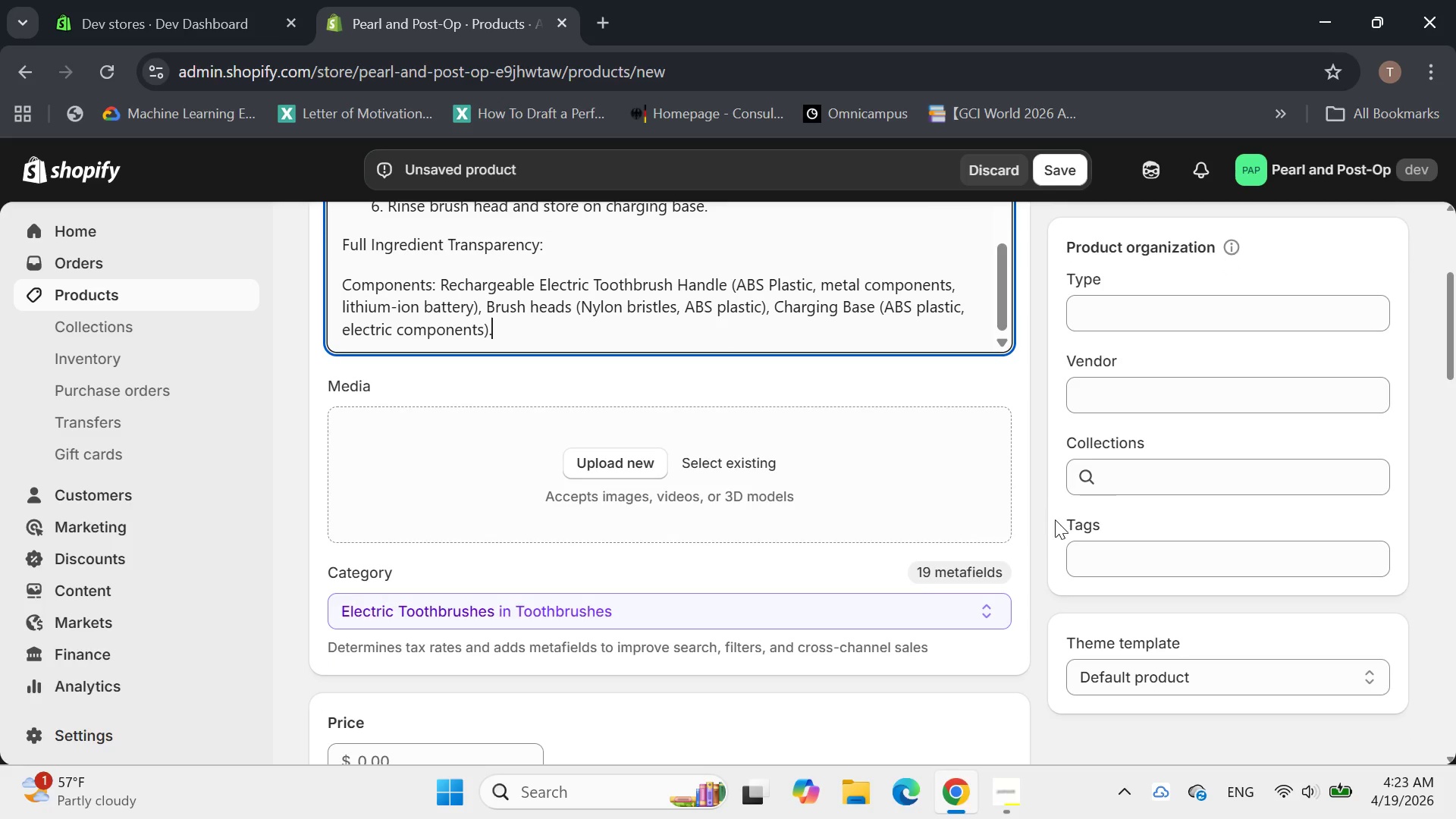 
wait(6.27)
 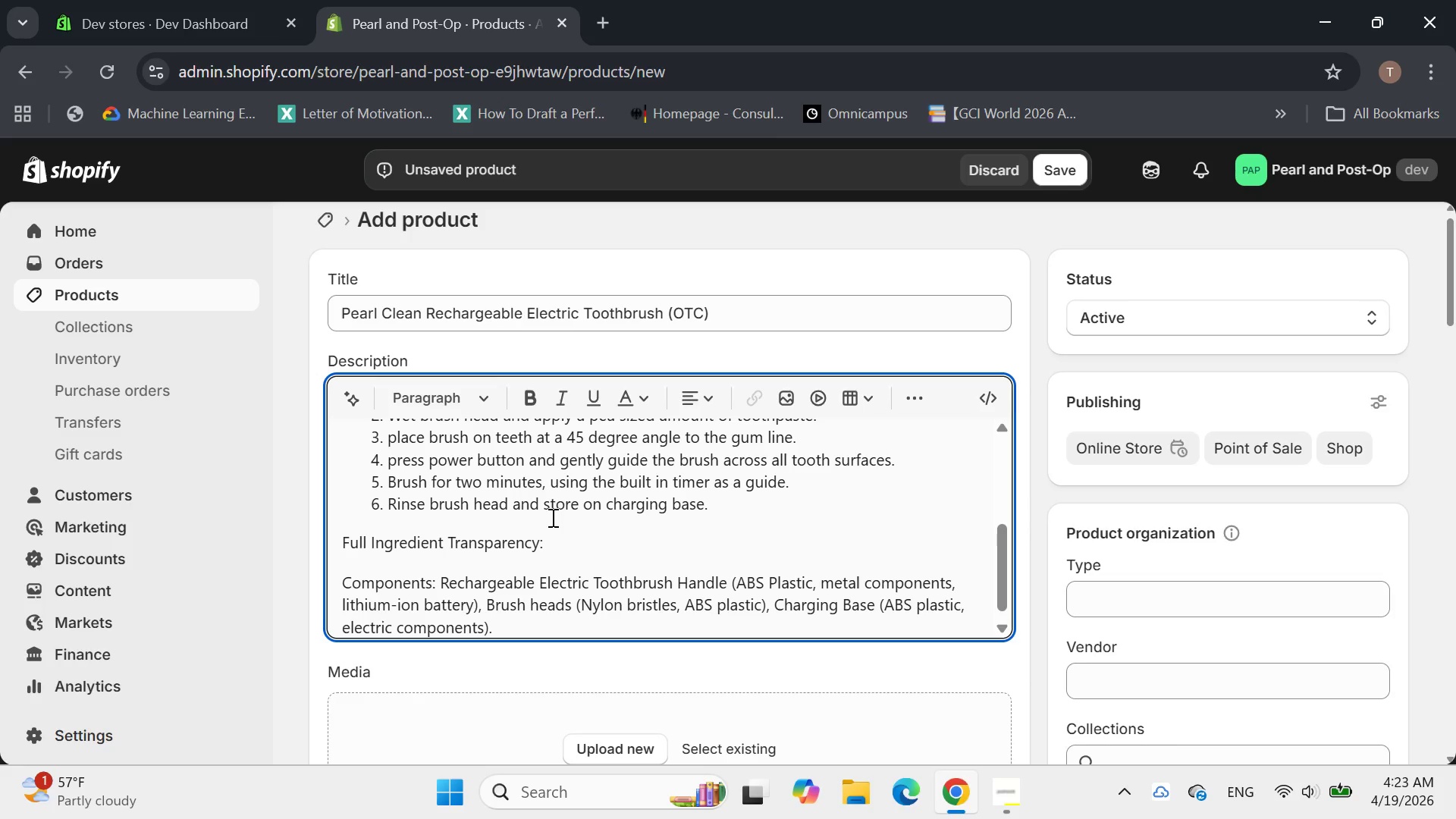 
left_click([610, 463])
 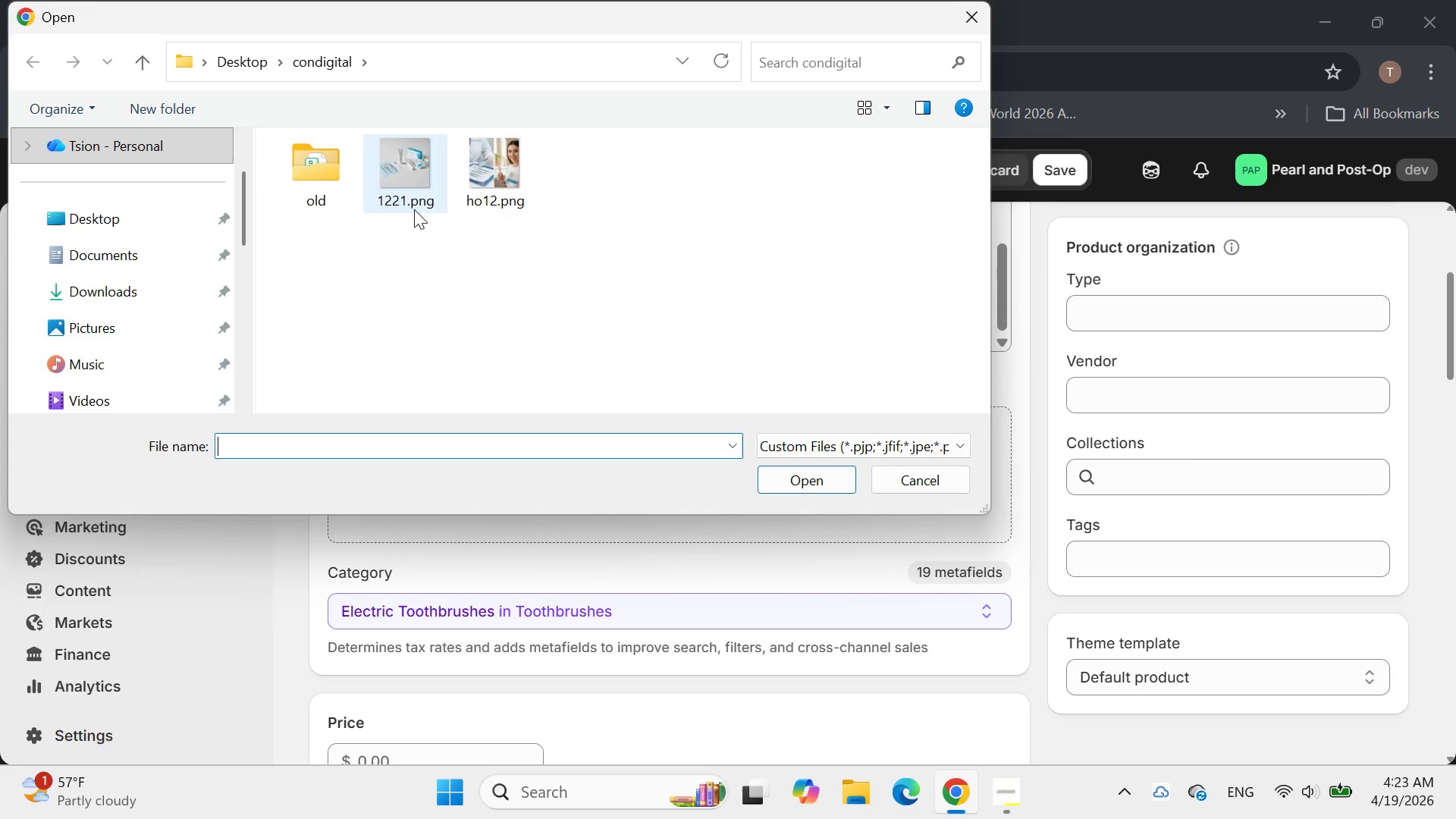 
double_click([406, 168])
 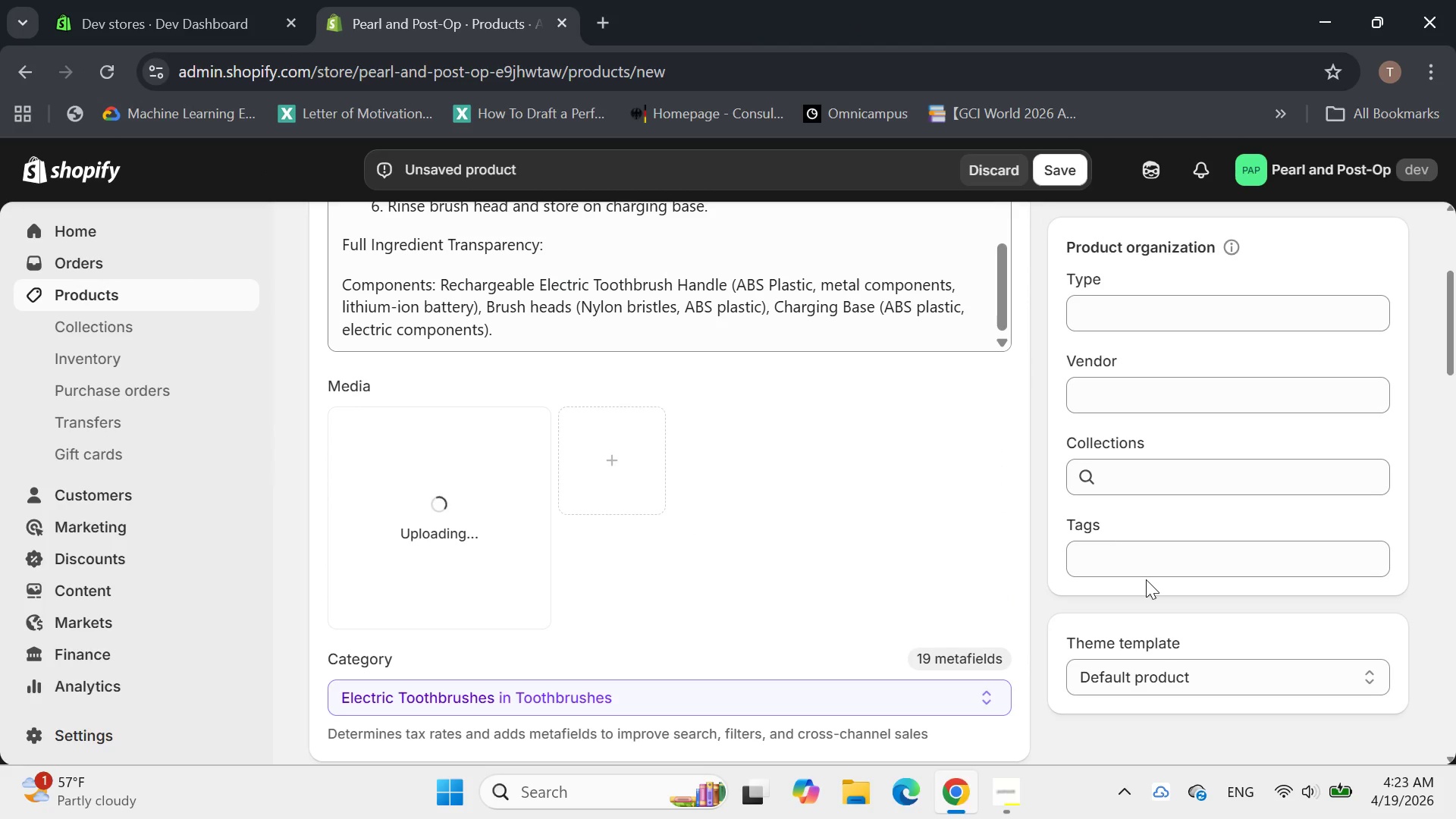 
left_click([1123, 559])
 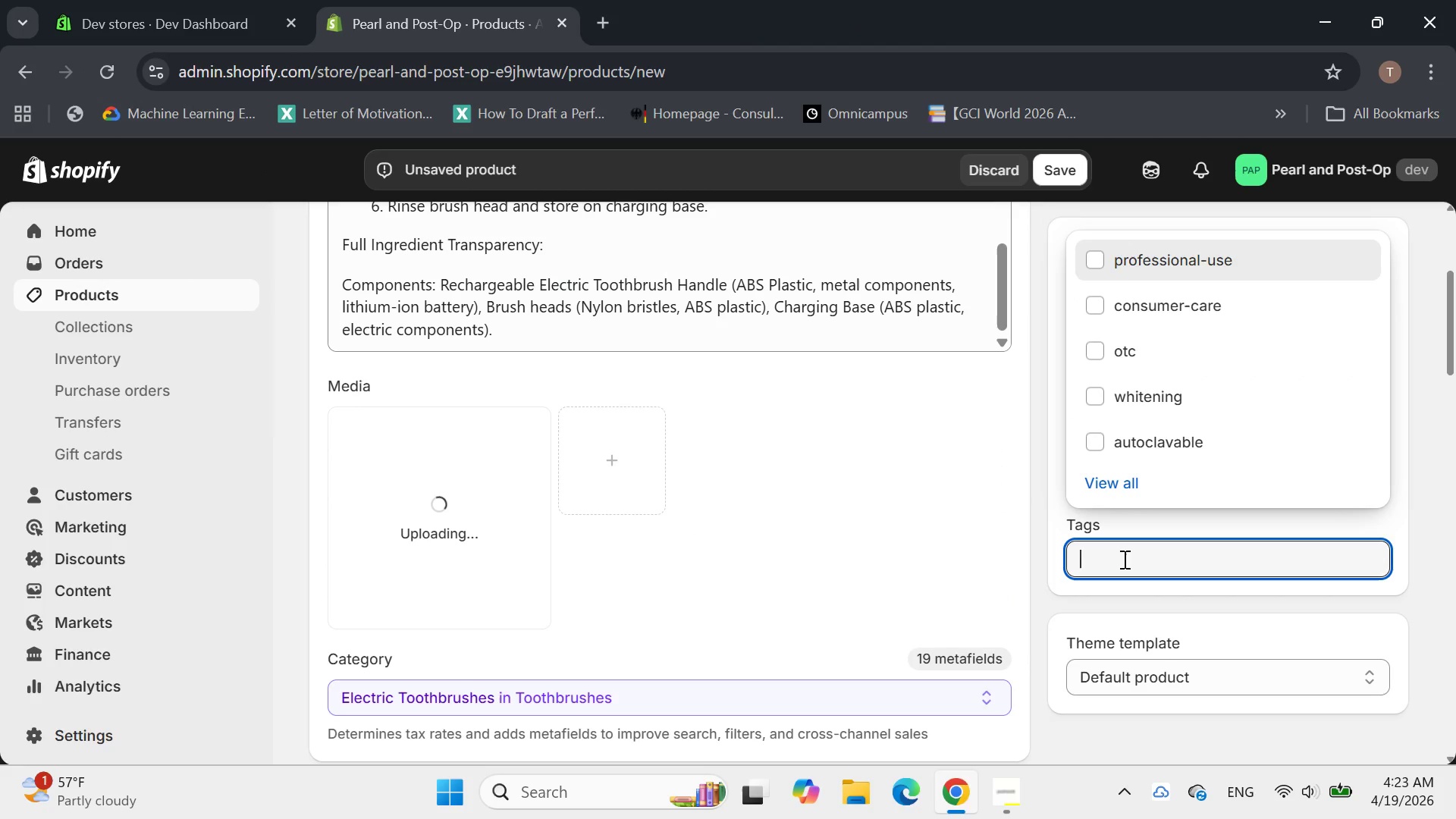 
type(x)
key(Backspace)
type(co)
 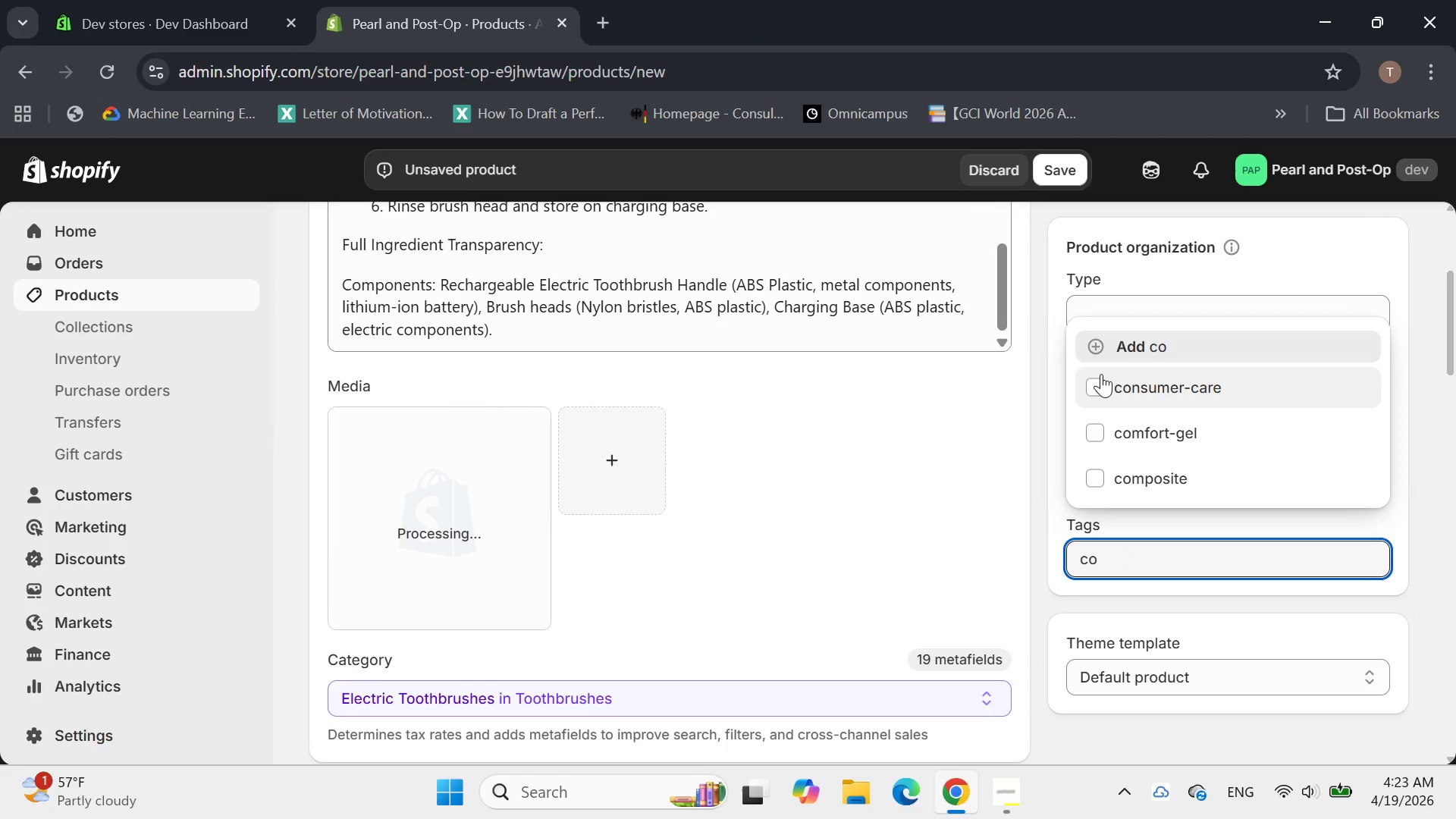 
left_click([1099, 391])
 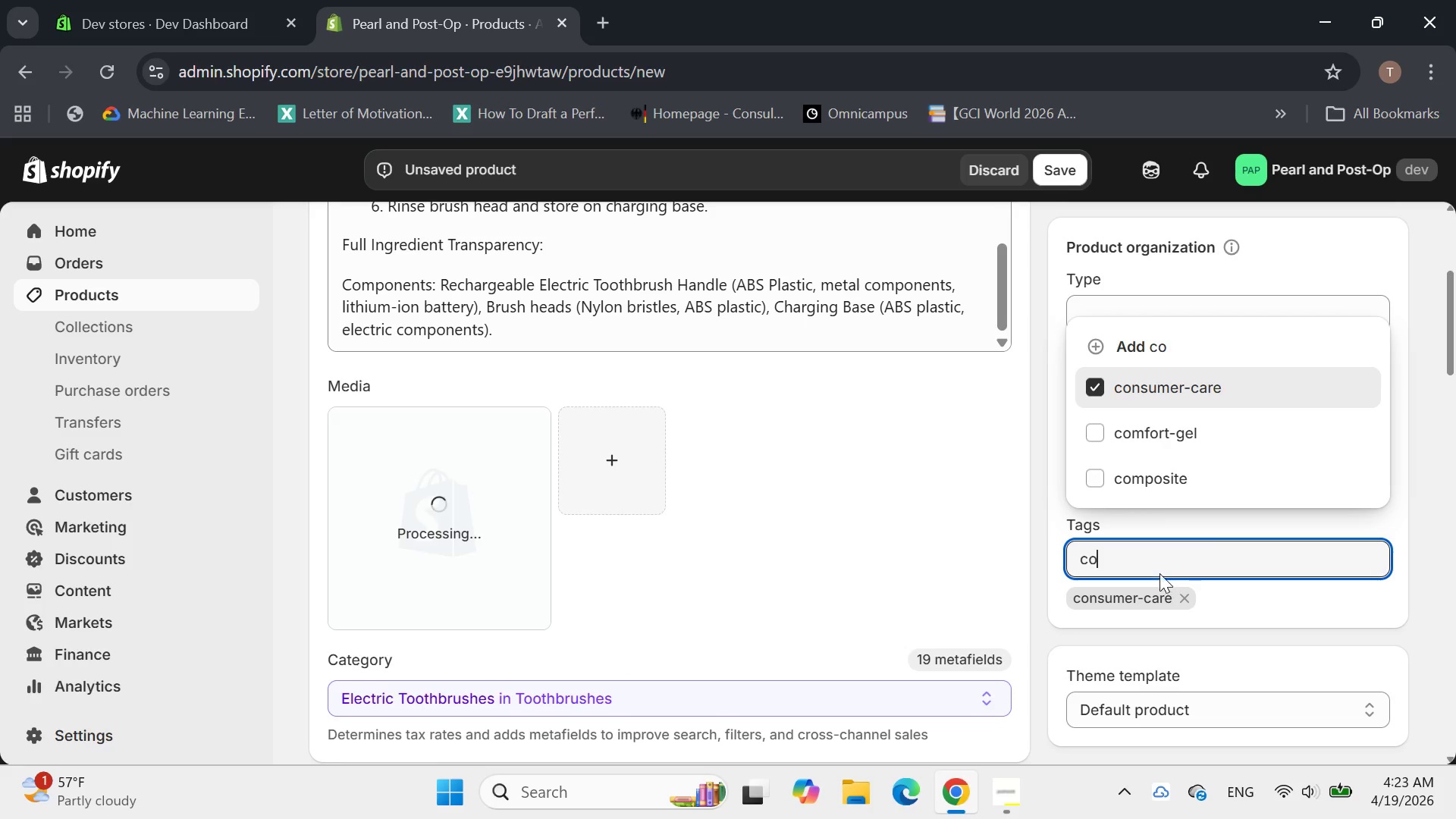 
key(Backspace)
key(Backspace)
type(electric-toothbrush)
 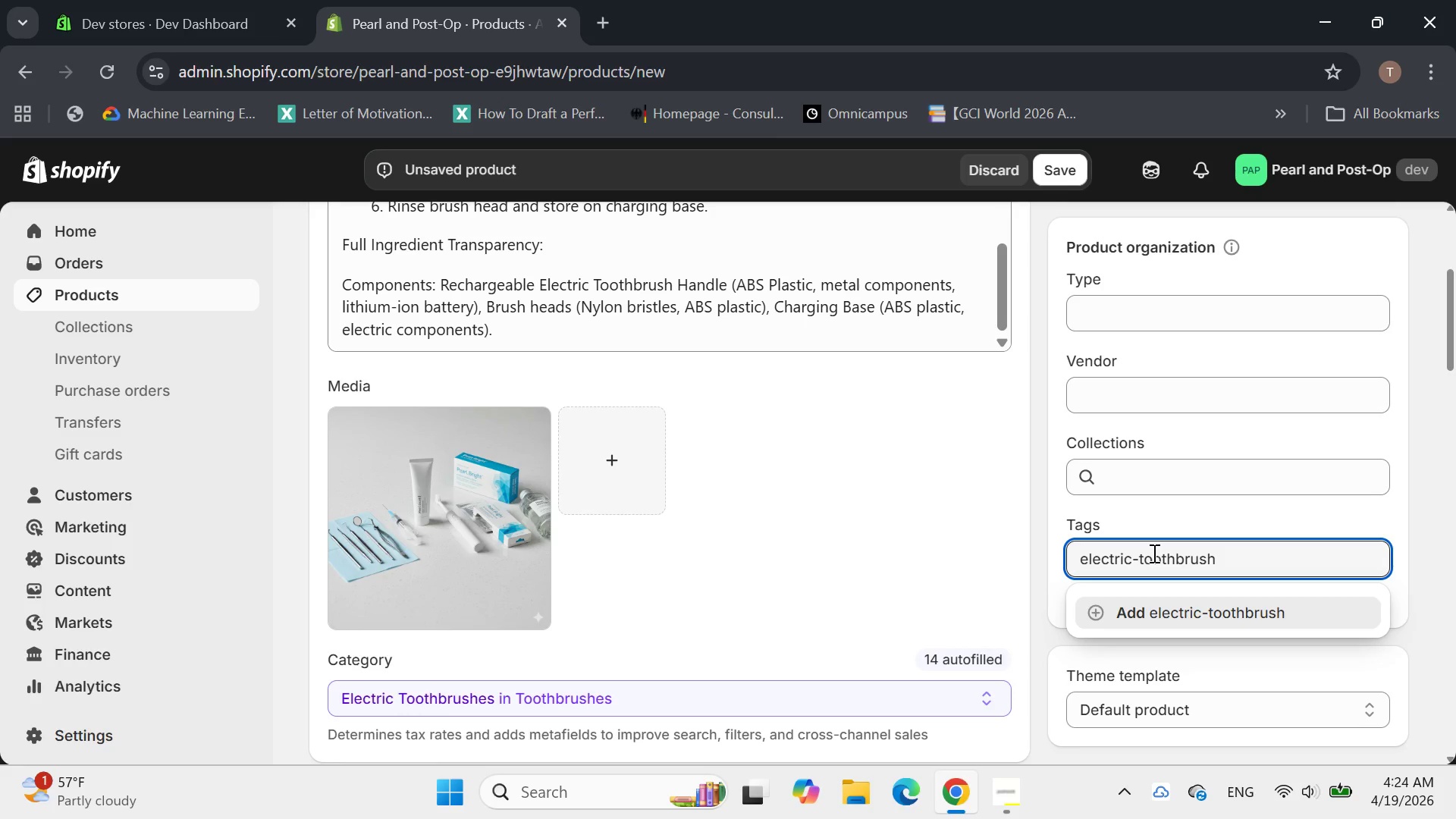 
key(Enter)
 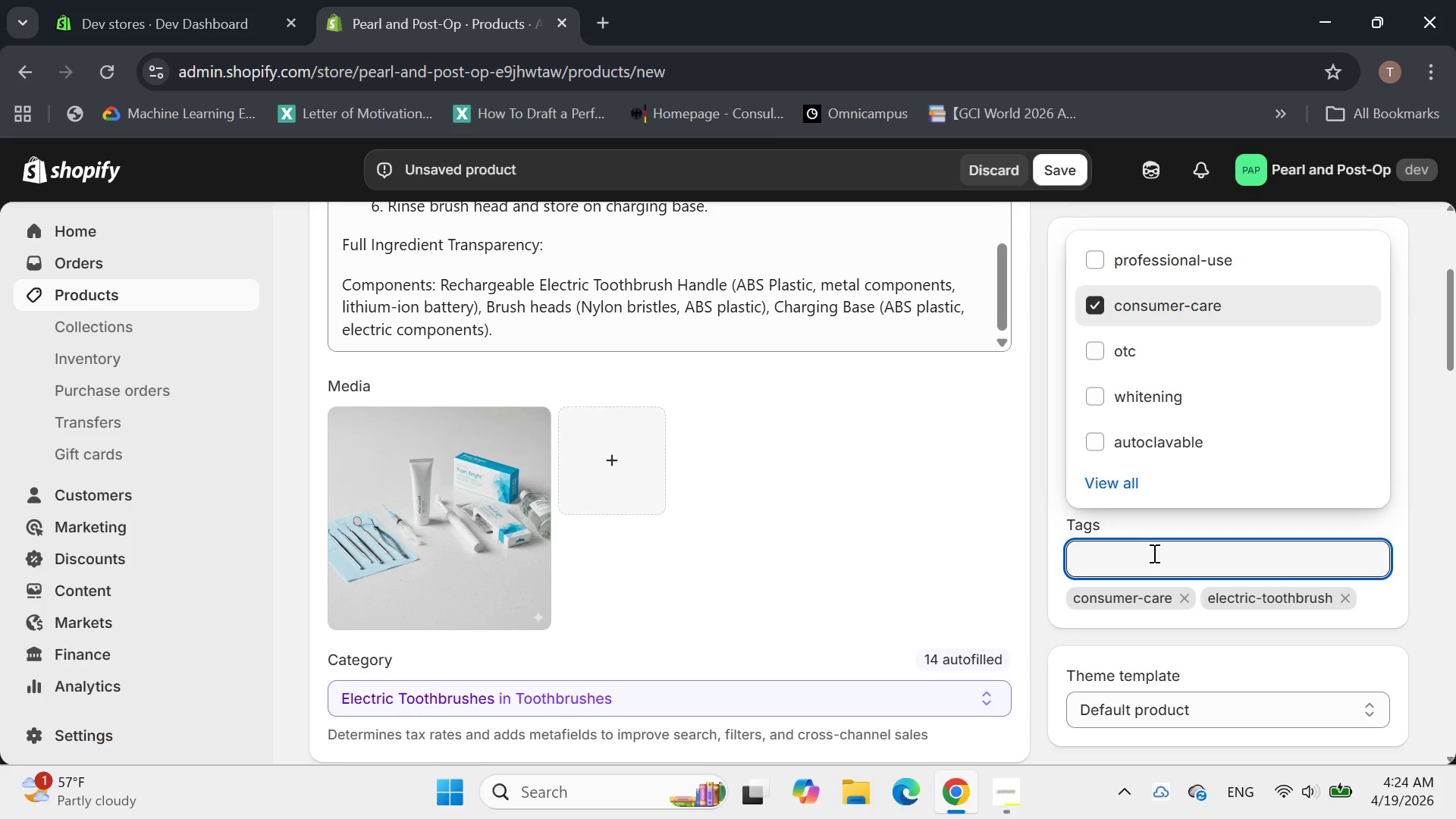 
type(oral-)
 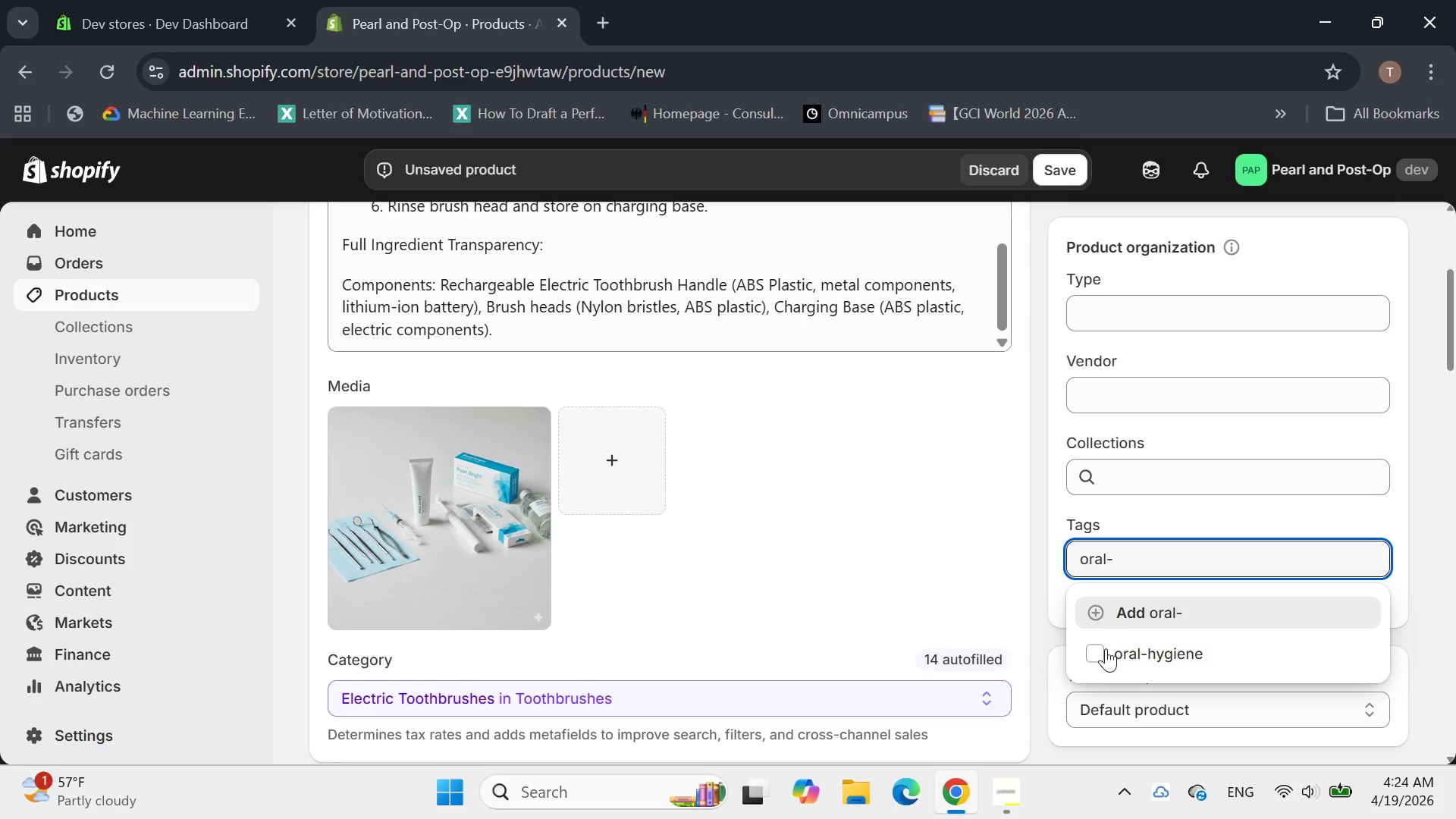 
left_click([1101, 653])
 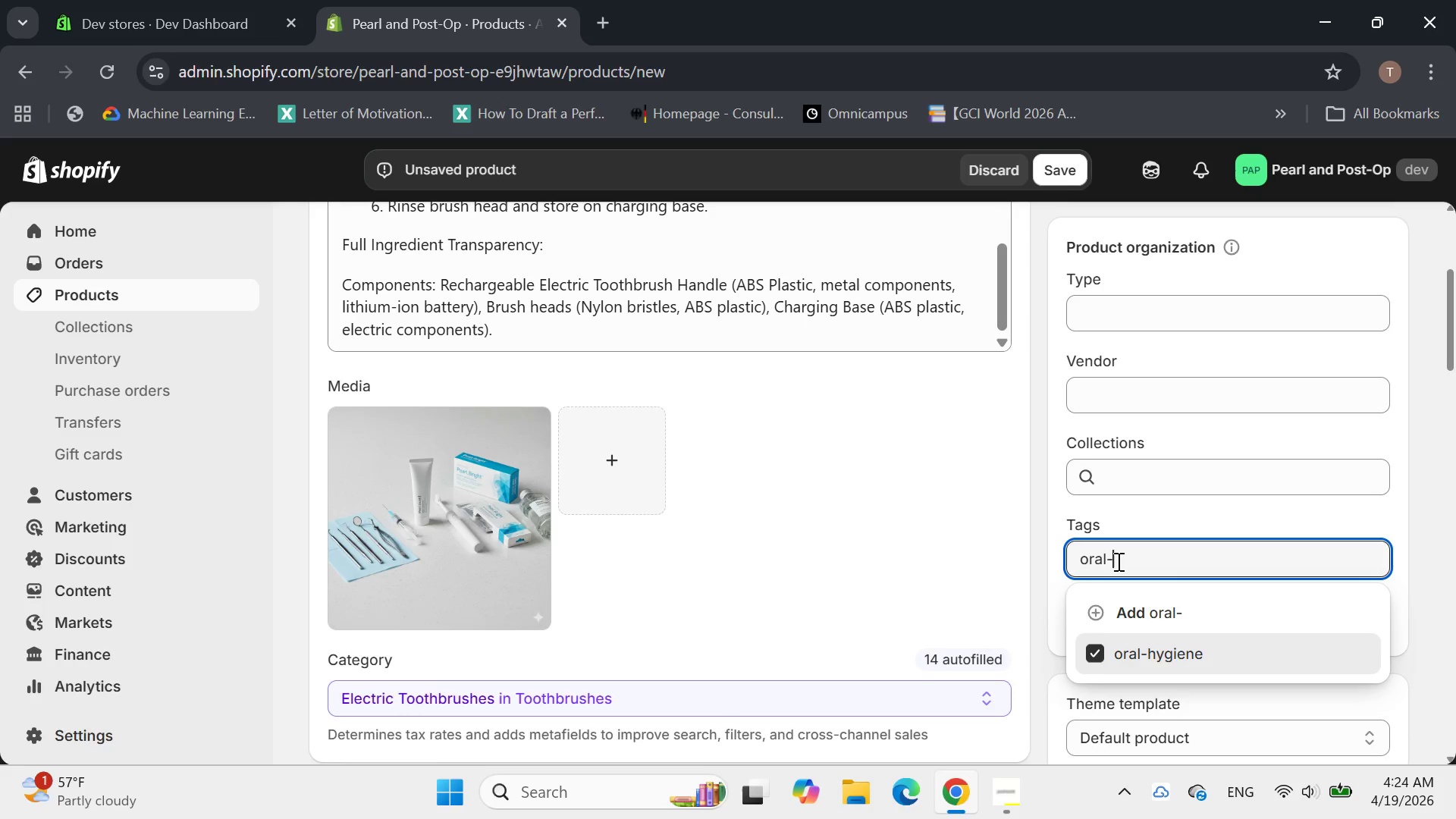 
hold_key(key=Backspace, duration=0.83)
 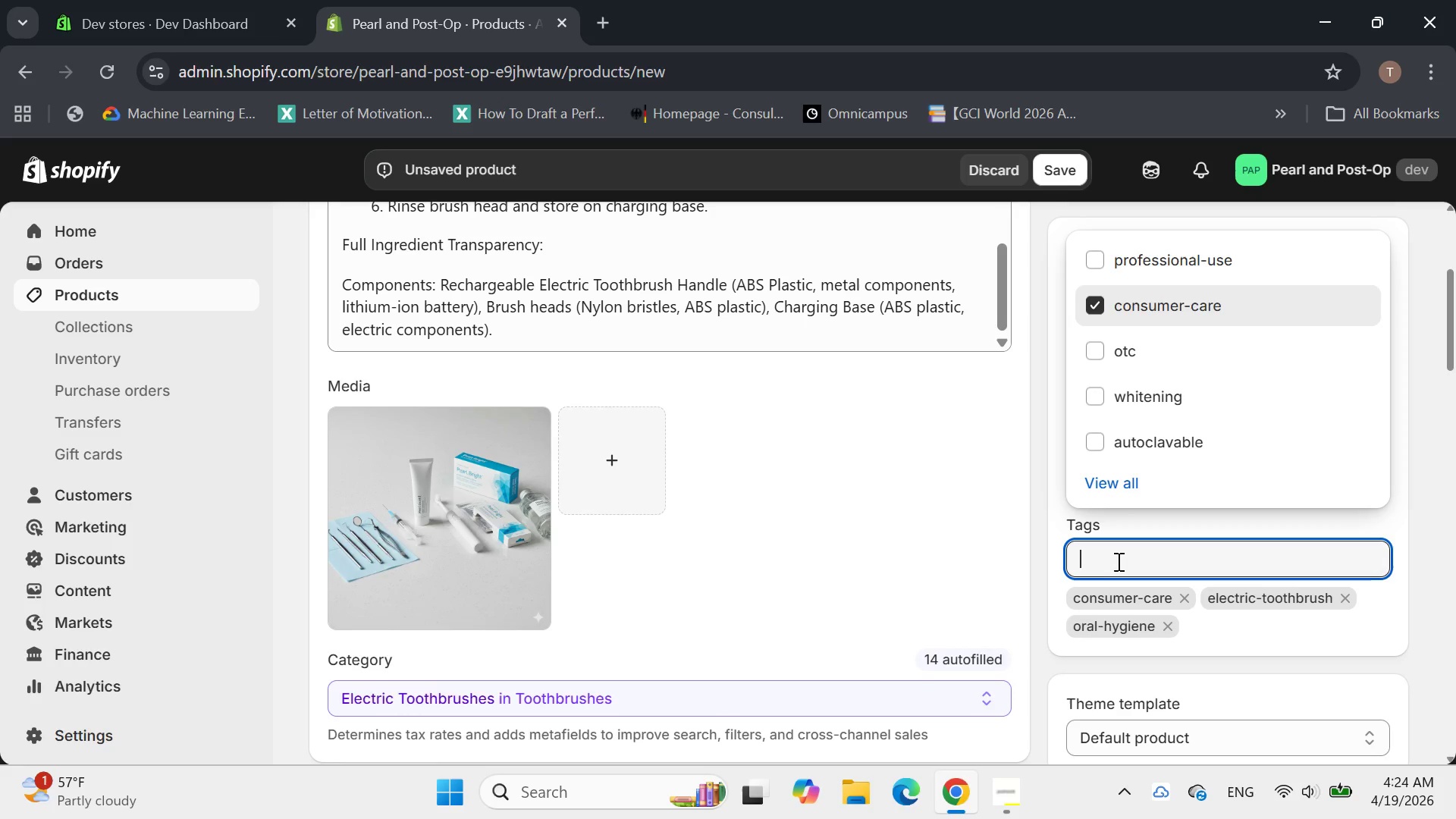 
key(O)
 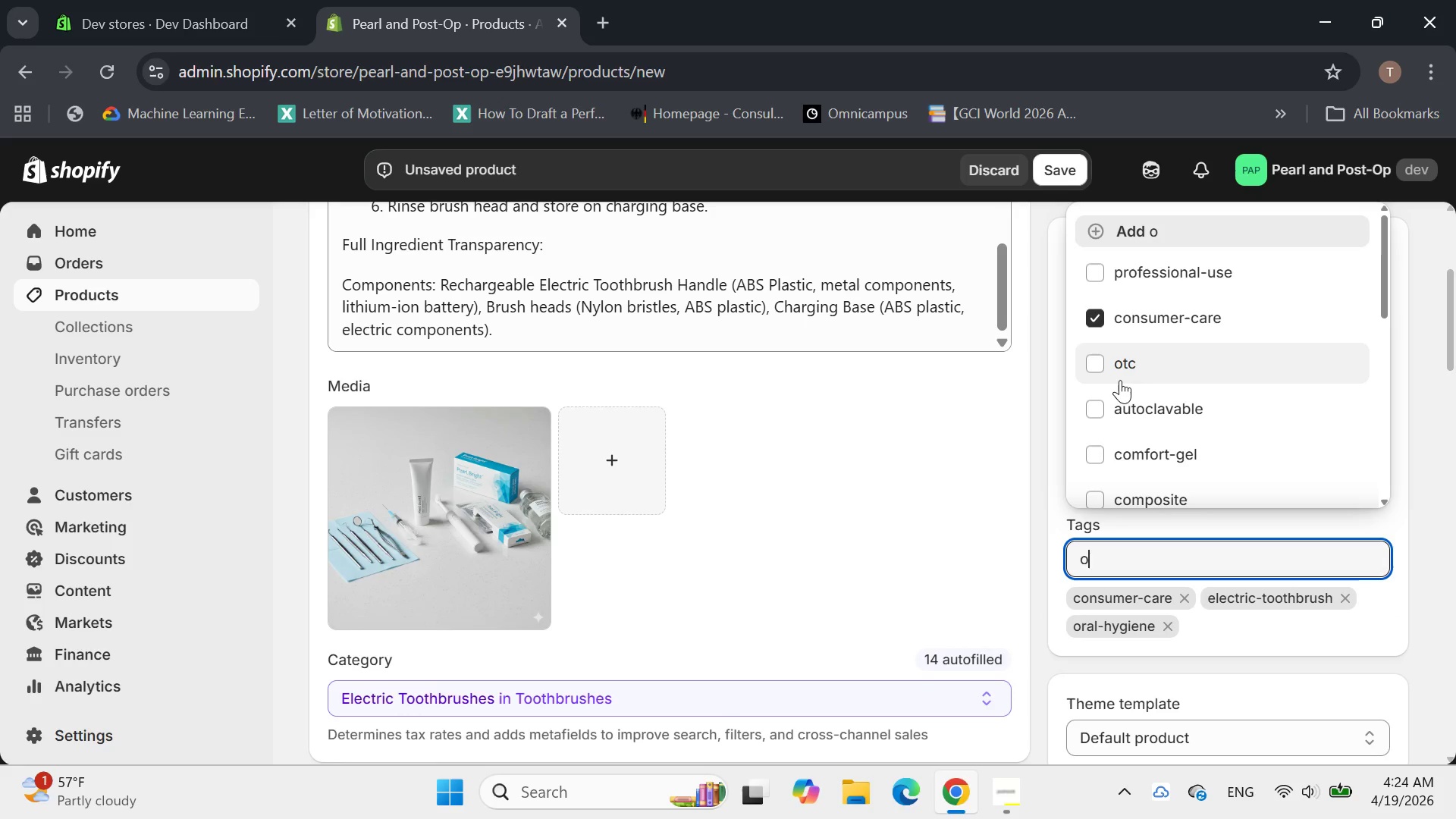 
left_click([1108, 366])
 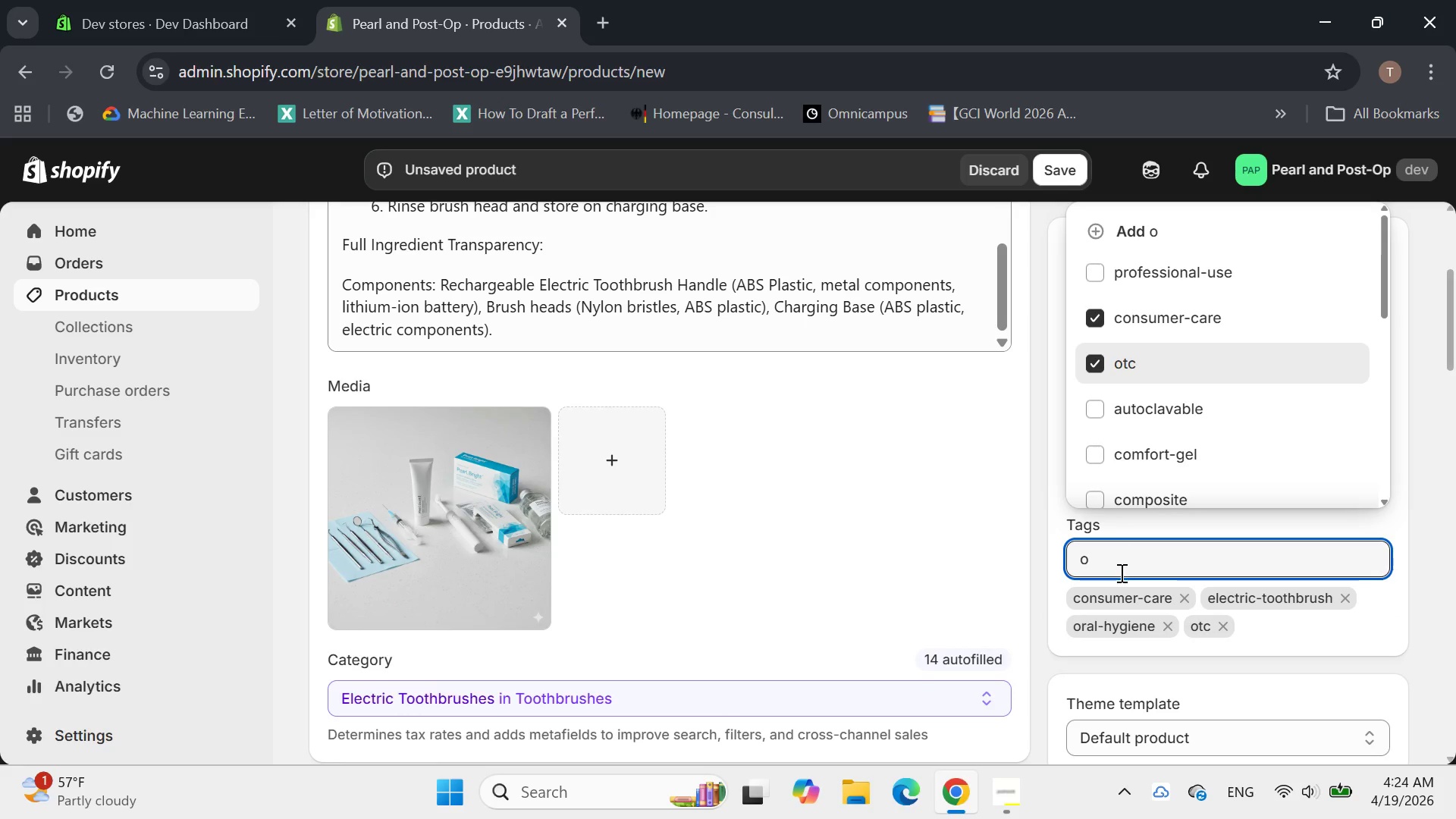 
left_click([1117, 573])
 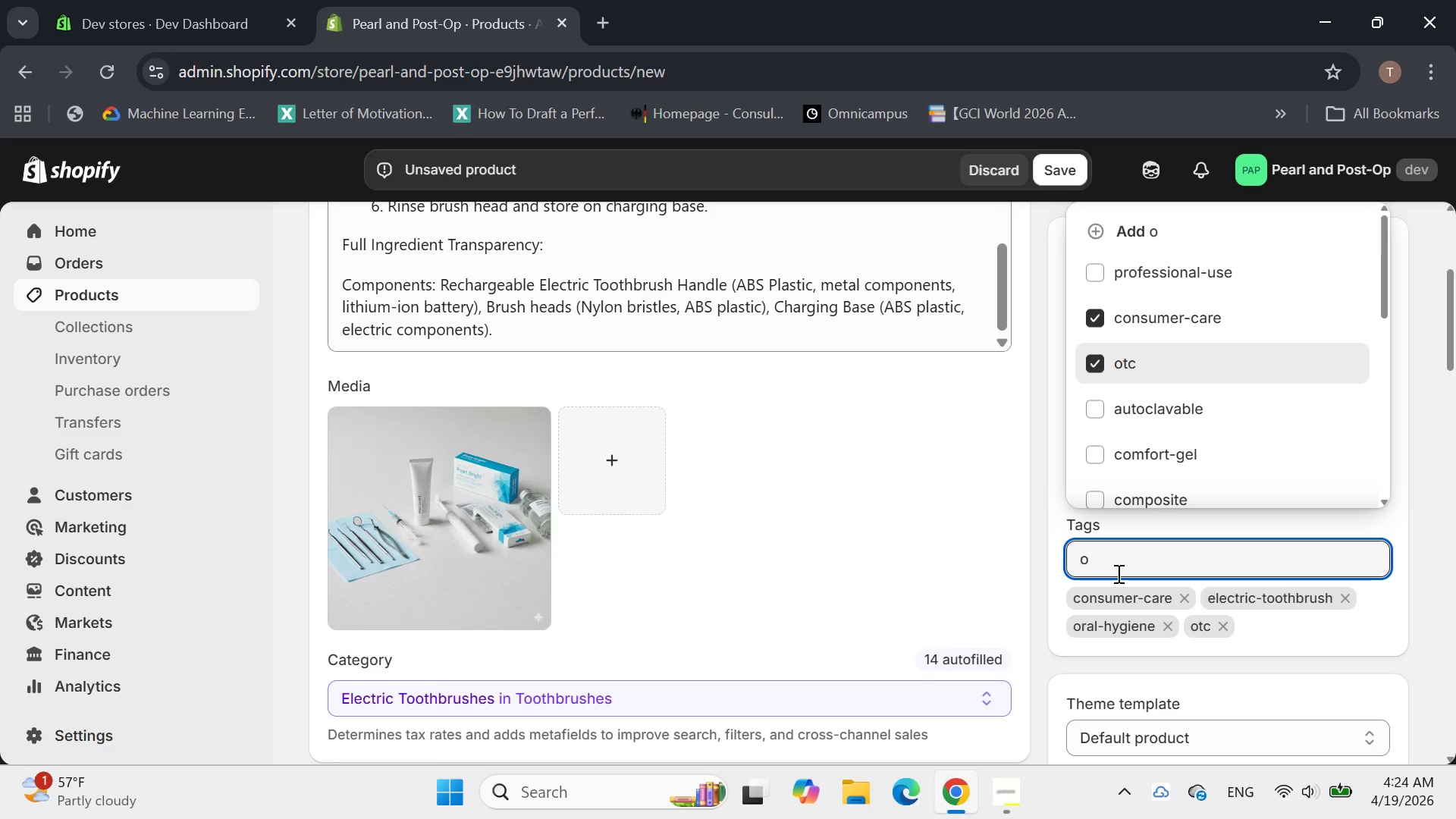 
key(Backspace)
 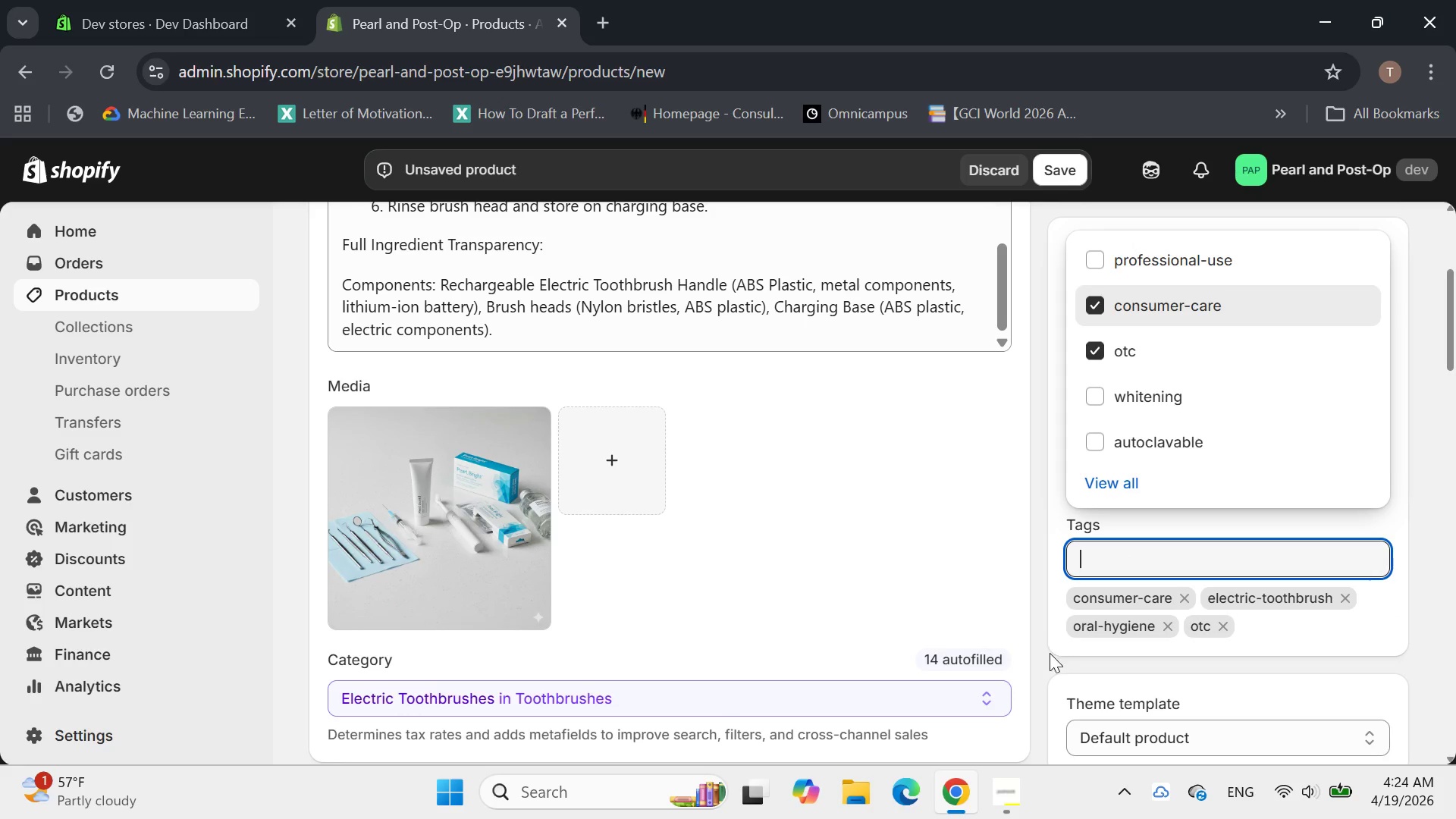 
left_click([1056, 654])
 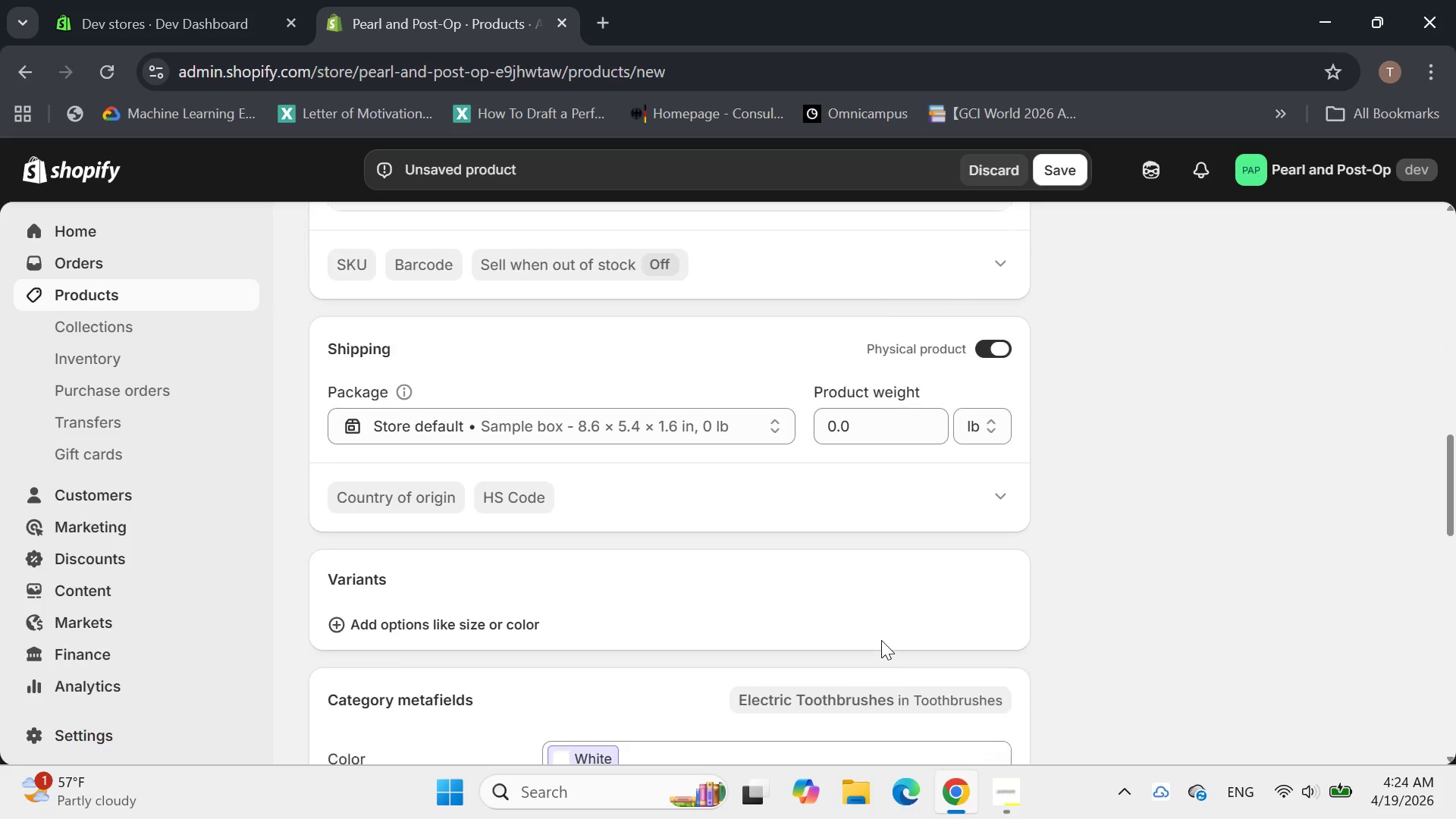 
wait(6.95)
 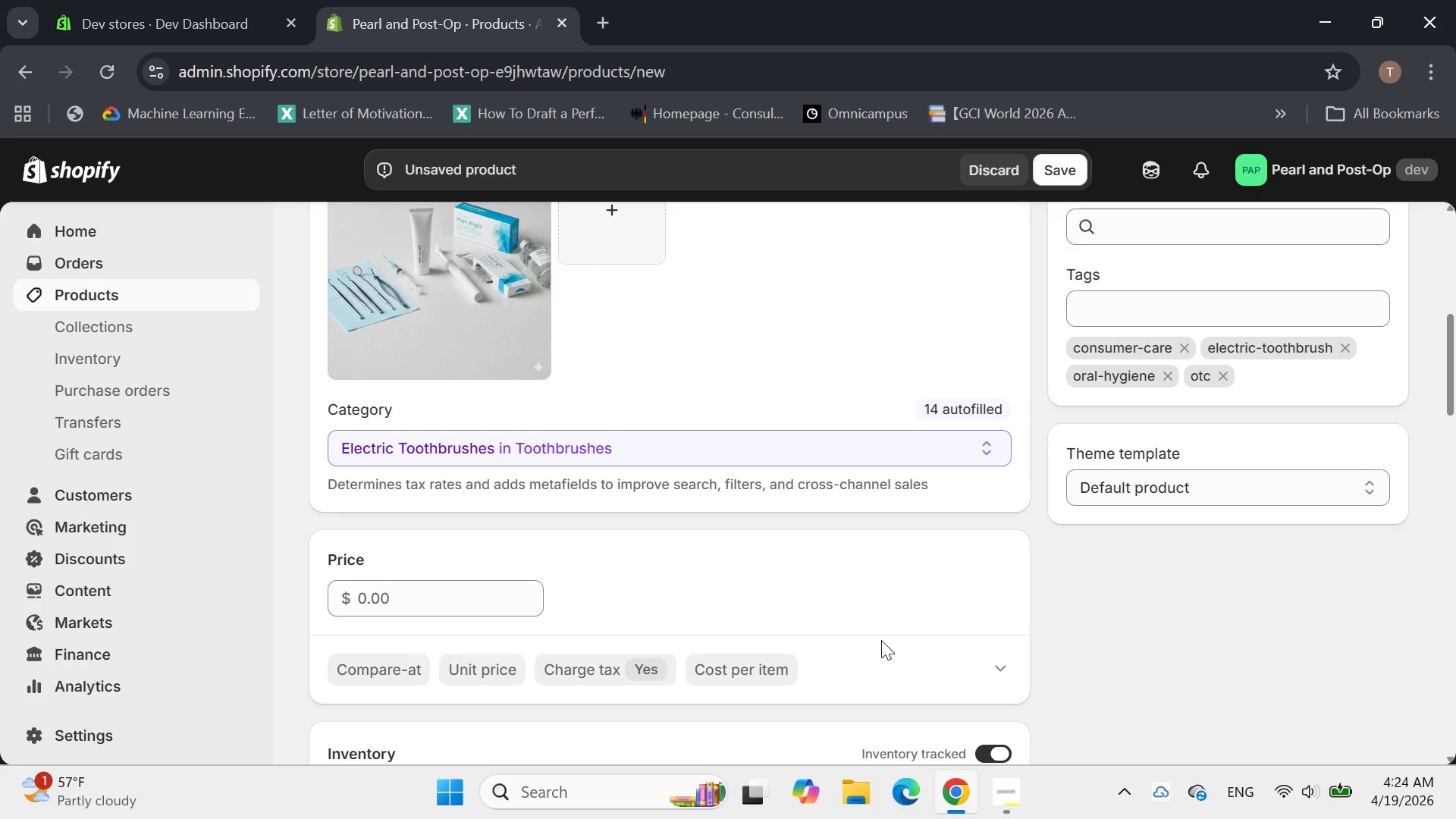 
left_click([506, 385])
 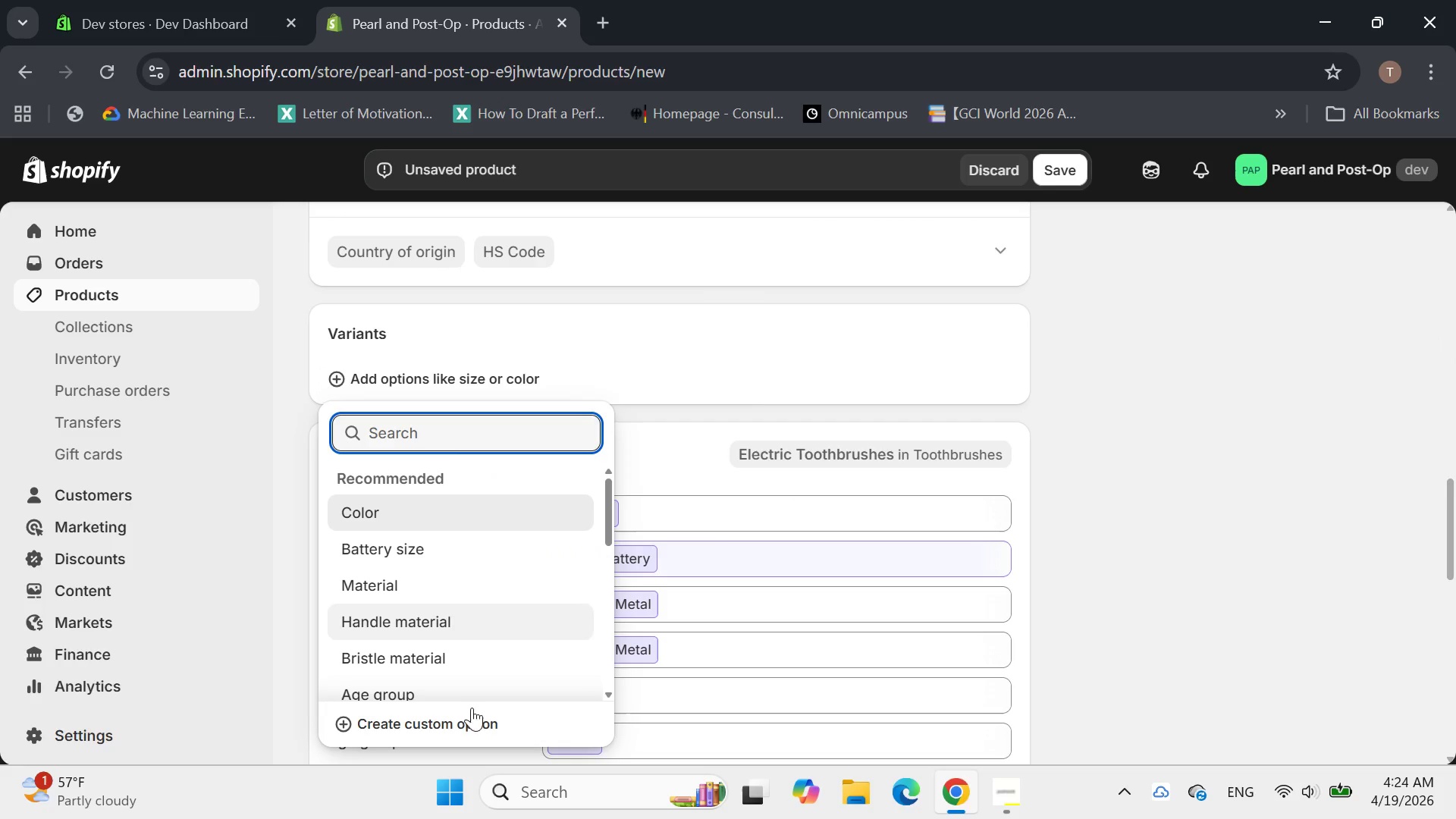 
left_click([467, 711])
 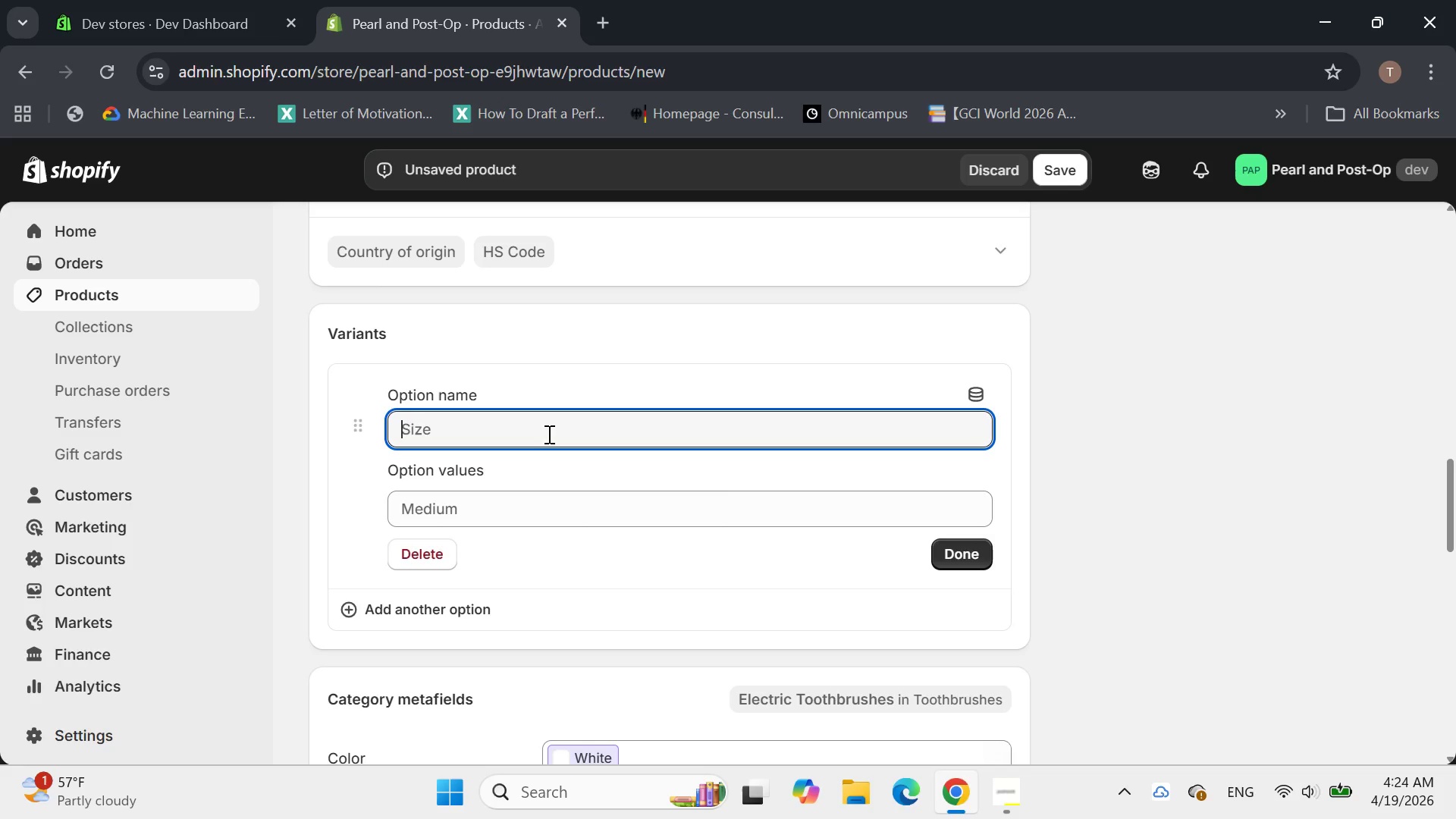 
type(Color)
 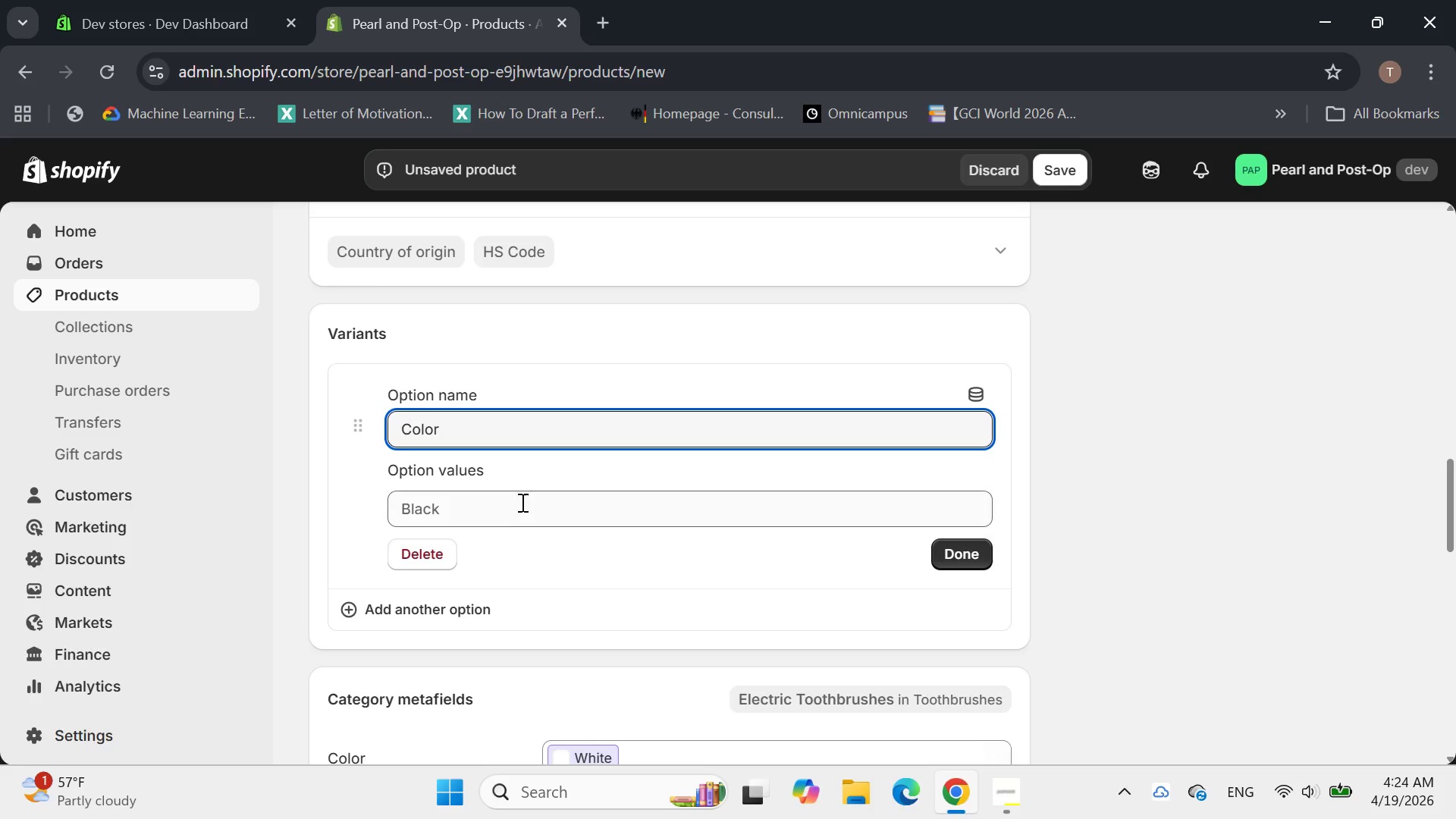 
left_click([488, 526])
 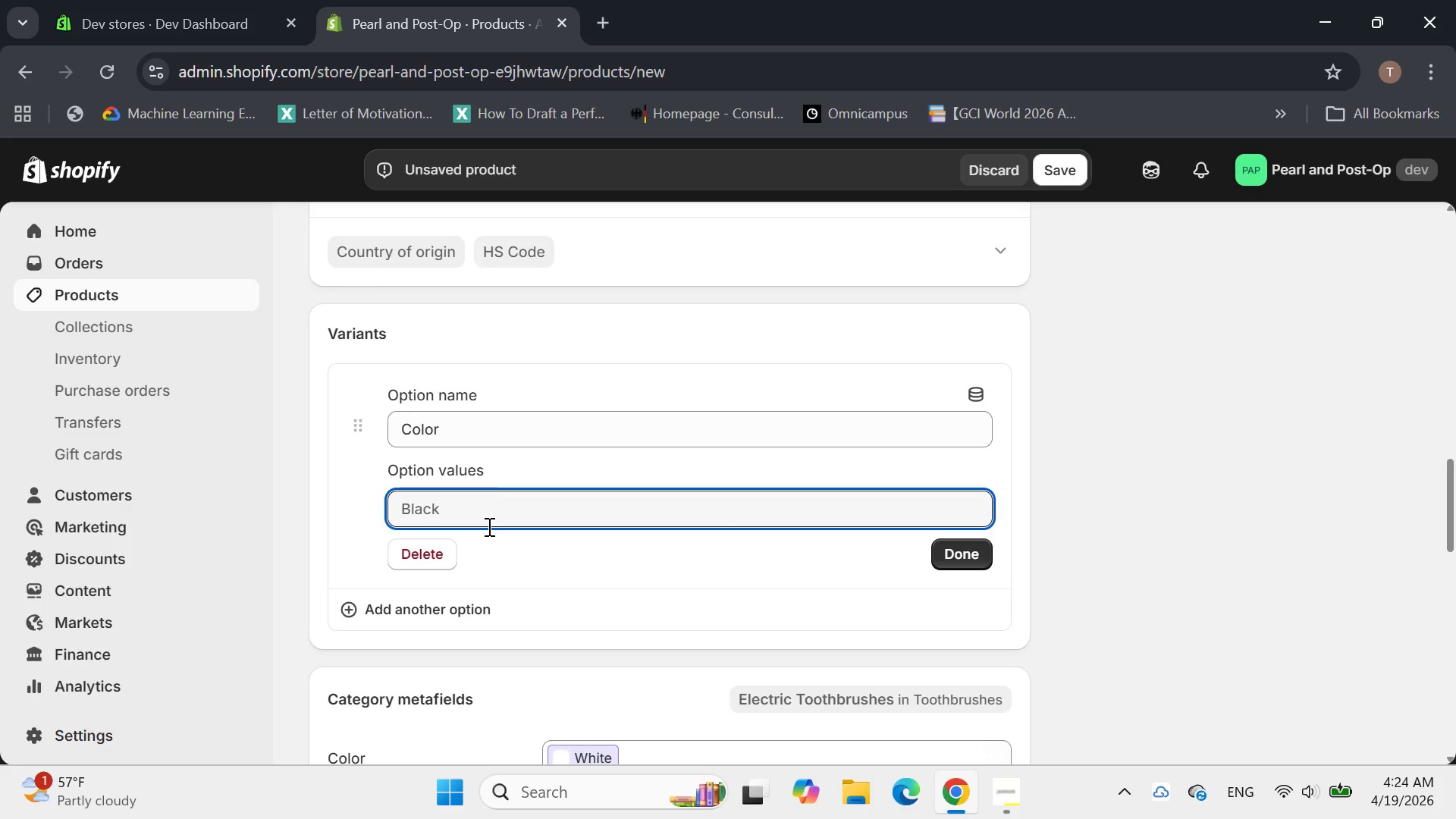 
type(white)
 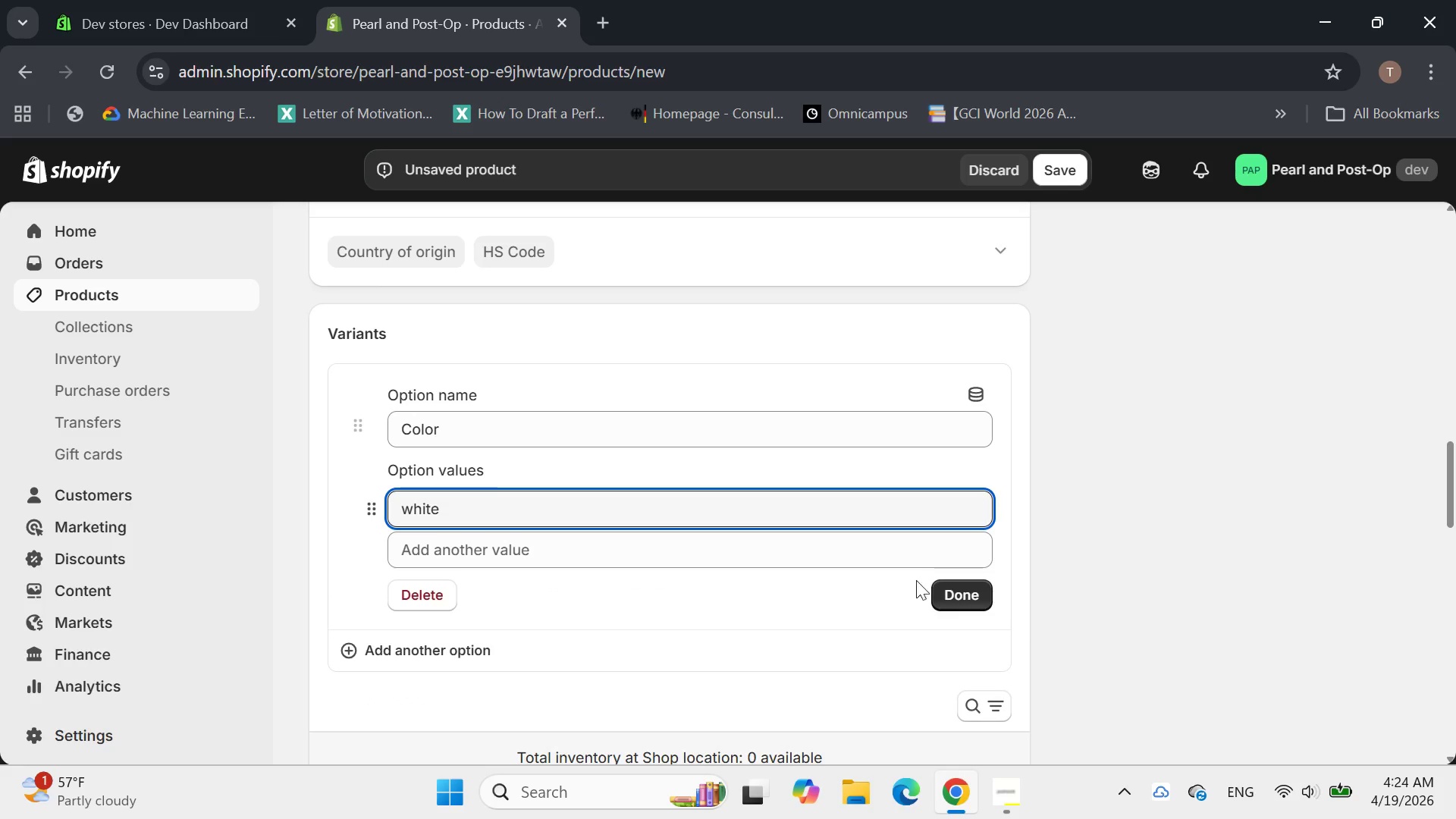 
left_click([961, 583])
 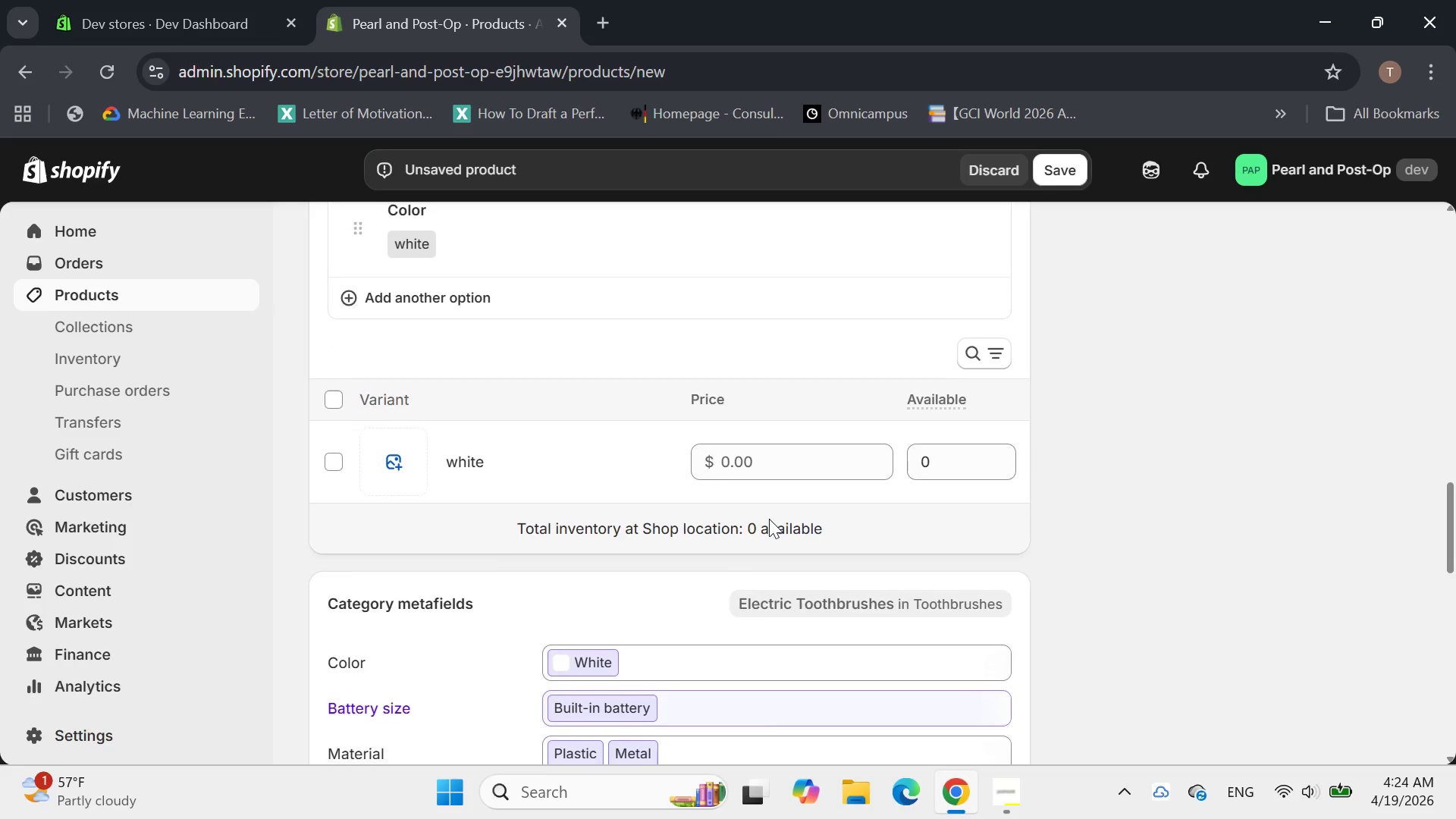 
left_click([730, 454])
 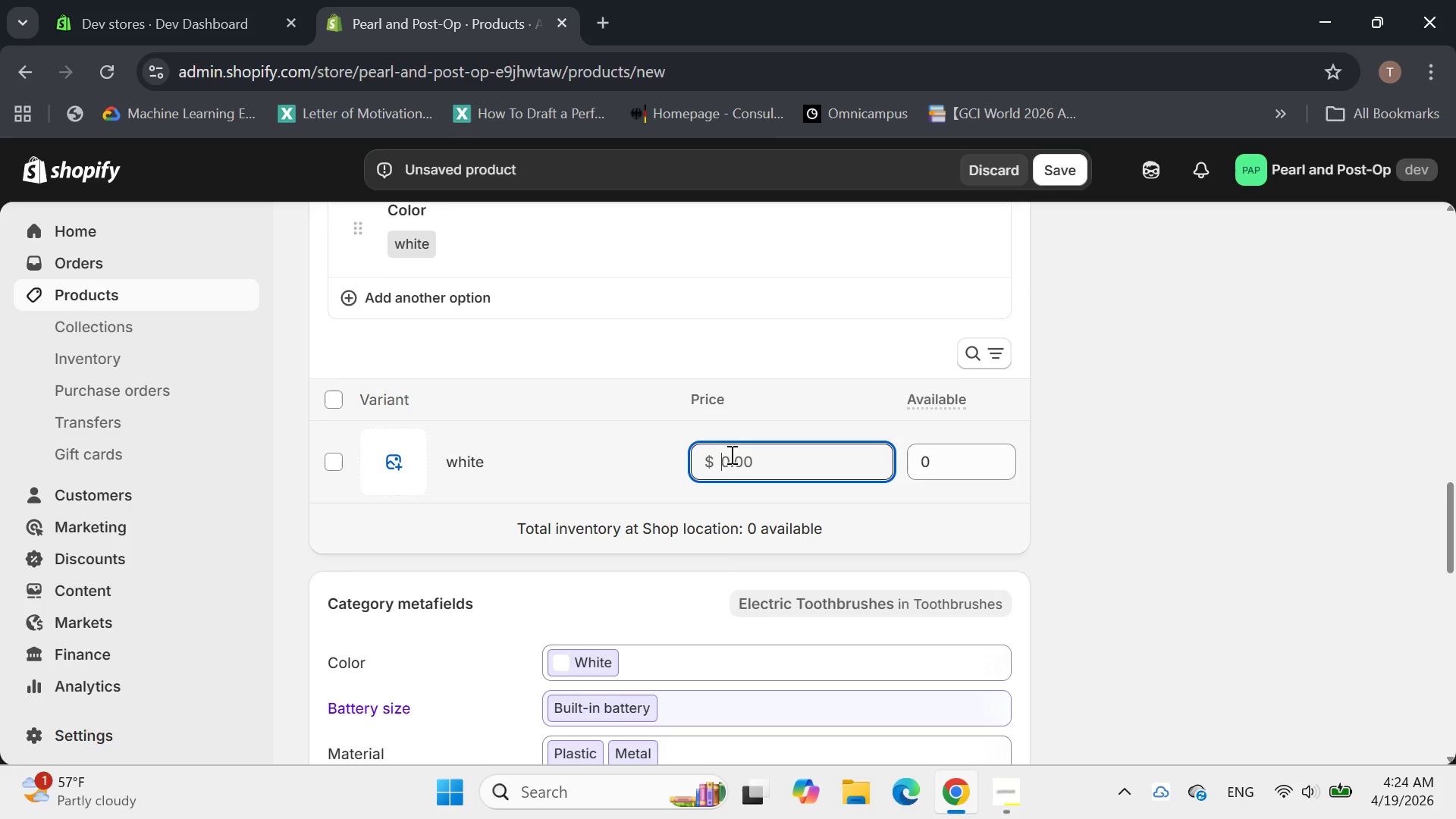 
type(59.99)
 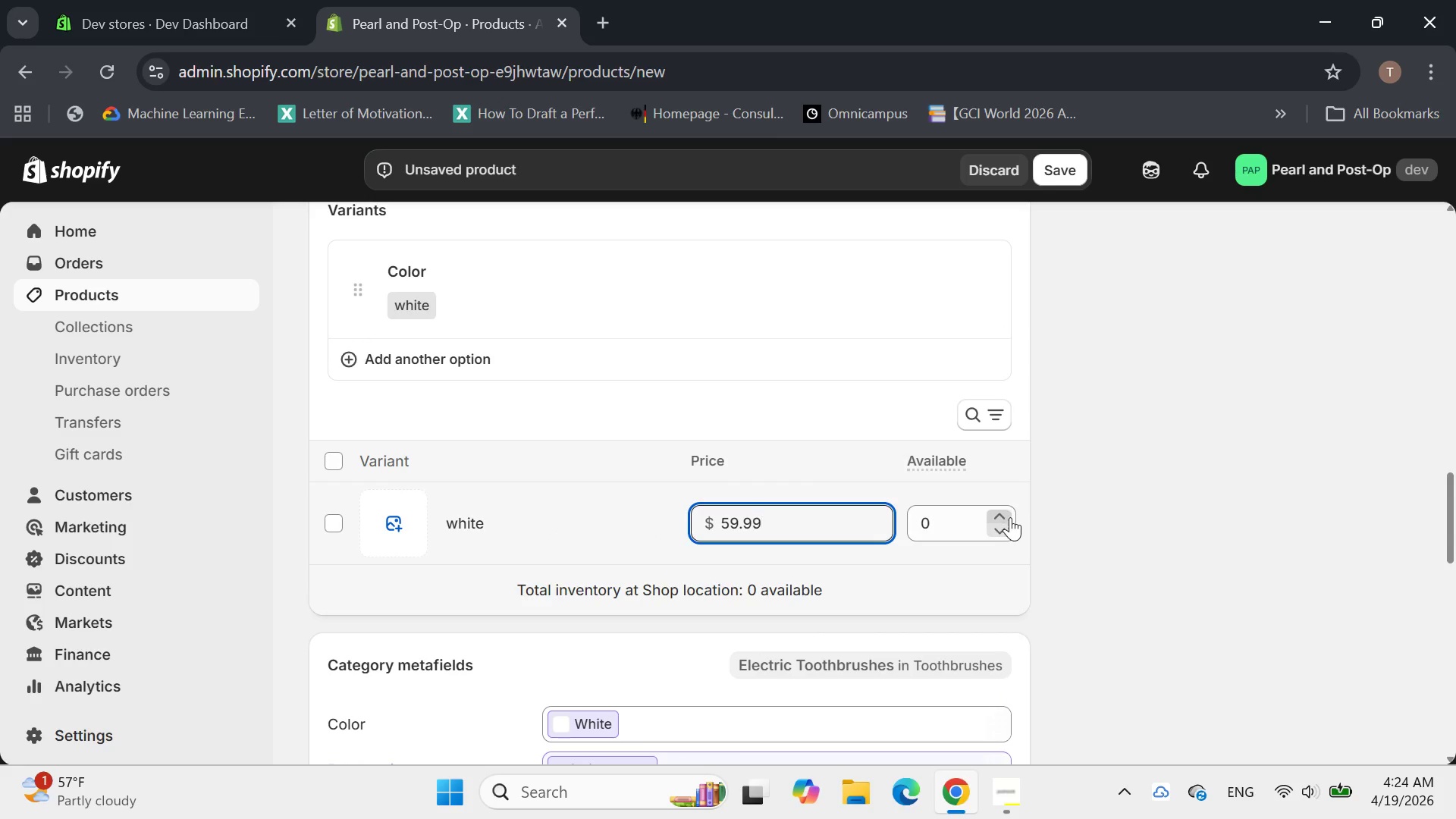 
double_click([1004, 517])
 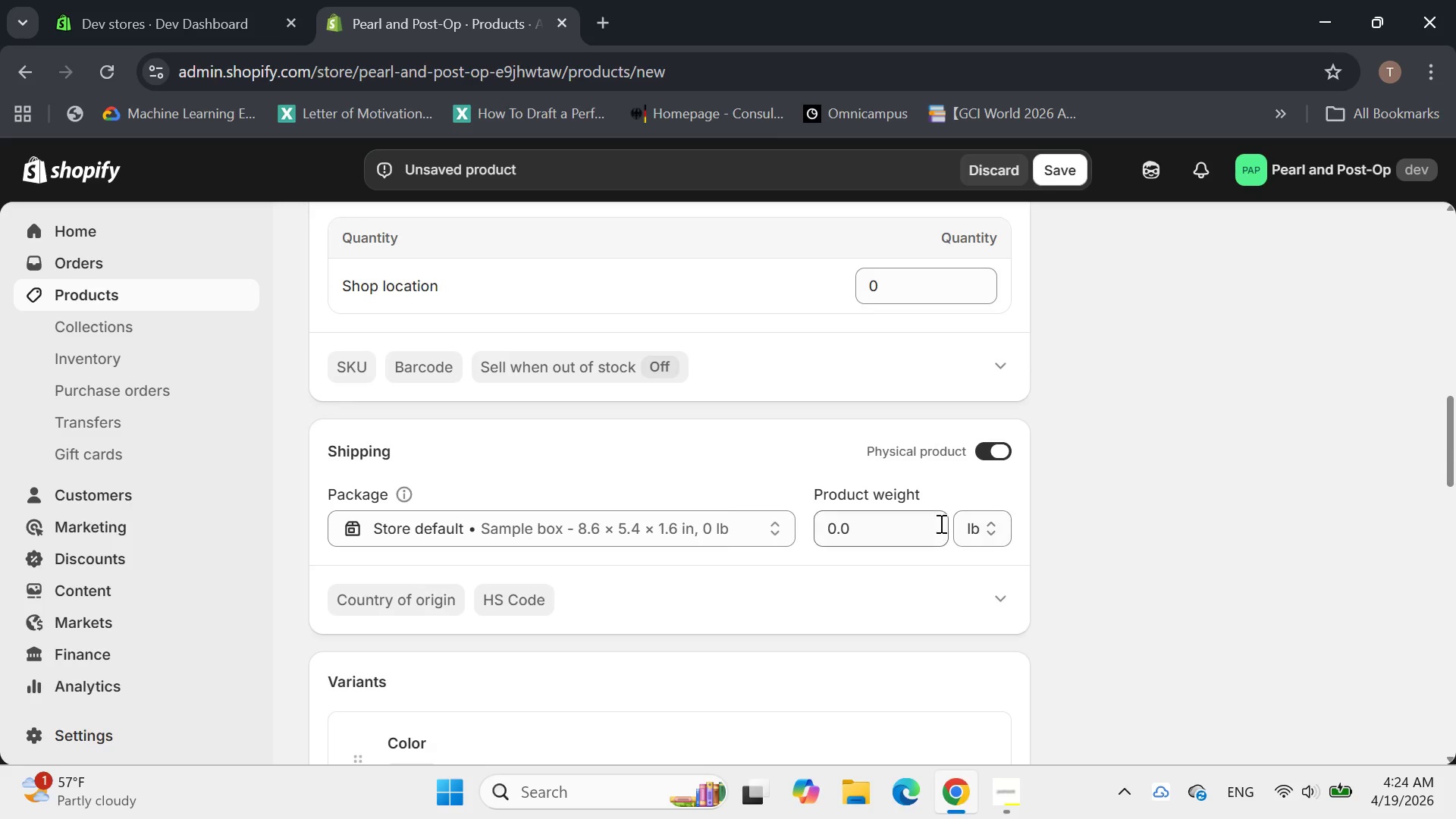 
left_click([893, 529])
 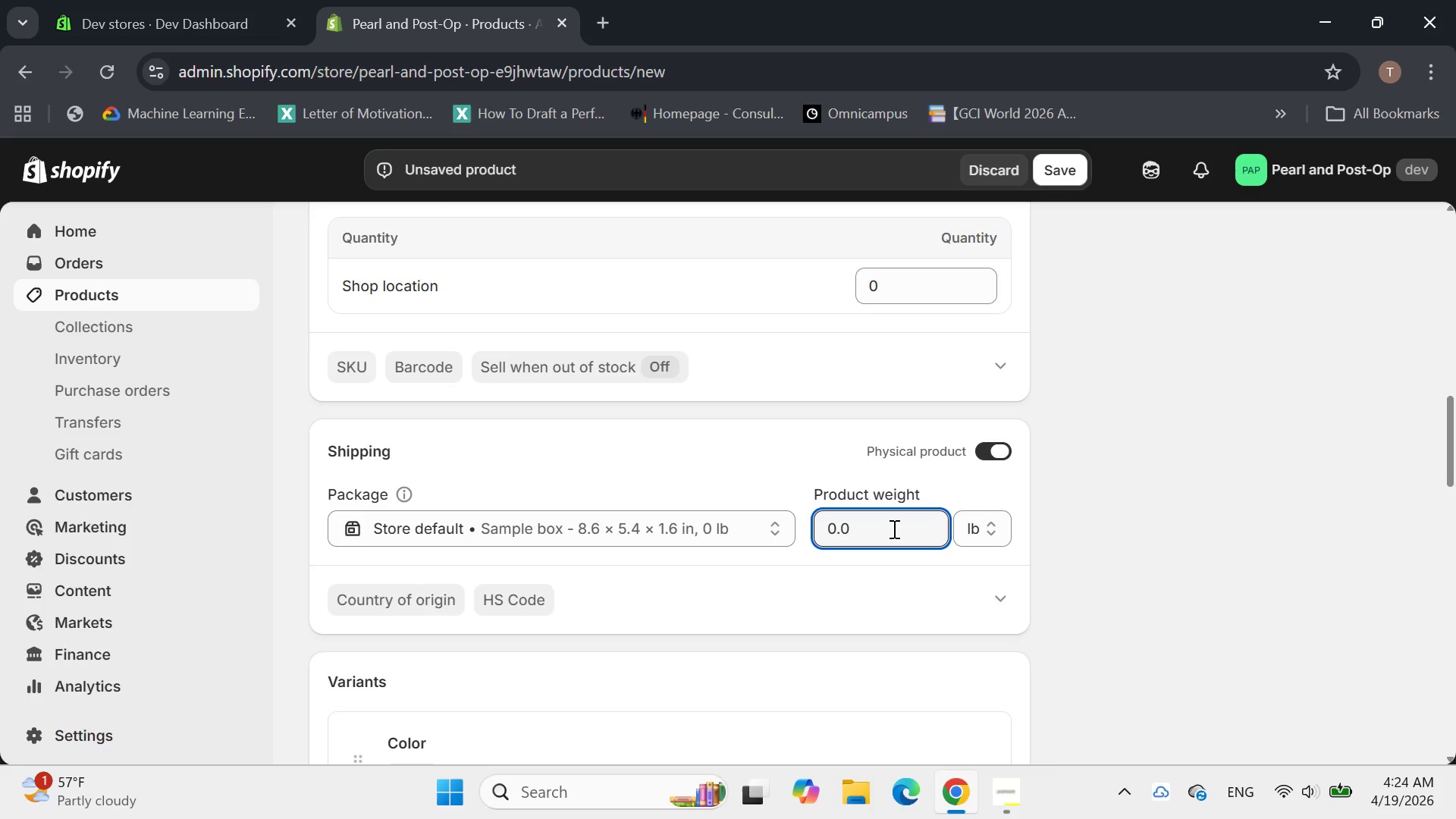 
key(Backspace)
key(Backspace)
type(4)
key(Backspace)
key(Backspace)
key(Backspace)
type(400)
 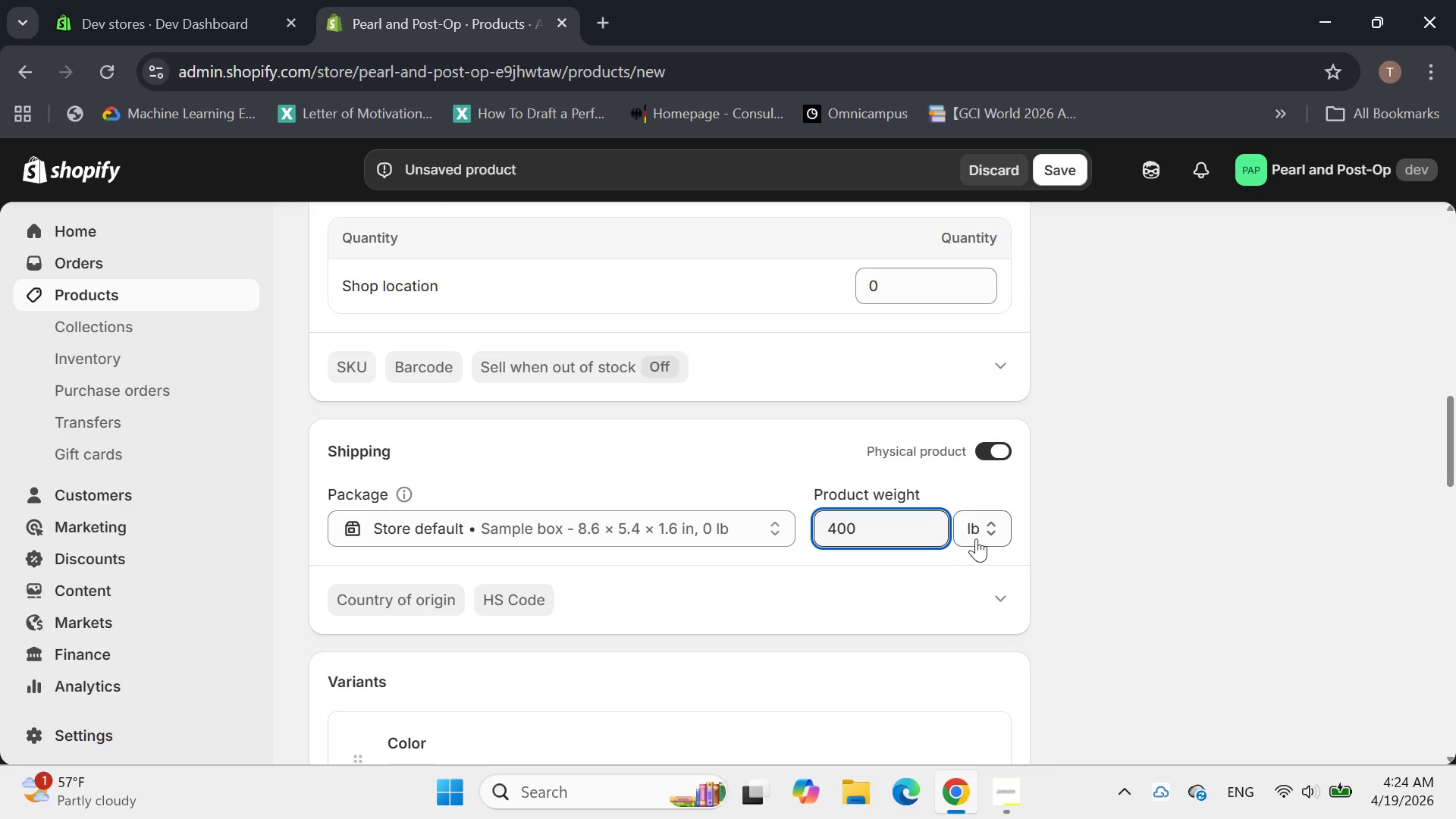 
left_click([977, 538])
 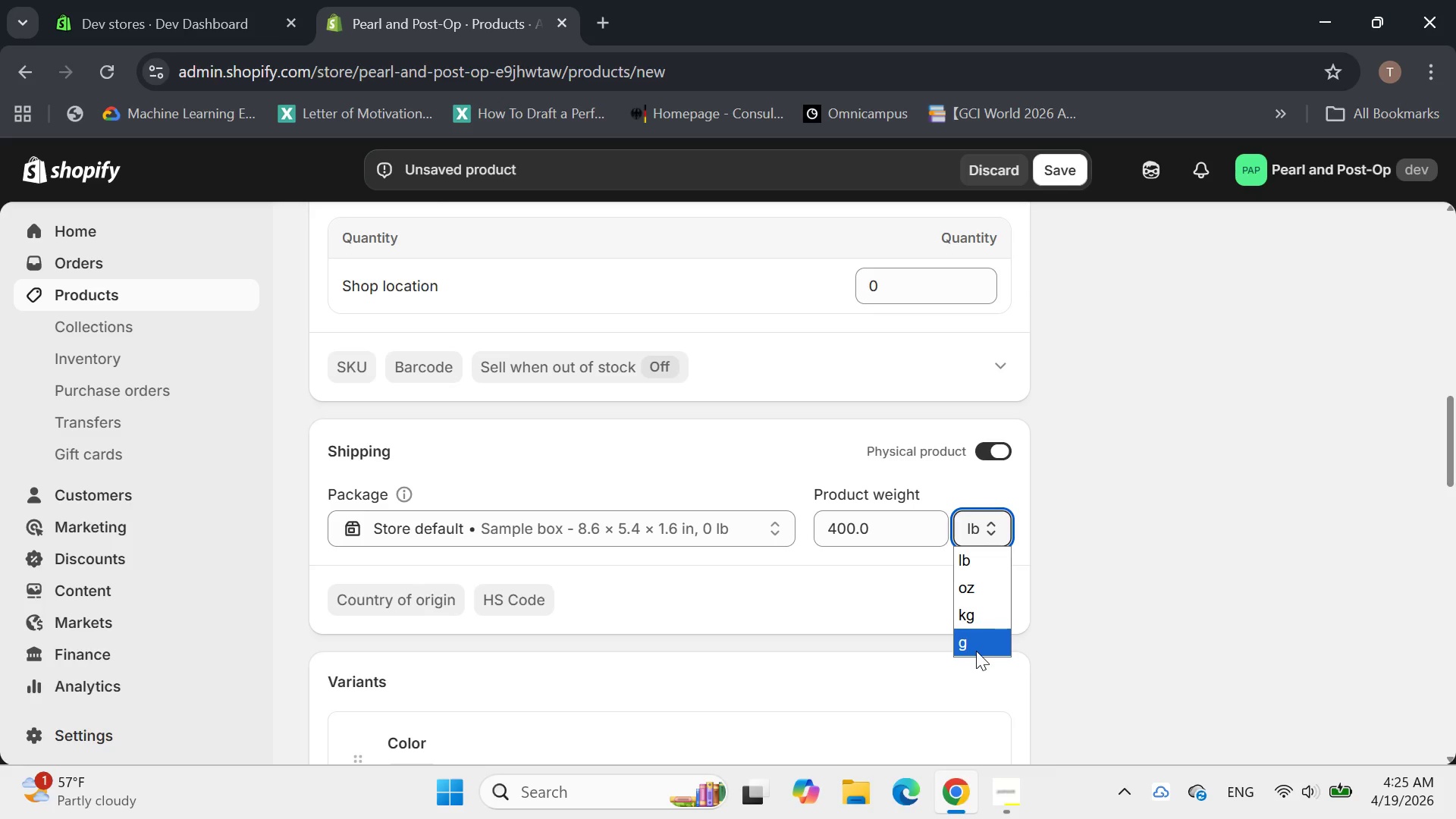 
left_click([976, 651])
 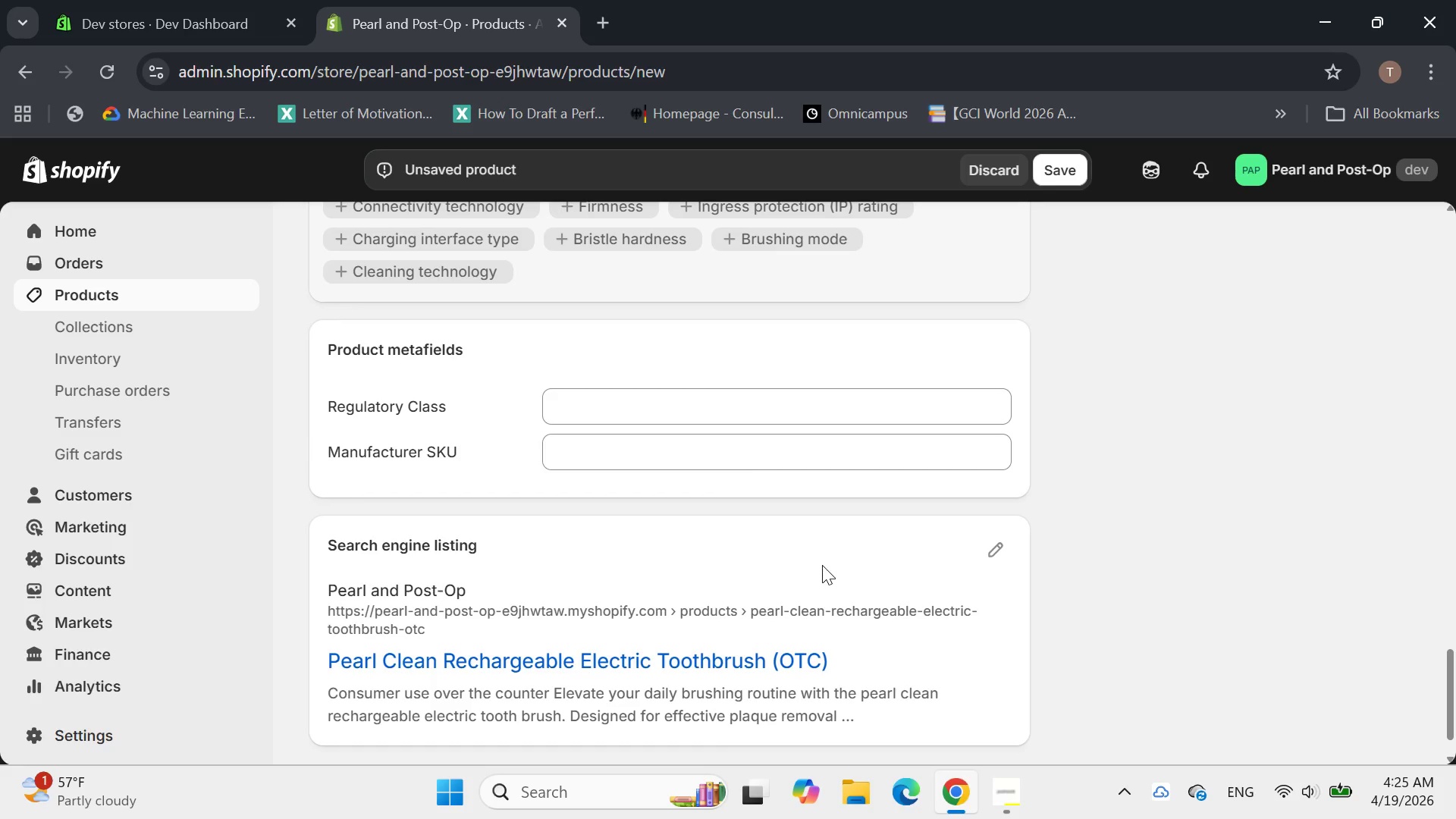 
left_click([648, 406])
 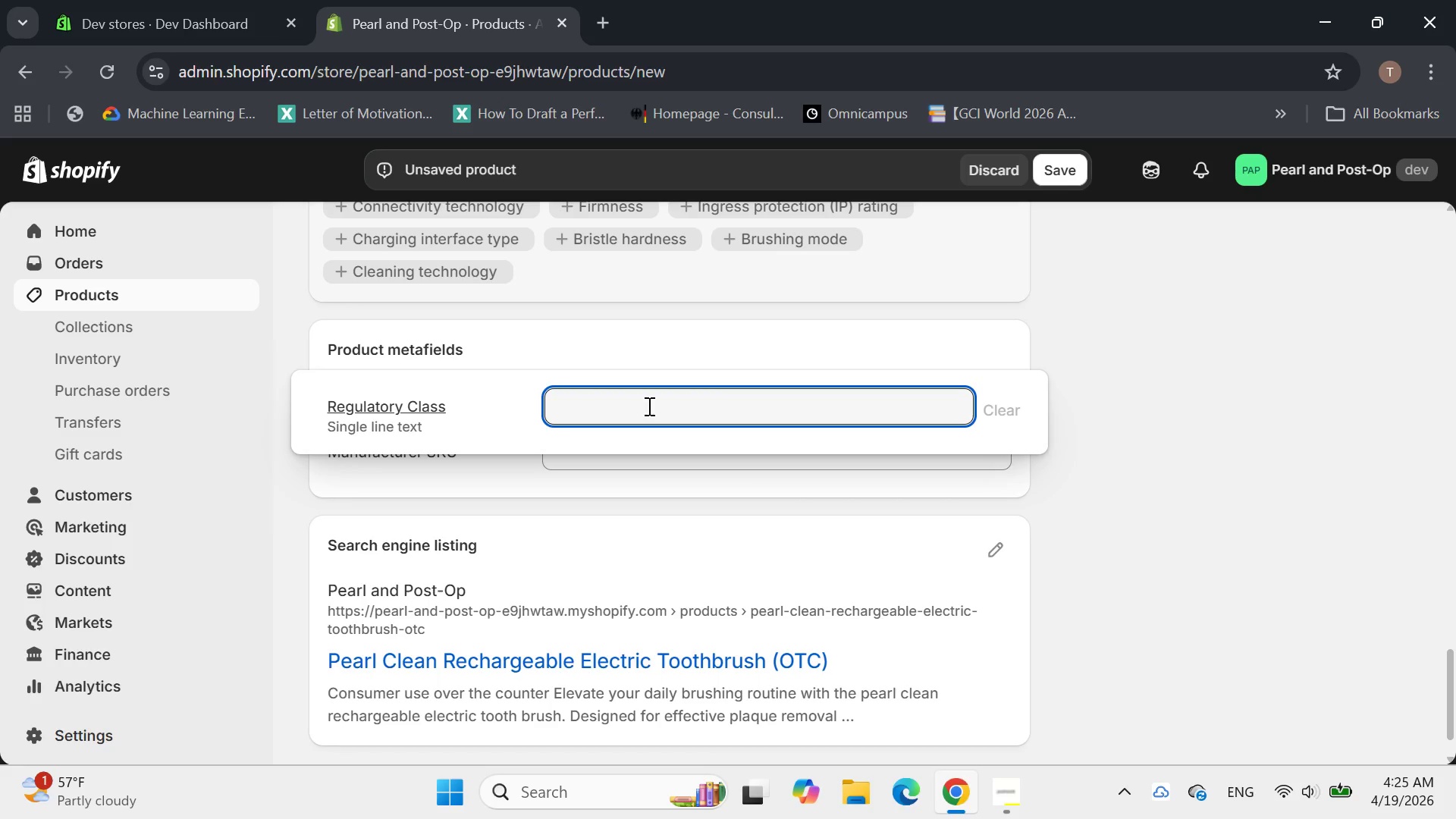 
type(Consumer Product)
 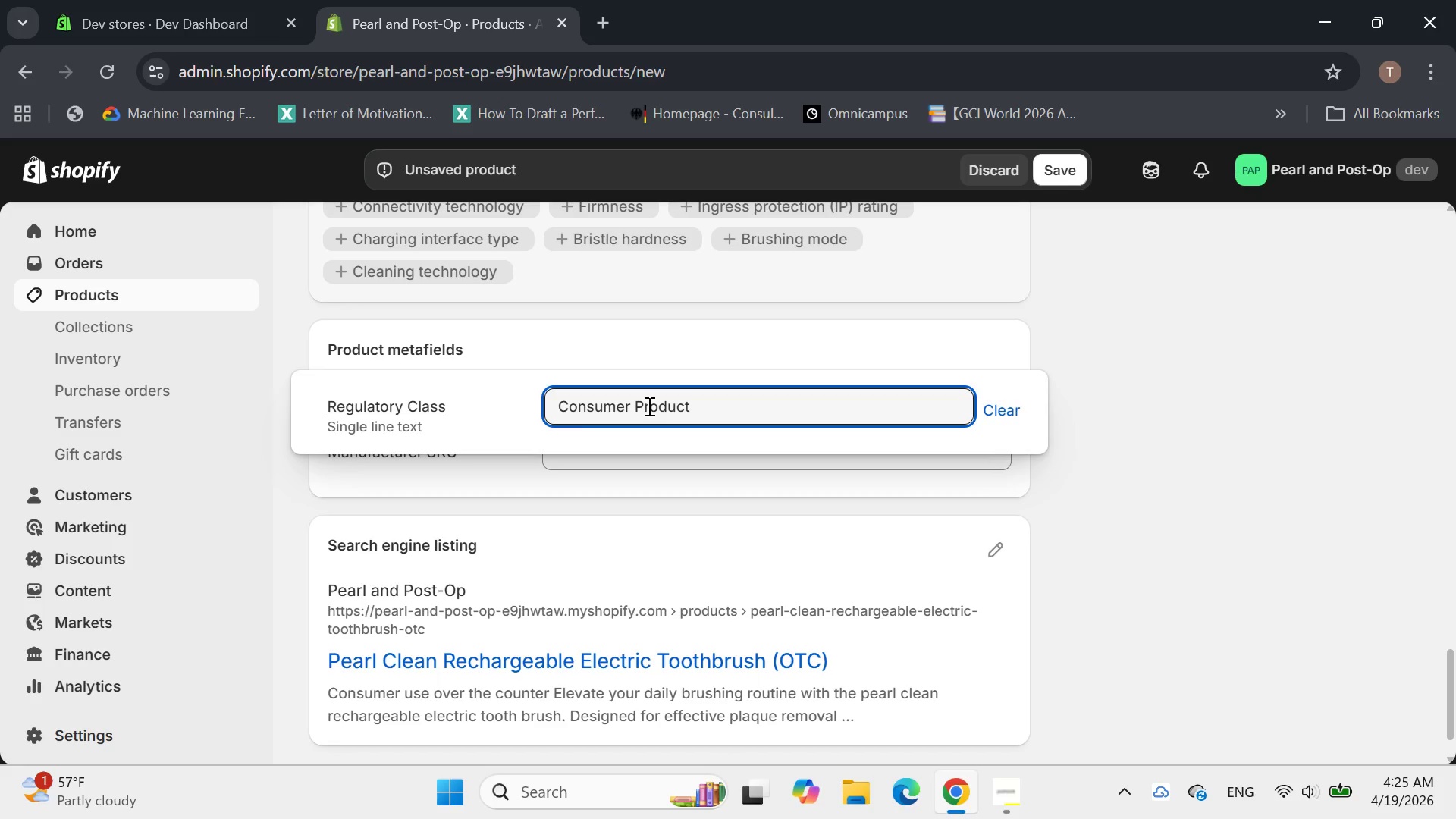 
left_click([507, 463])
 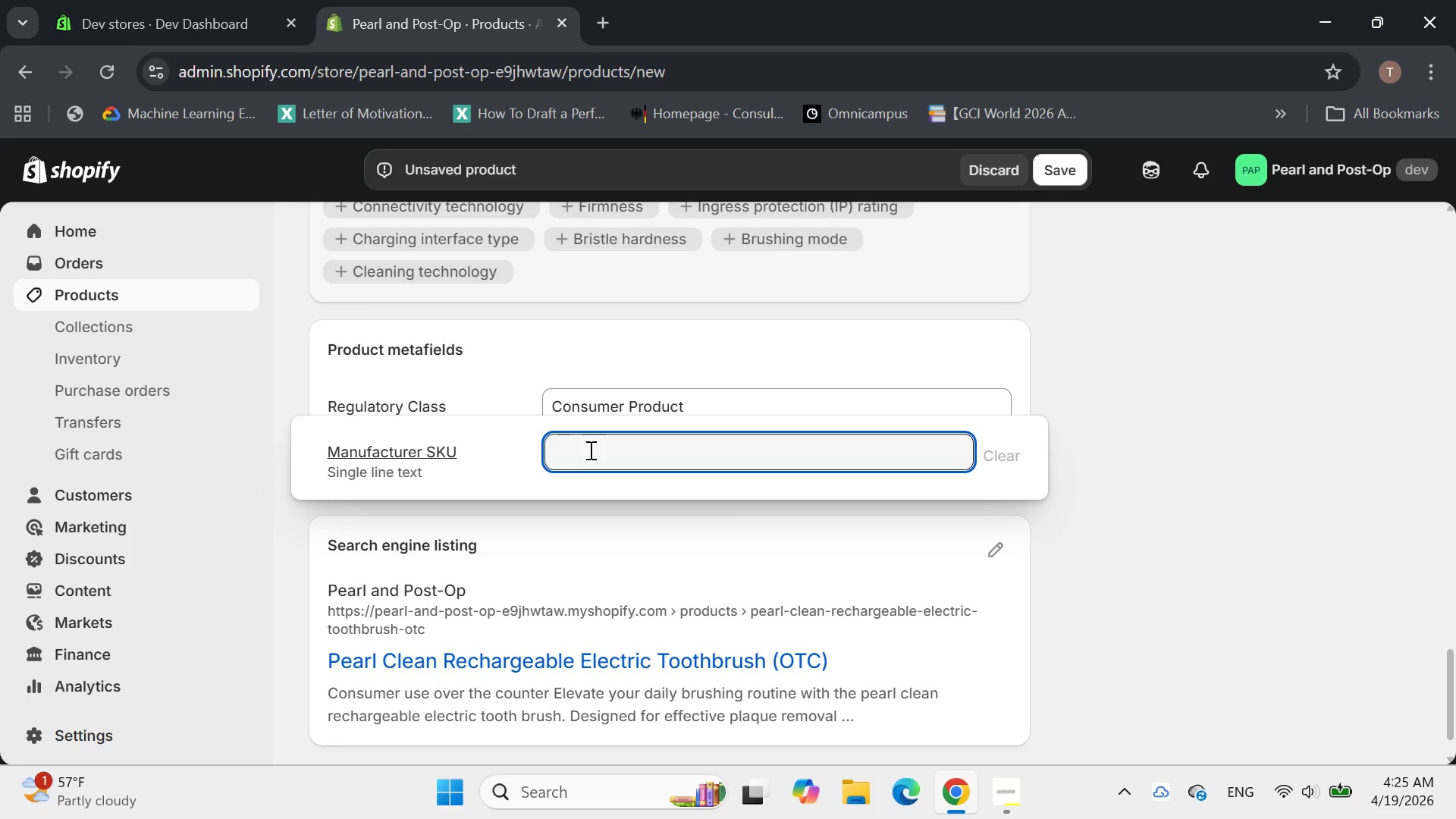 
hold_key(key=ShiftLeft, duration=0.84)
 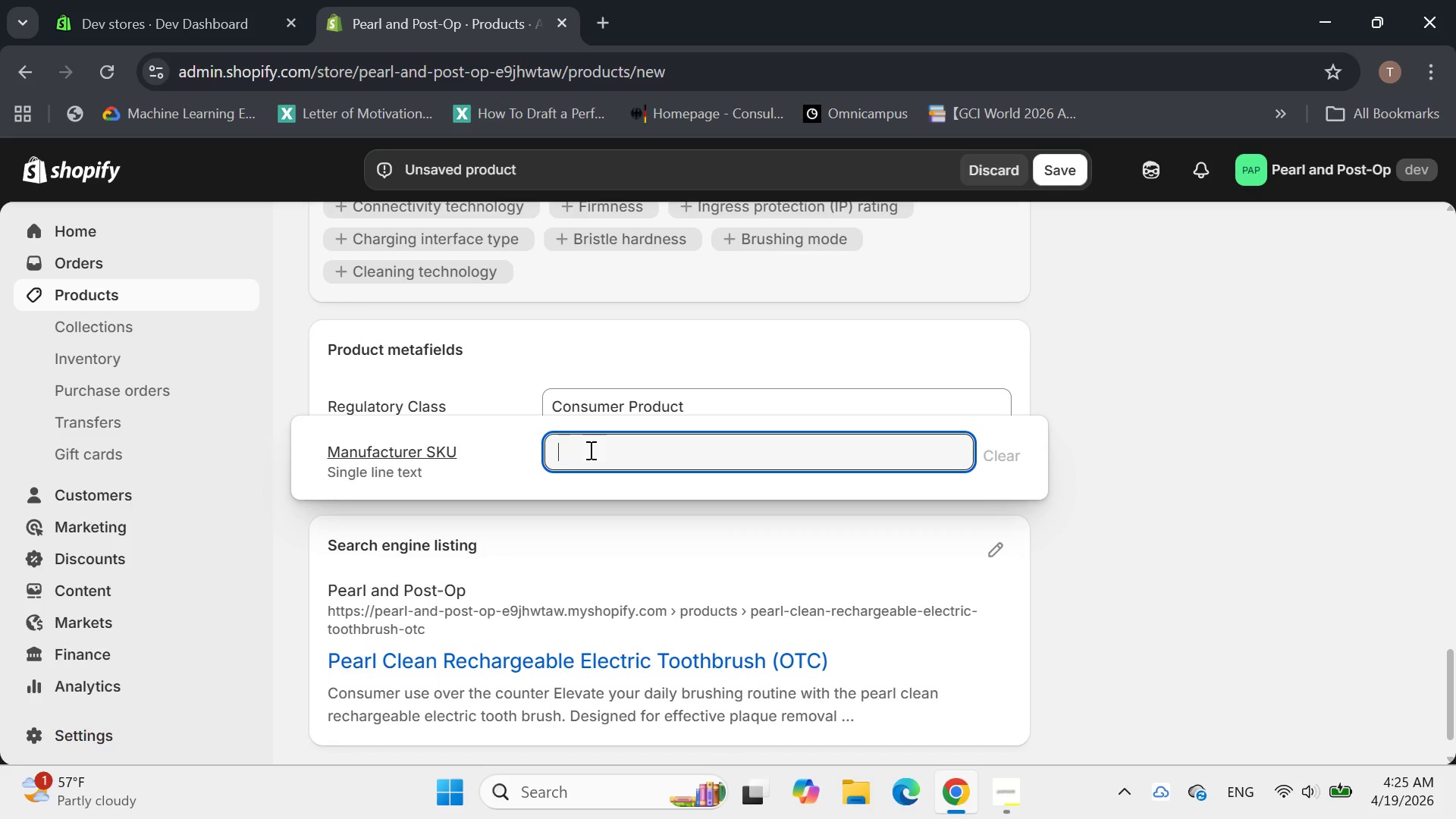 
type(PNP-ELT-WHI-001)
 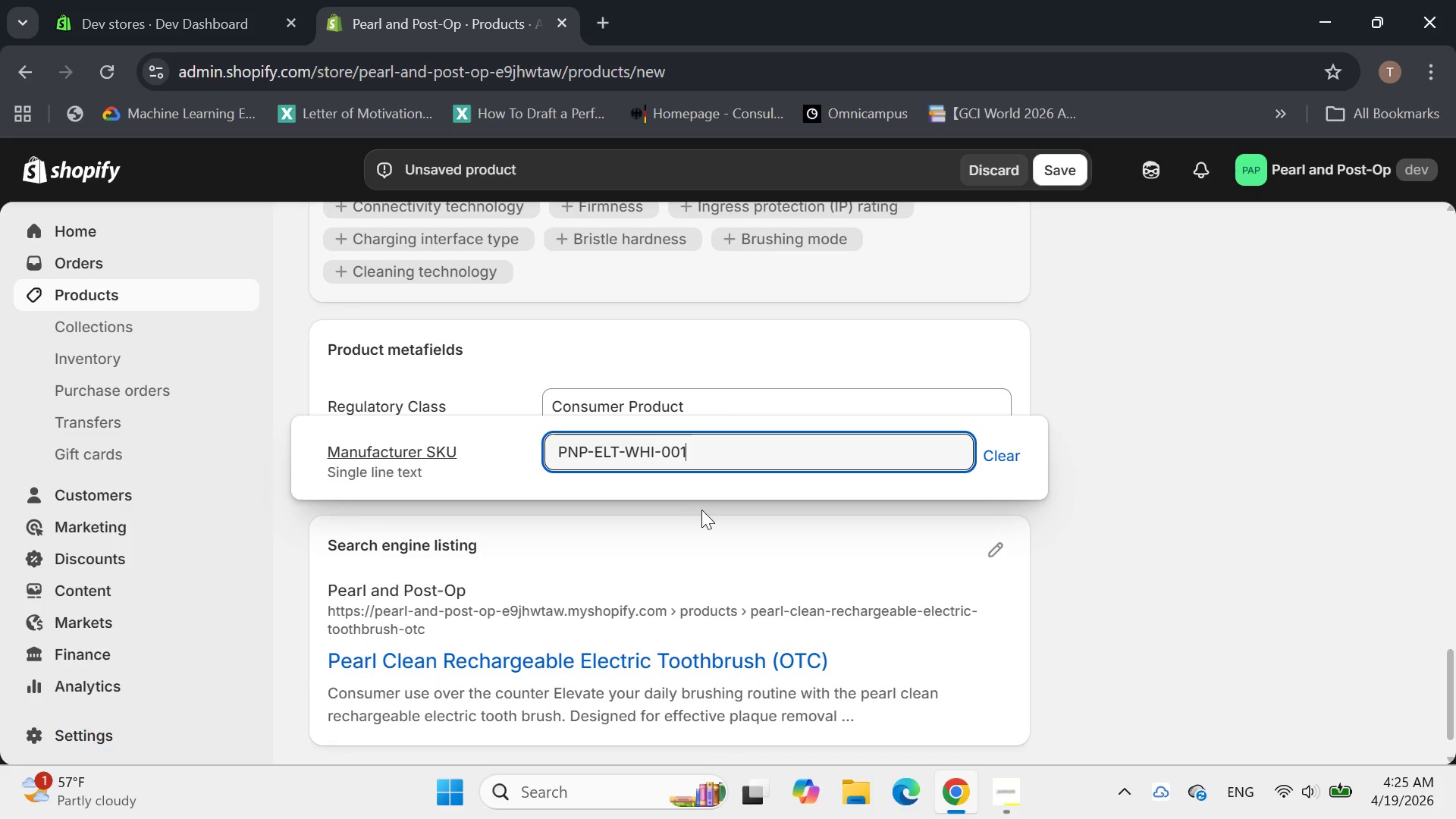 
left_click([702, 507])
 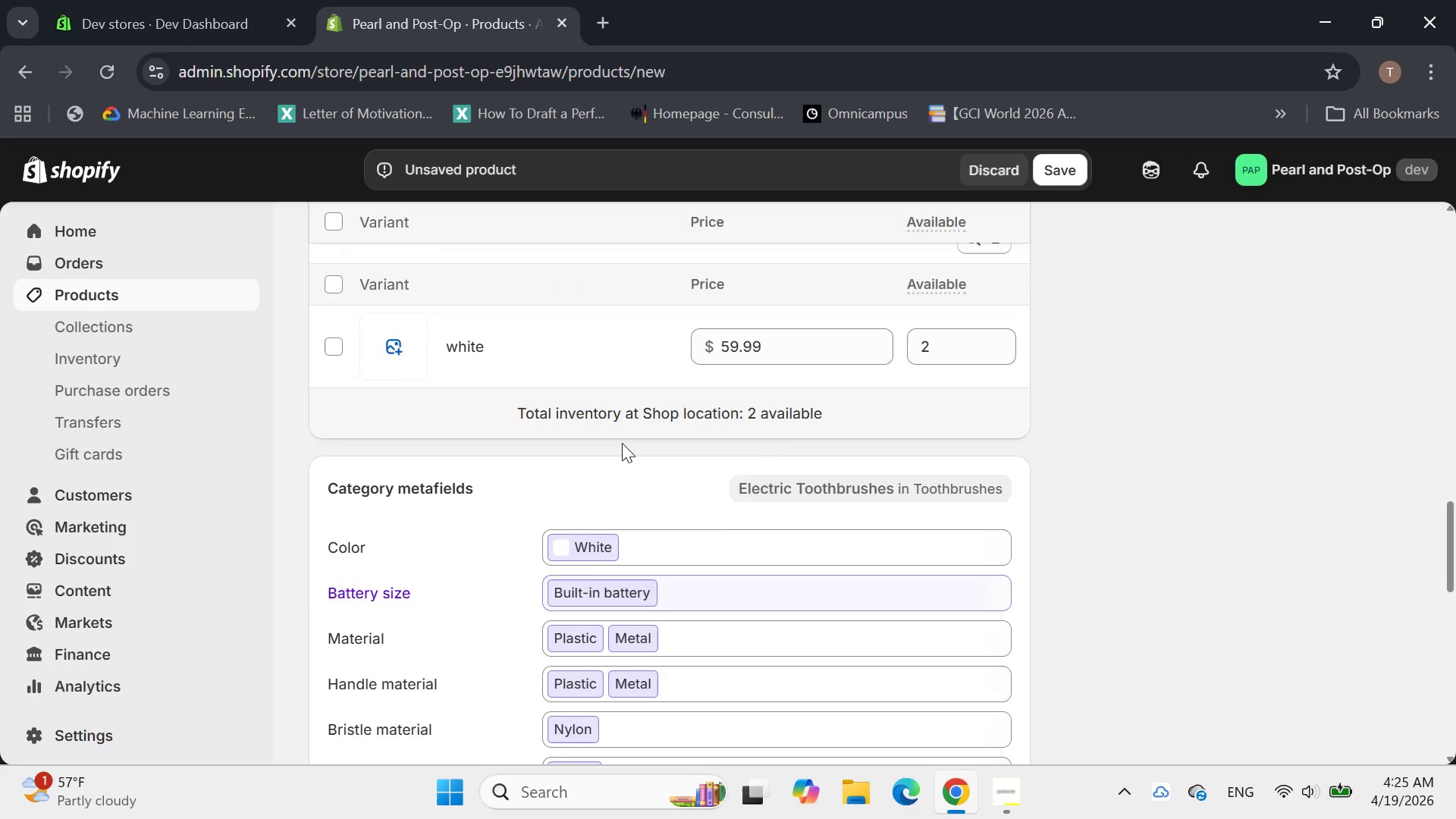 
wait(7.52)
 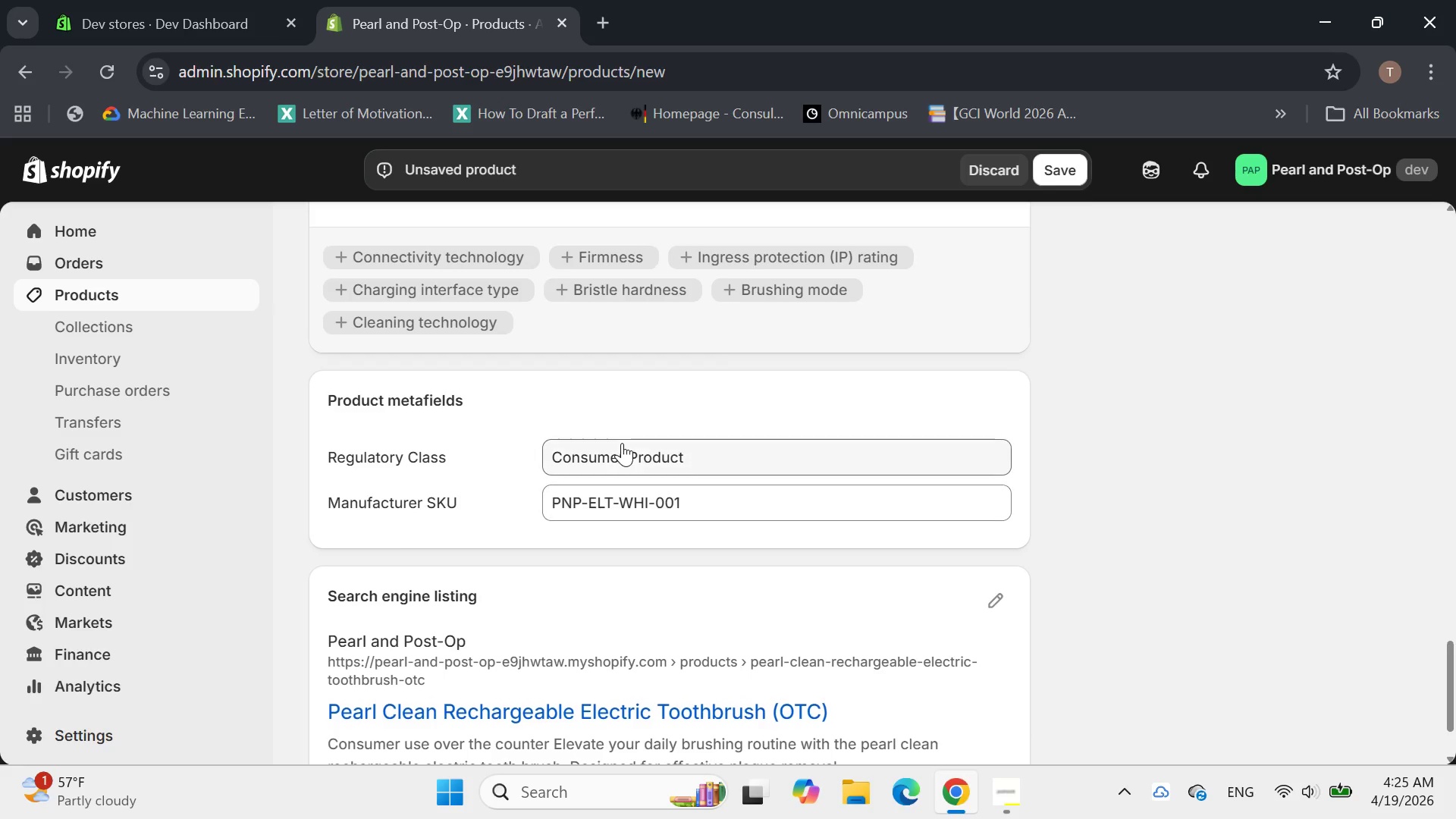 
left_click([501, 402])
 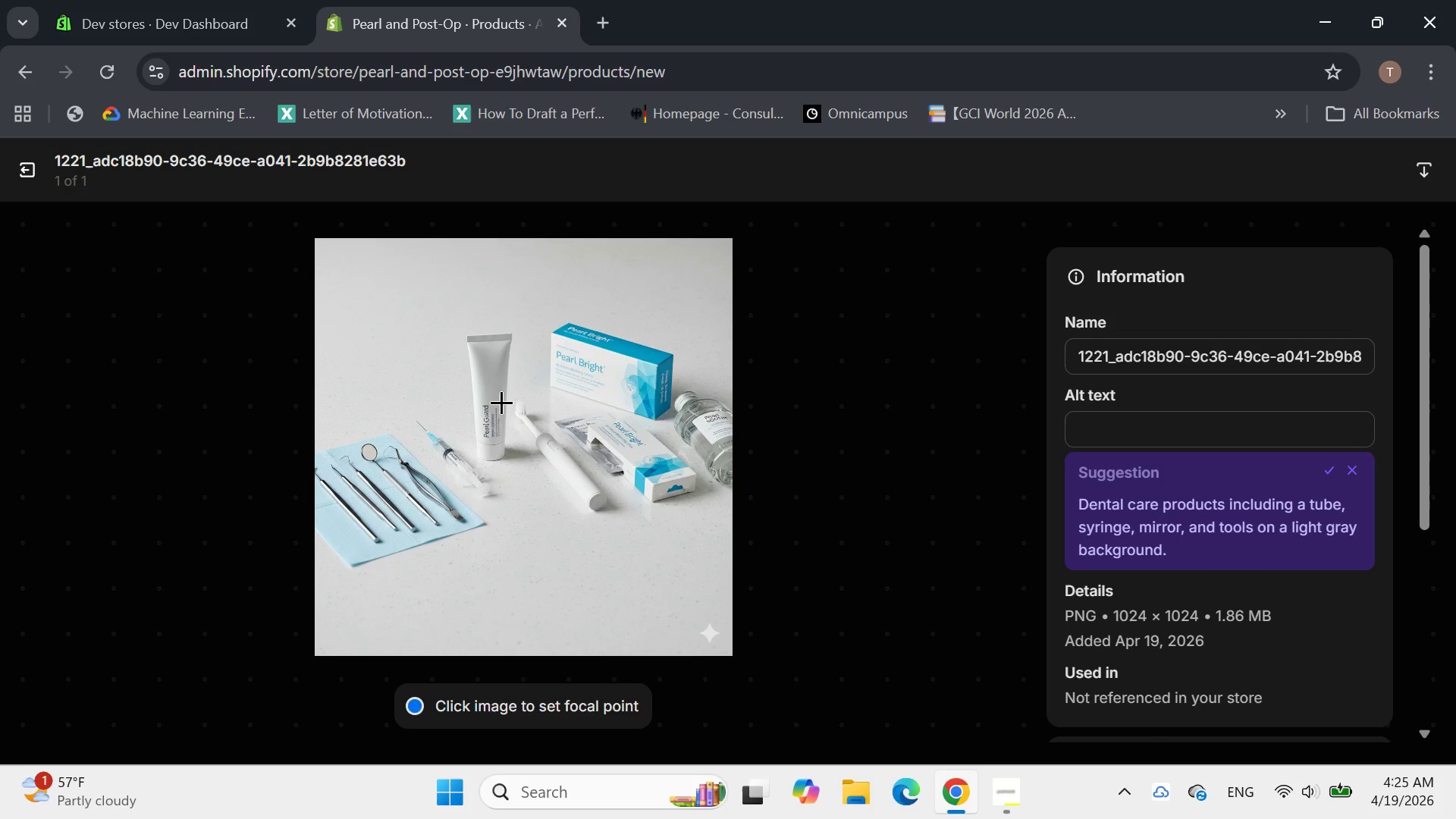 
wait(5.83)
 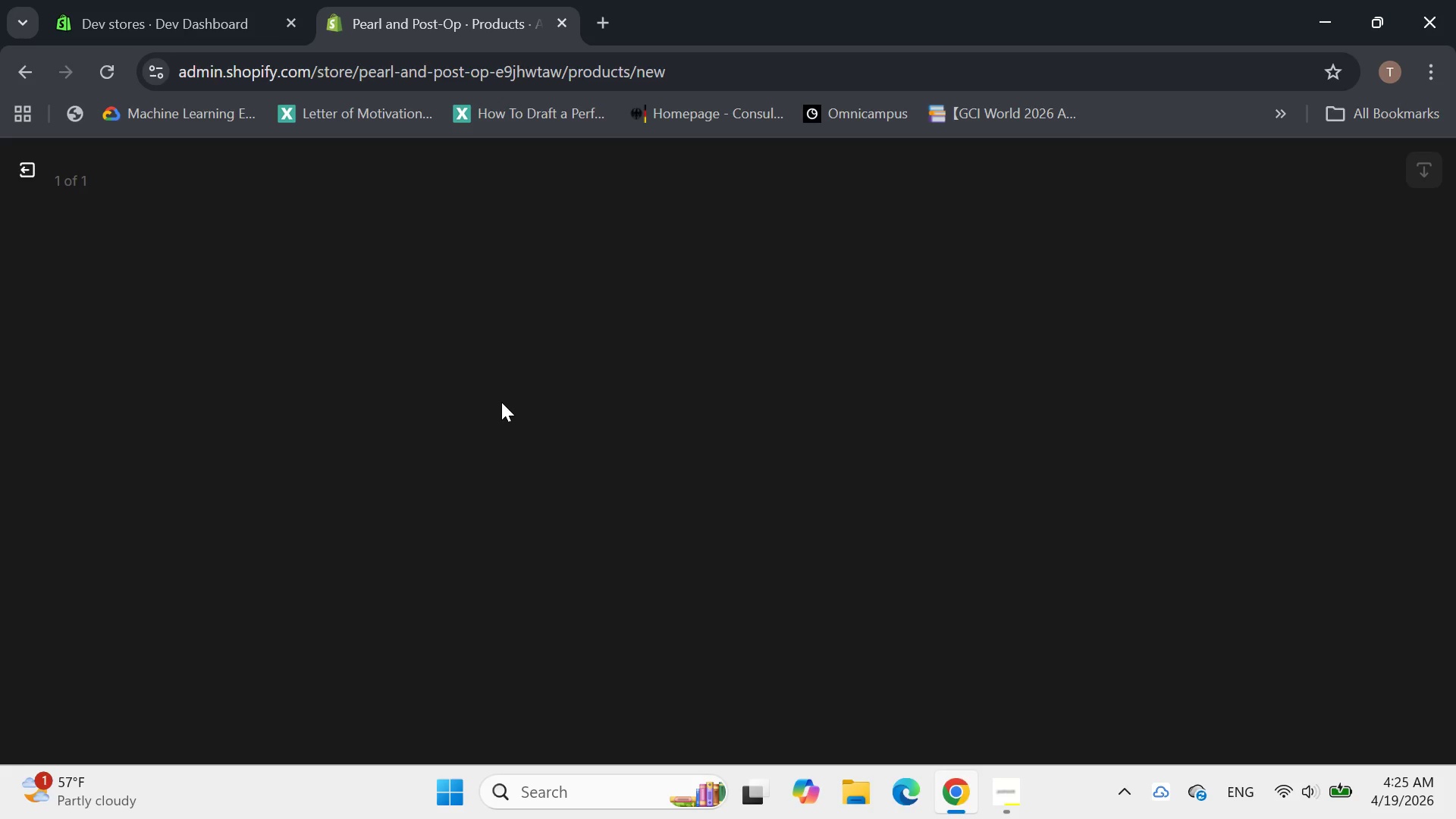 
left_click([1084, 421])
 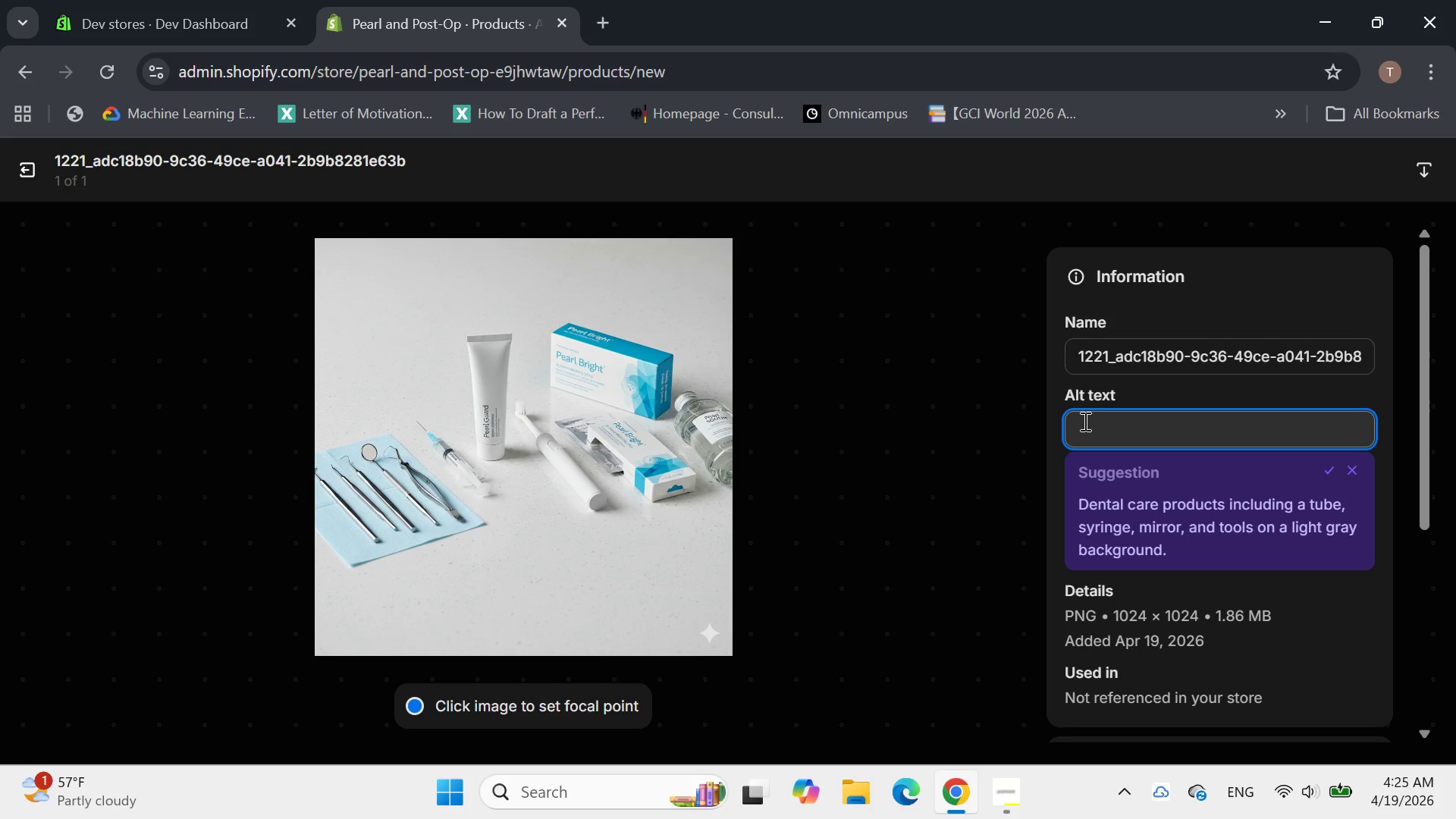 
type(Whir)
key(Backspace)
type(te recharc)
key(Backspace)
key(Backspace)
type(rc)
key(Backspace)
type(geable too)
key(Backspace)
key(Backspace)
key(Backspace)
type(electric toothbrush with charger and brush head)
 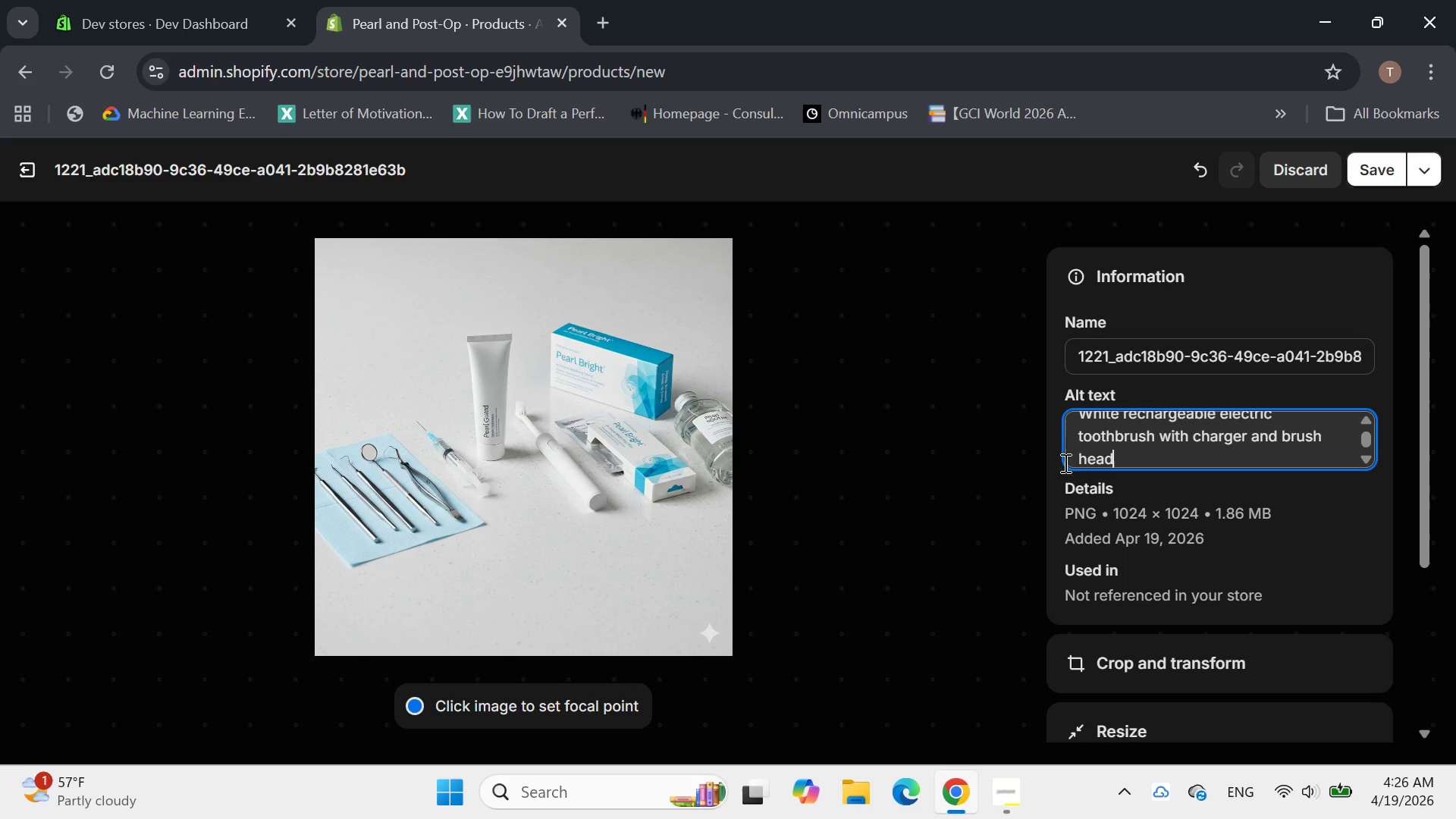 
left_click([1000, 456])
 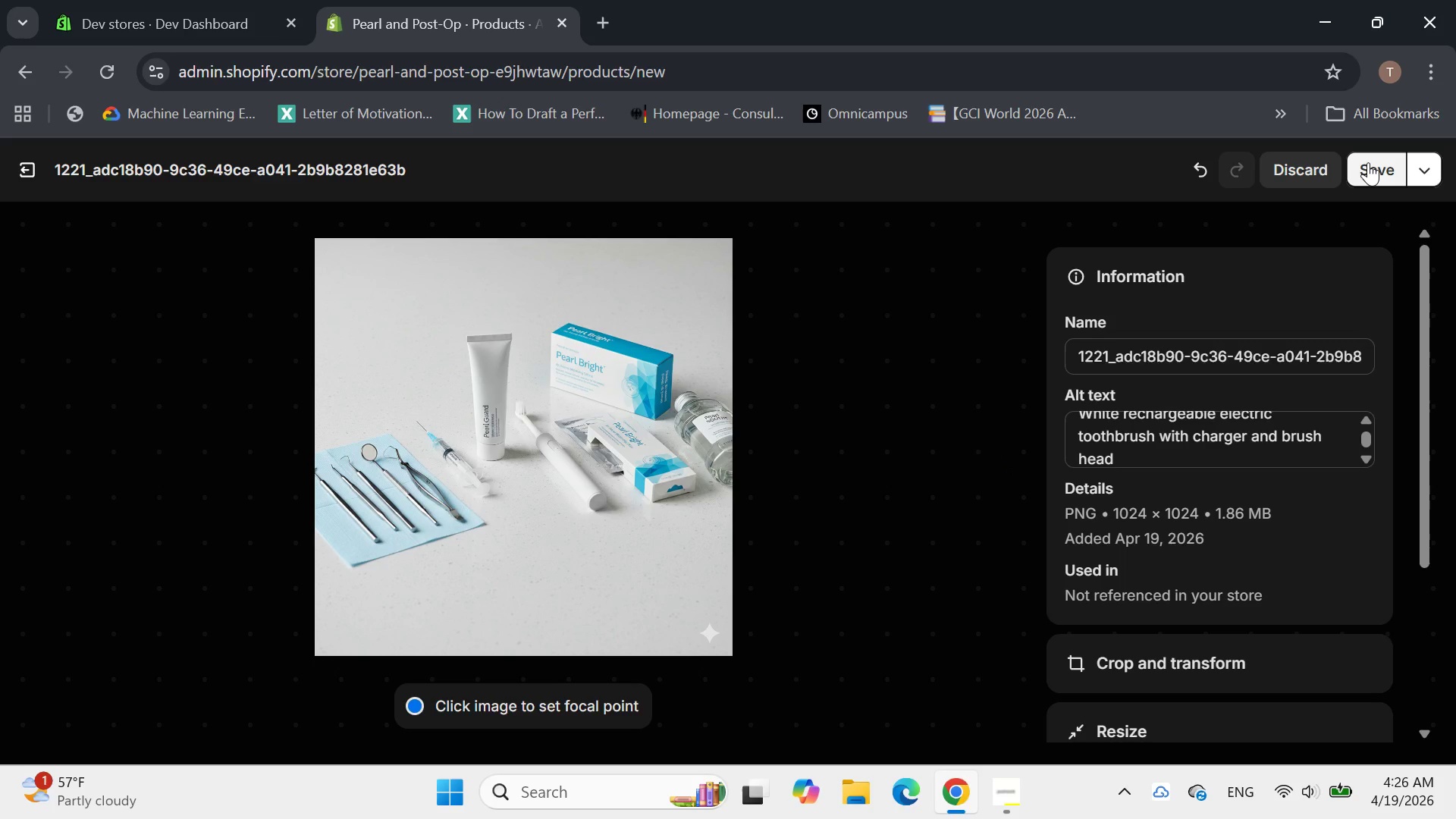 
left_click([1368, 162])
 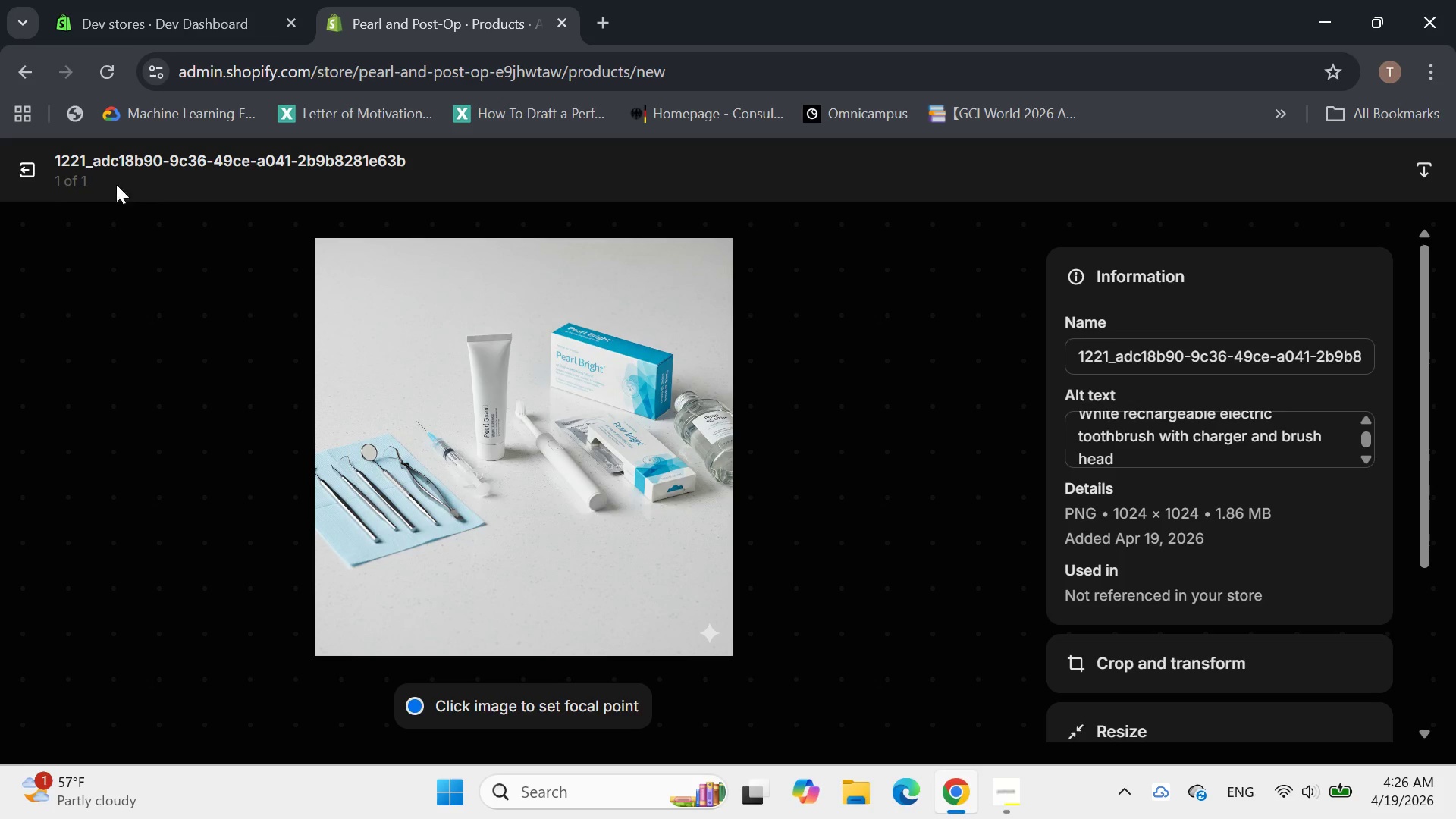 
left_click([36, 168])
 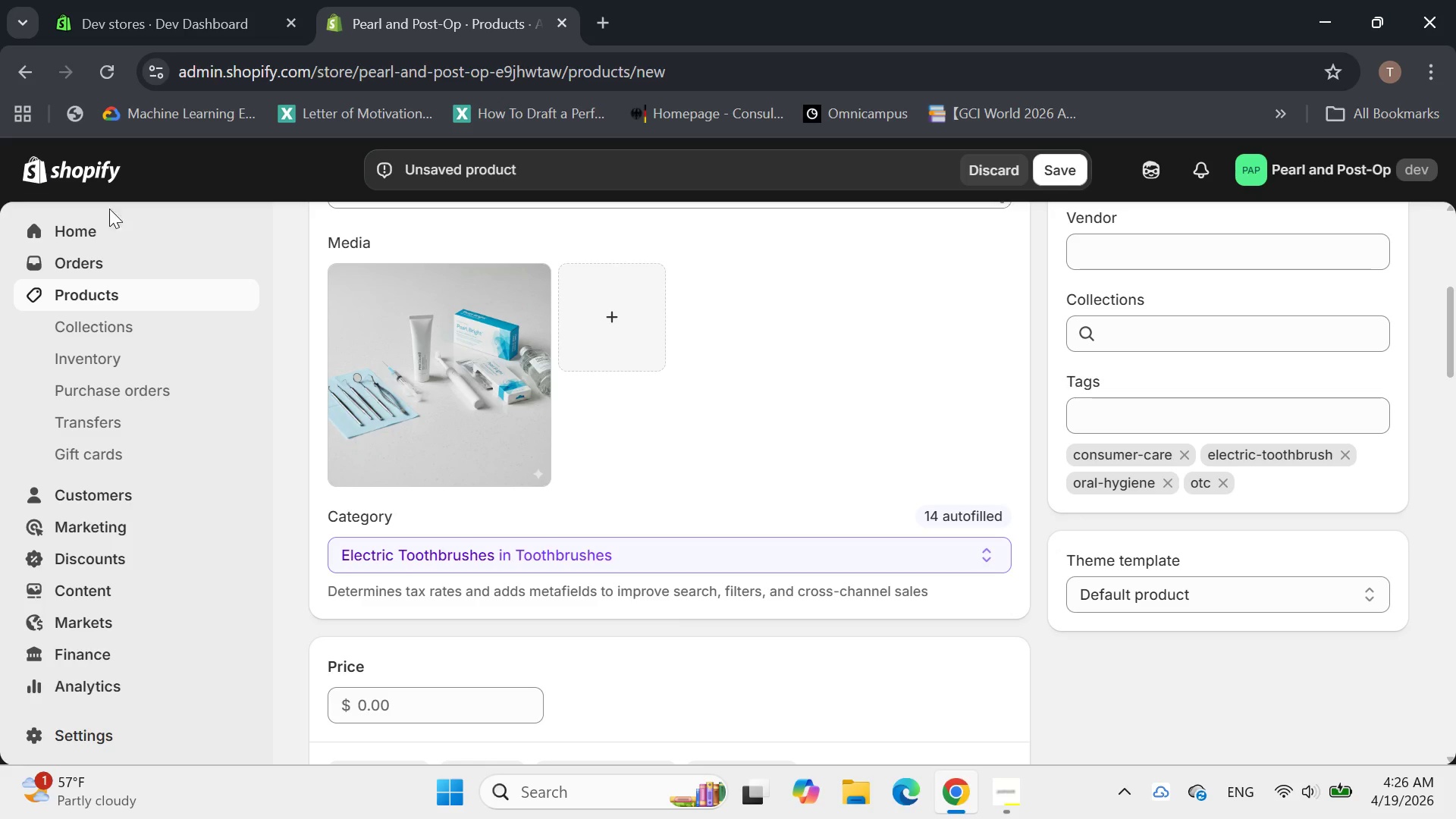 
mouse_move([428, 446])
 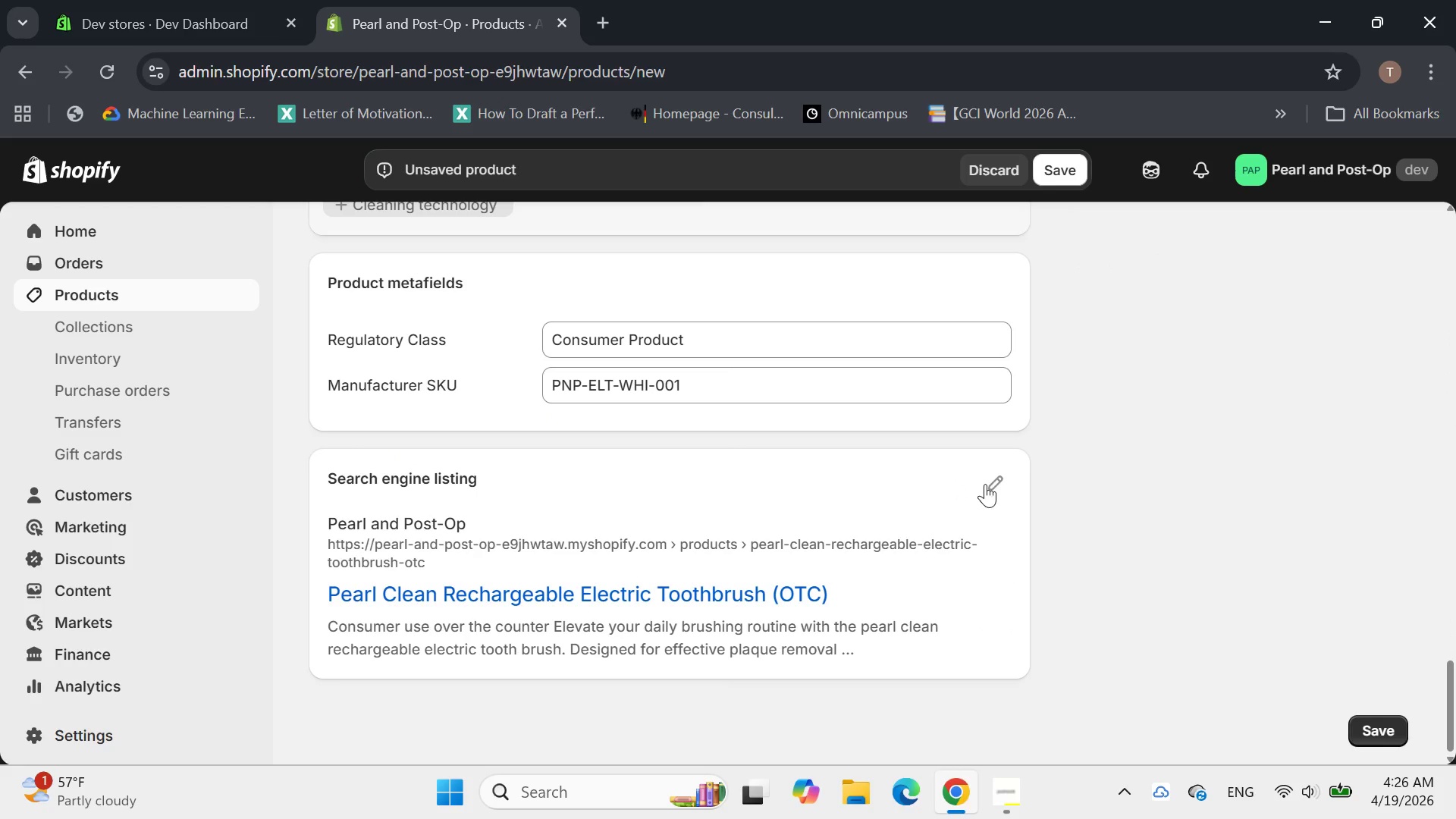 
left_click([1003, 475])
 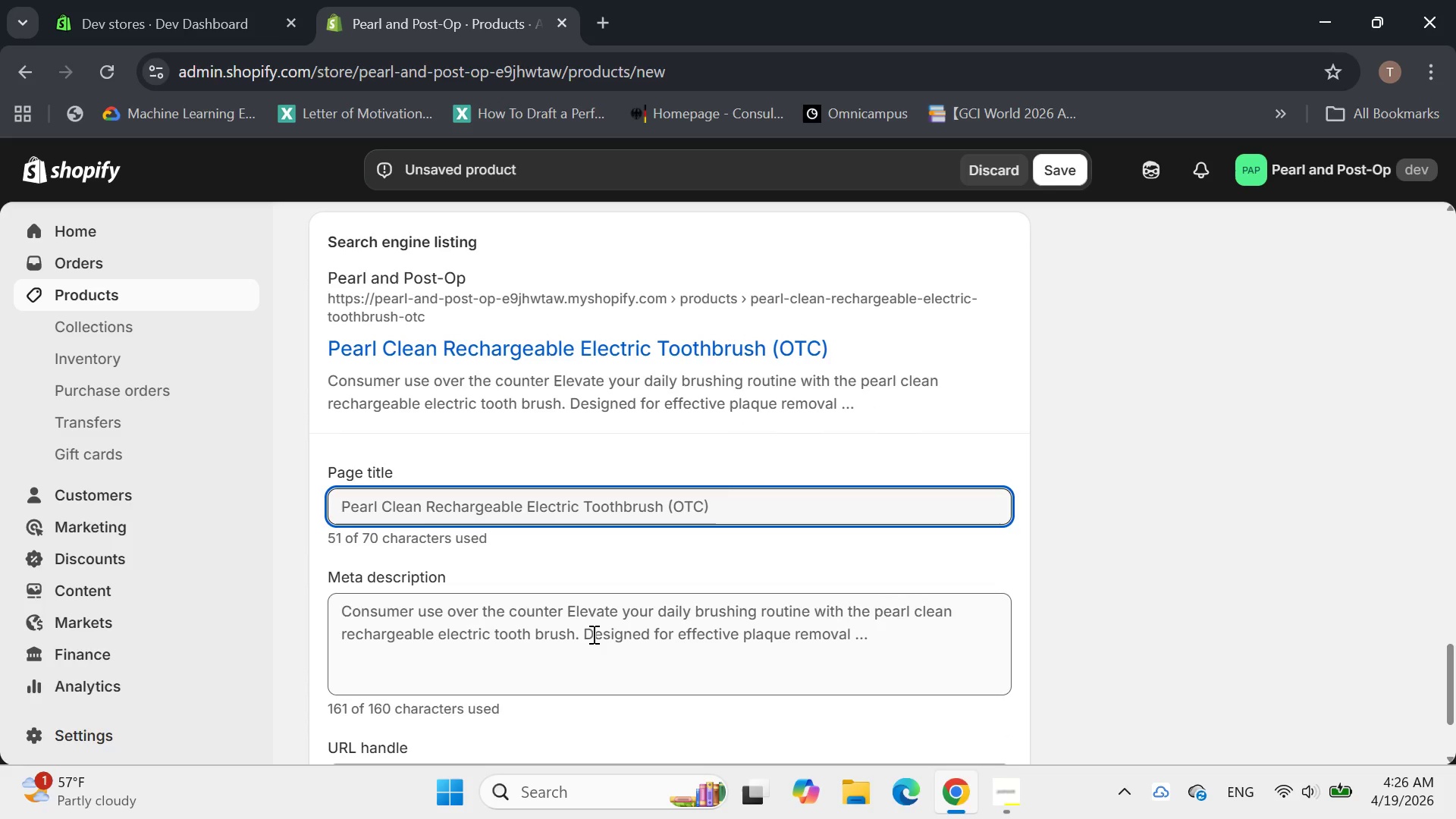 
wait(9.48)
 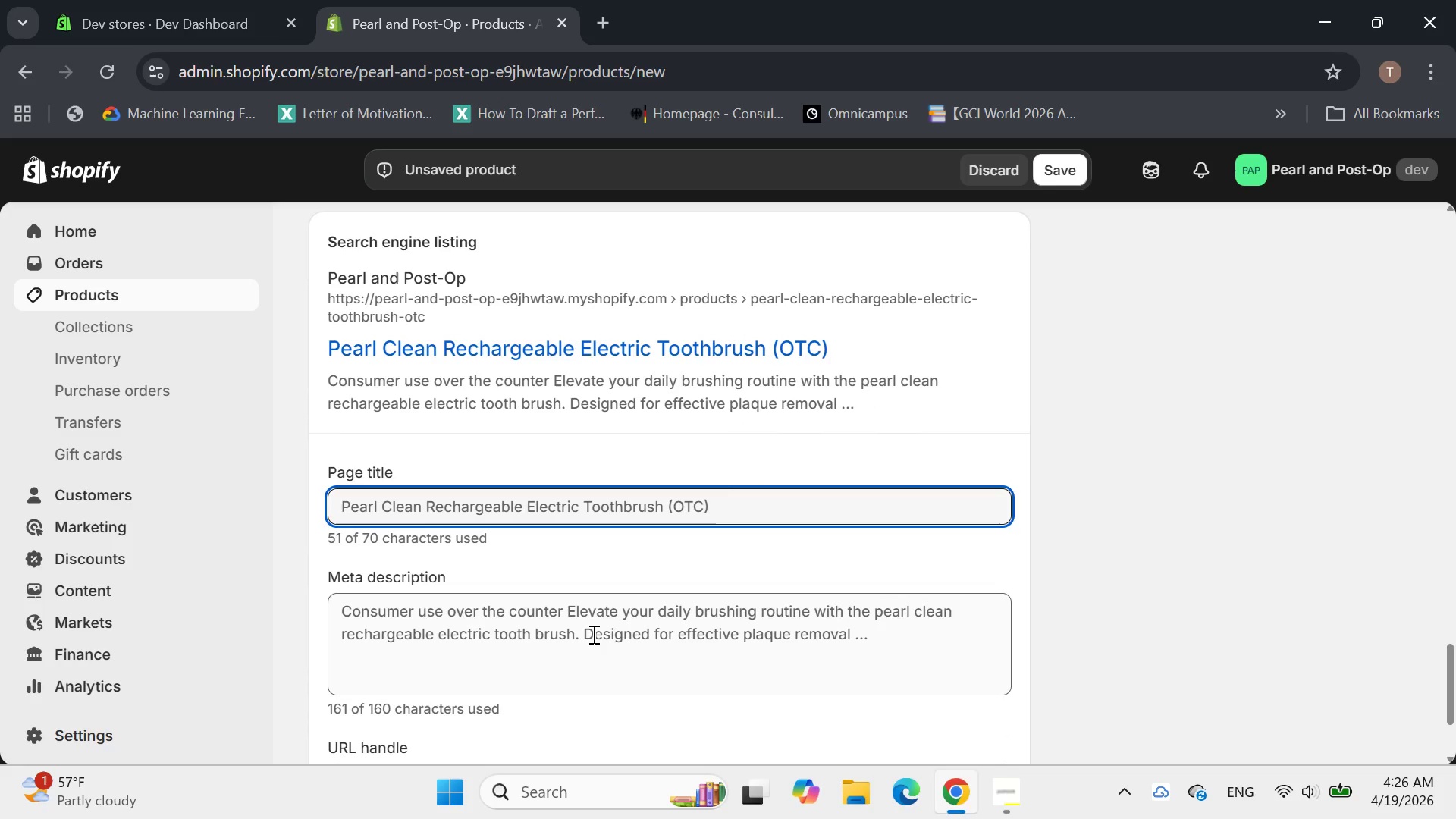 
left_click([707, 504])
 